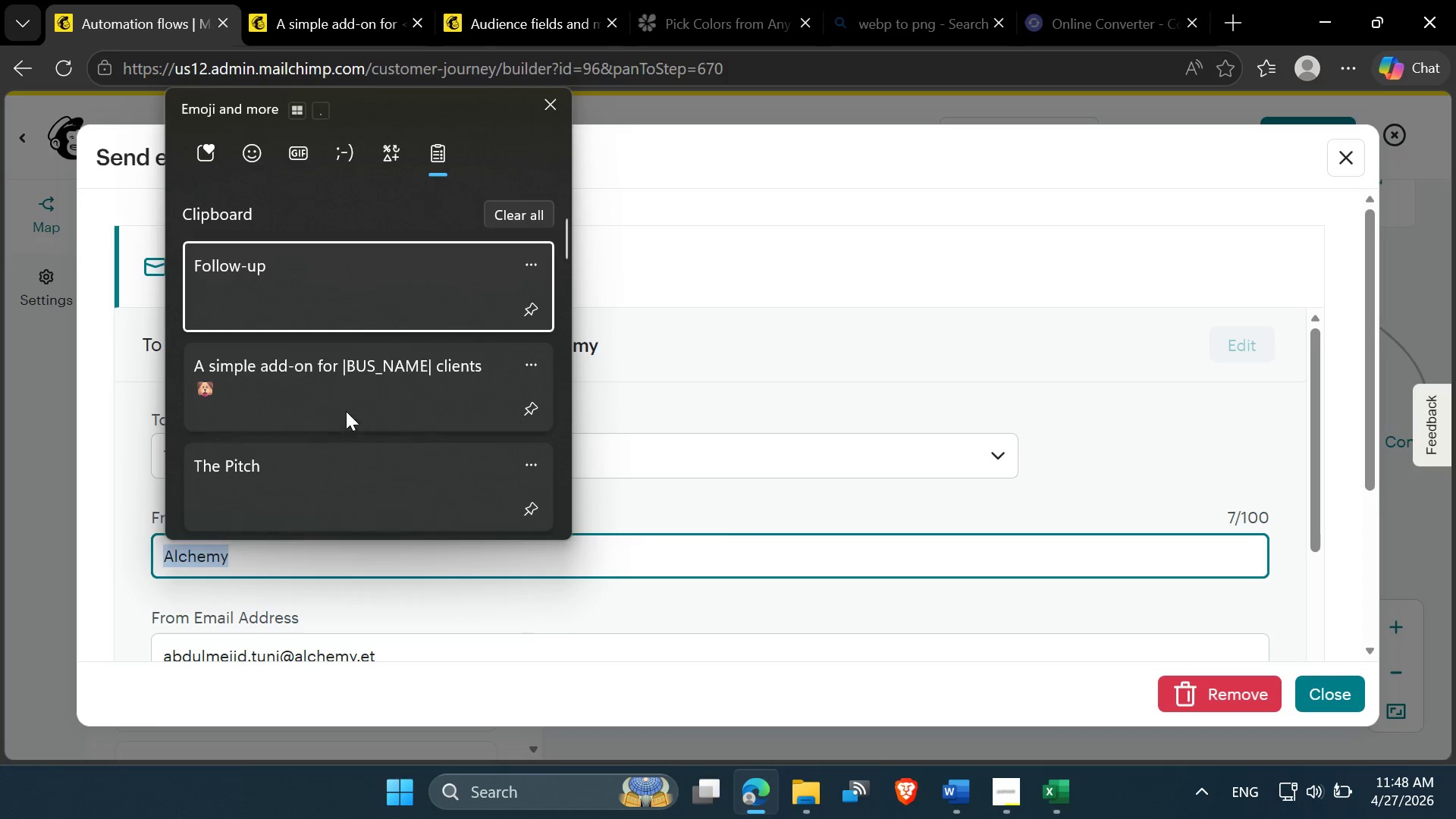 
scroll: coordinate [341, 416], scroll_direction: down, amount: 19.0
 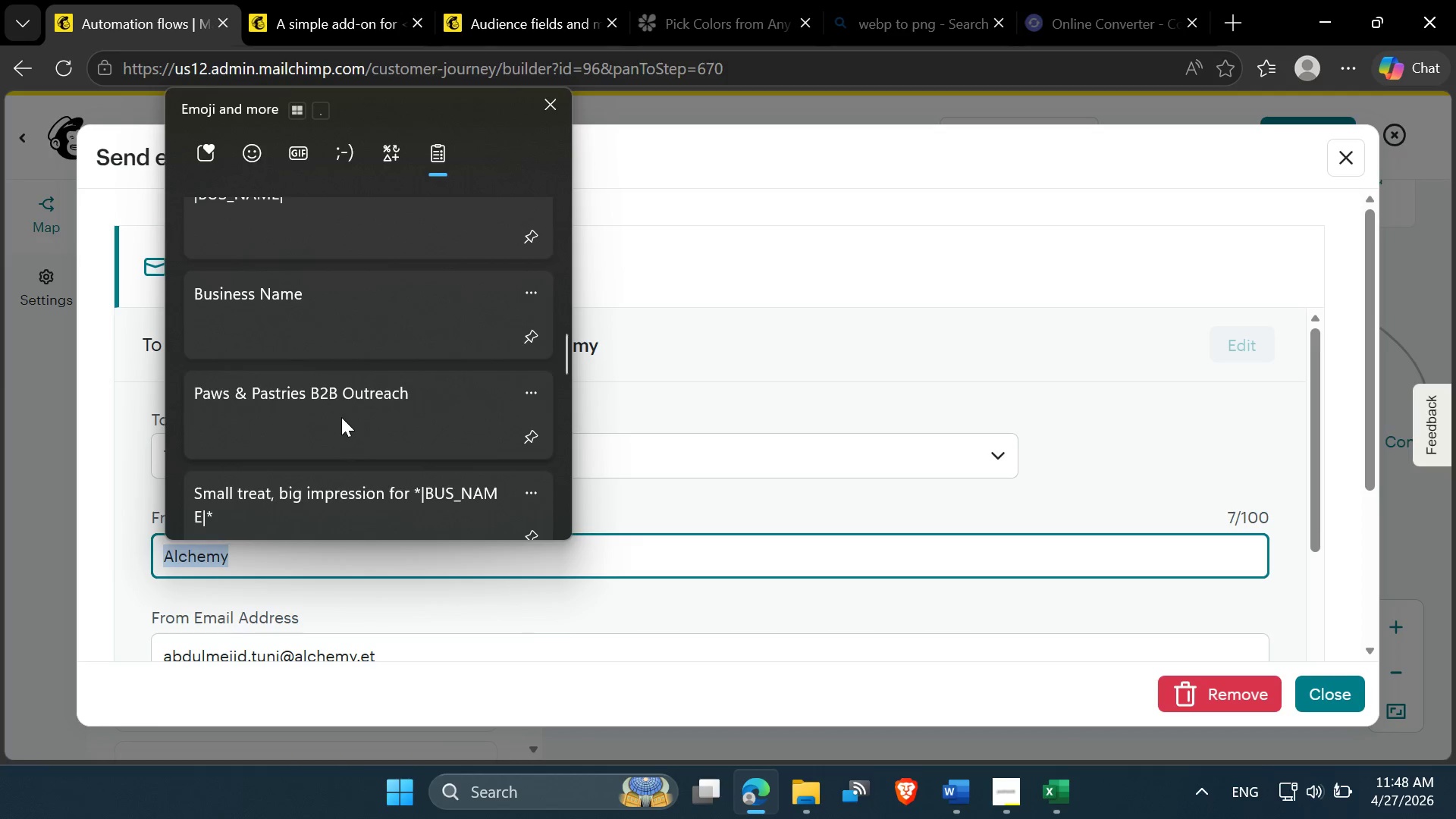 
left_click([342, 417])
 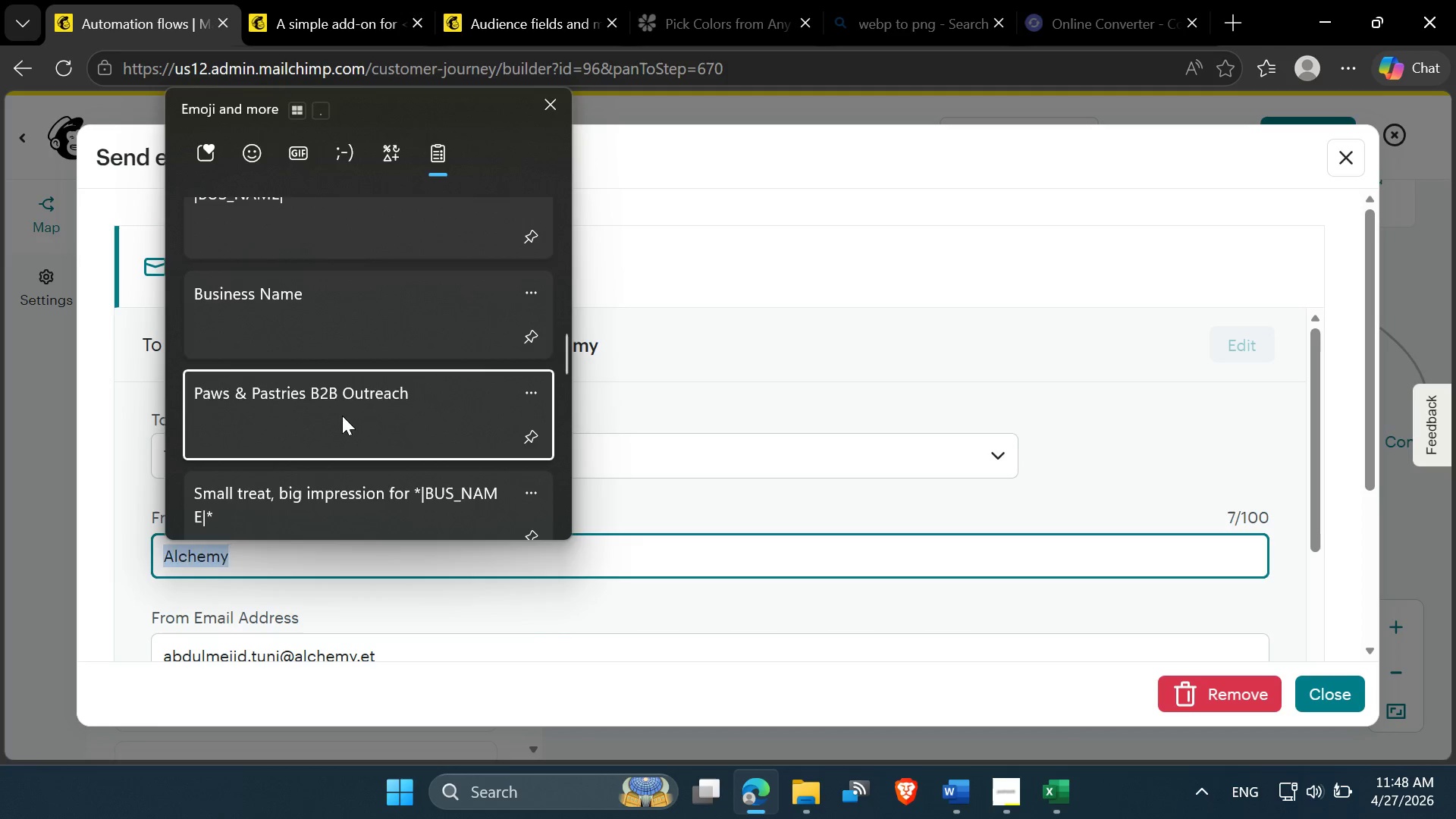 
key(Control+ControlLeft)
 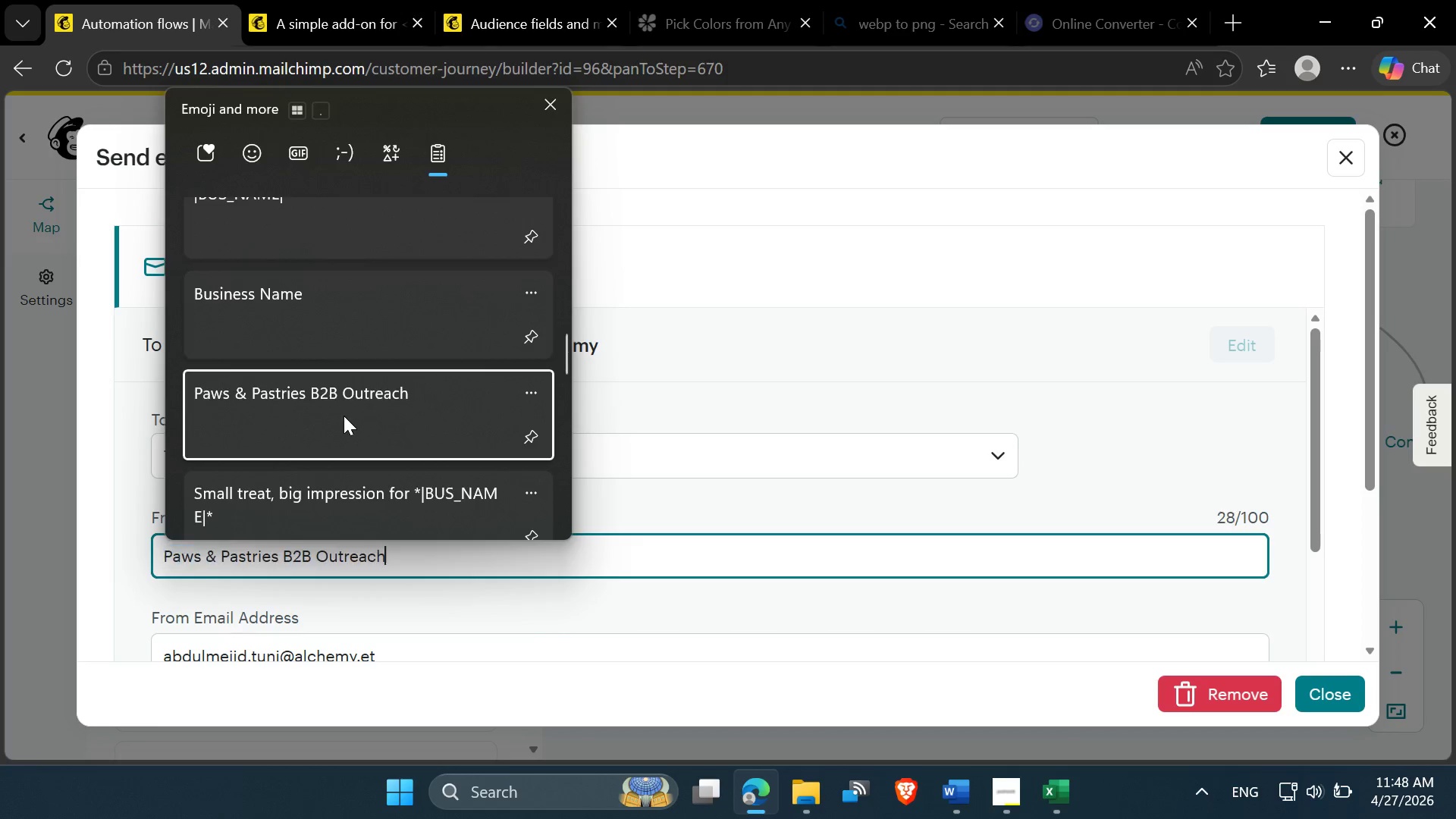 
left_click_drag(start_coordinate=[399, 562], to_coordinate=[281, 562])
 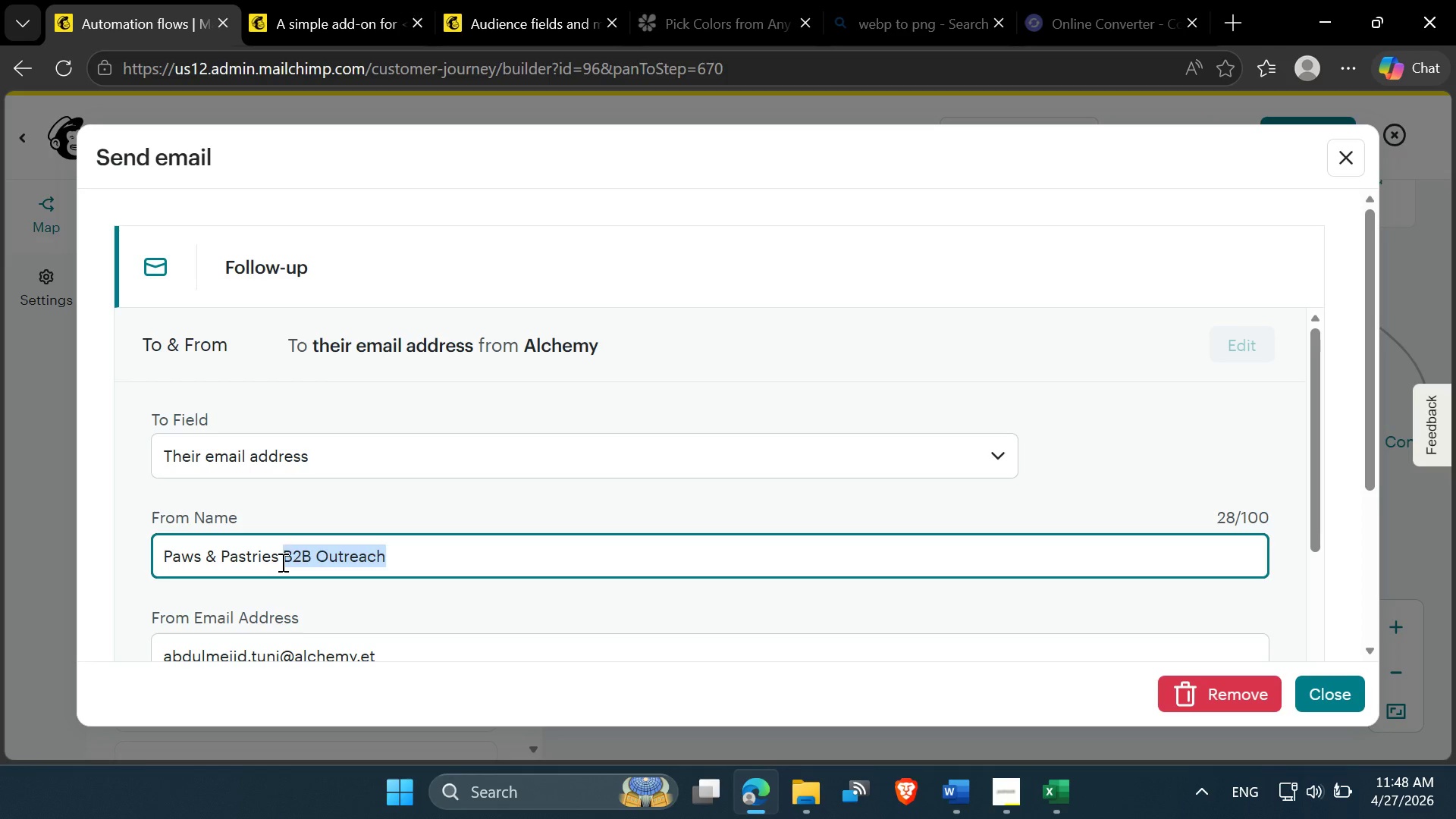 
key(Backspace)
 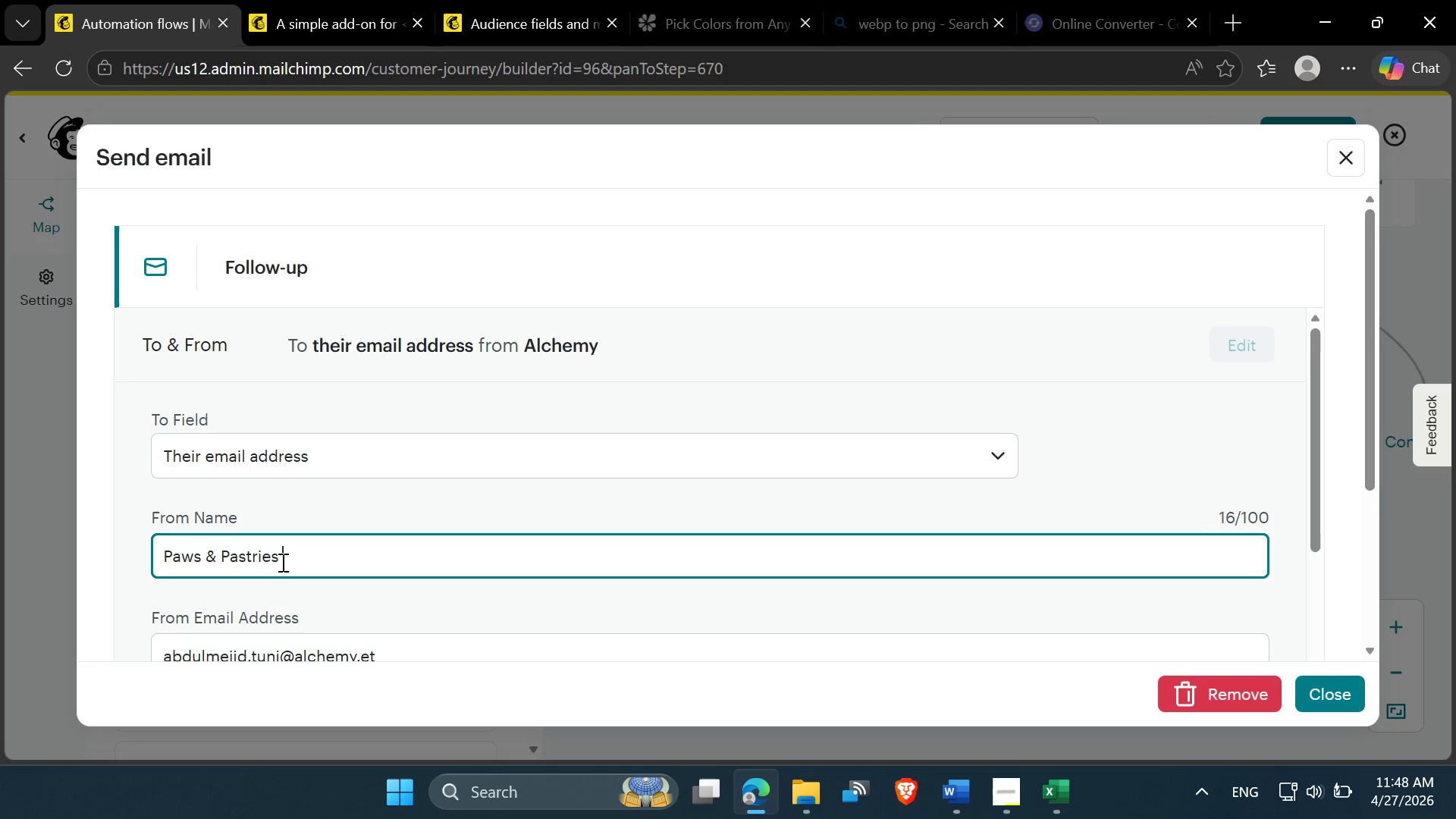 
key(Backspace)
 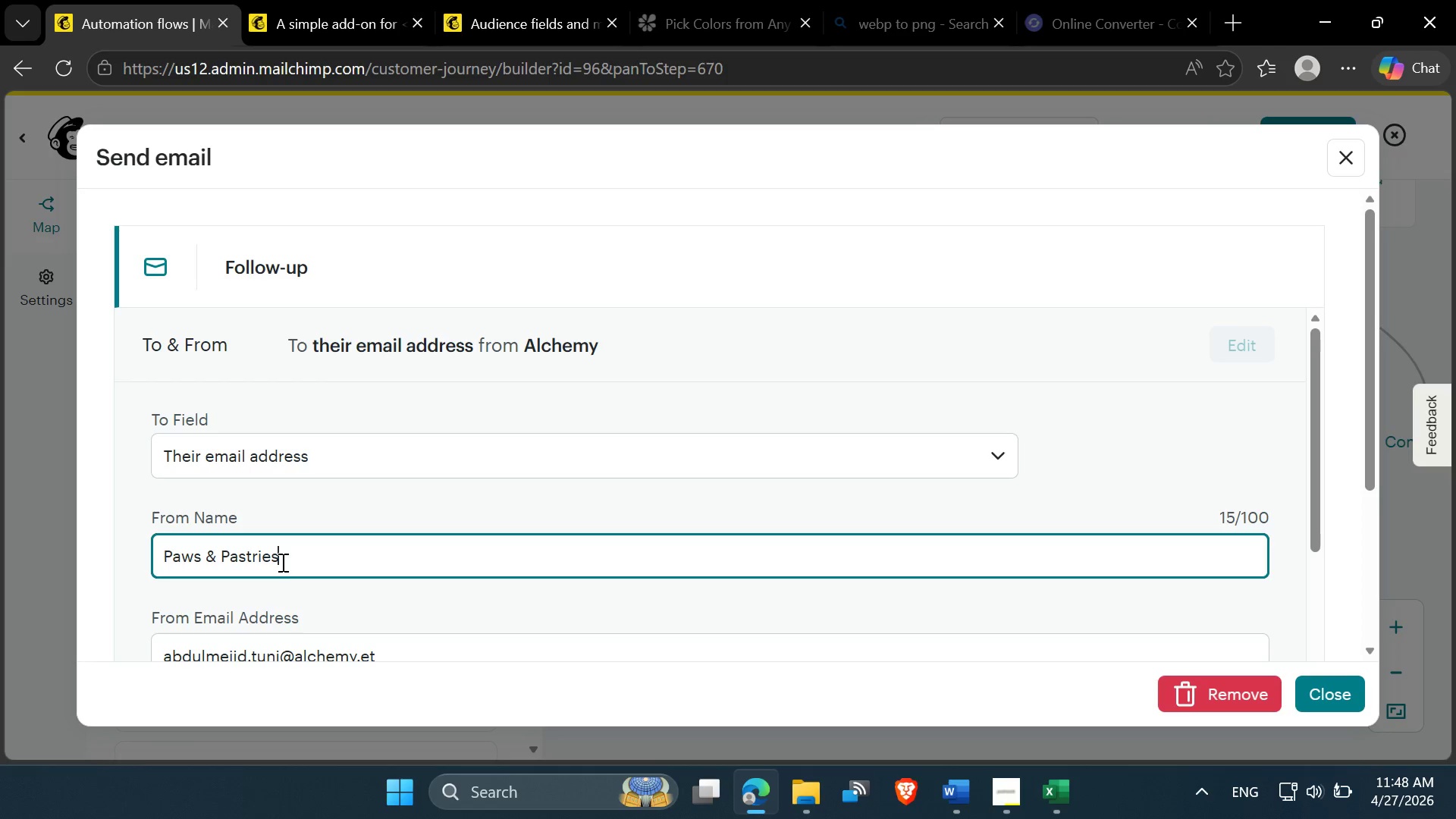 
scroll: coordinate [310, 569], scroll_direction: down, amount: 4.0
 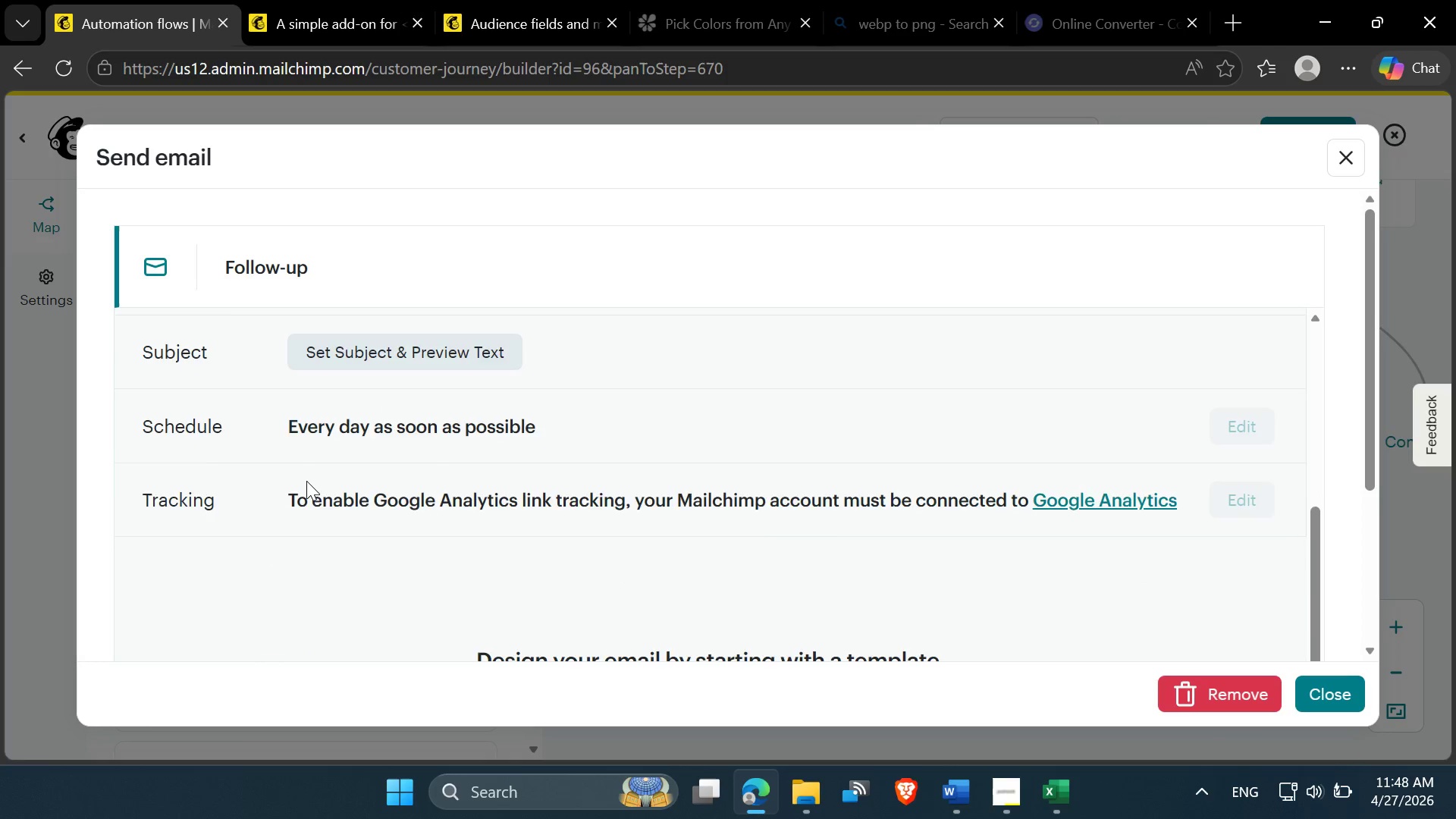 
scroll: coordinate [305, 488], scroll_direction: up, amount: 1.0
 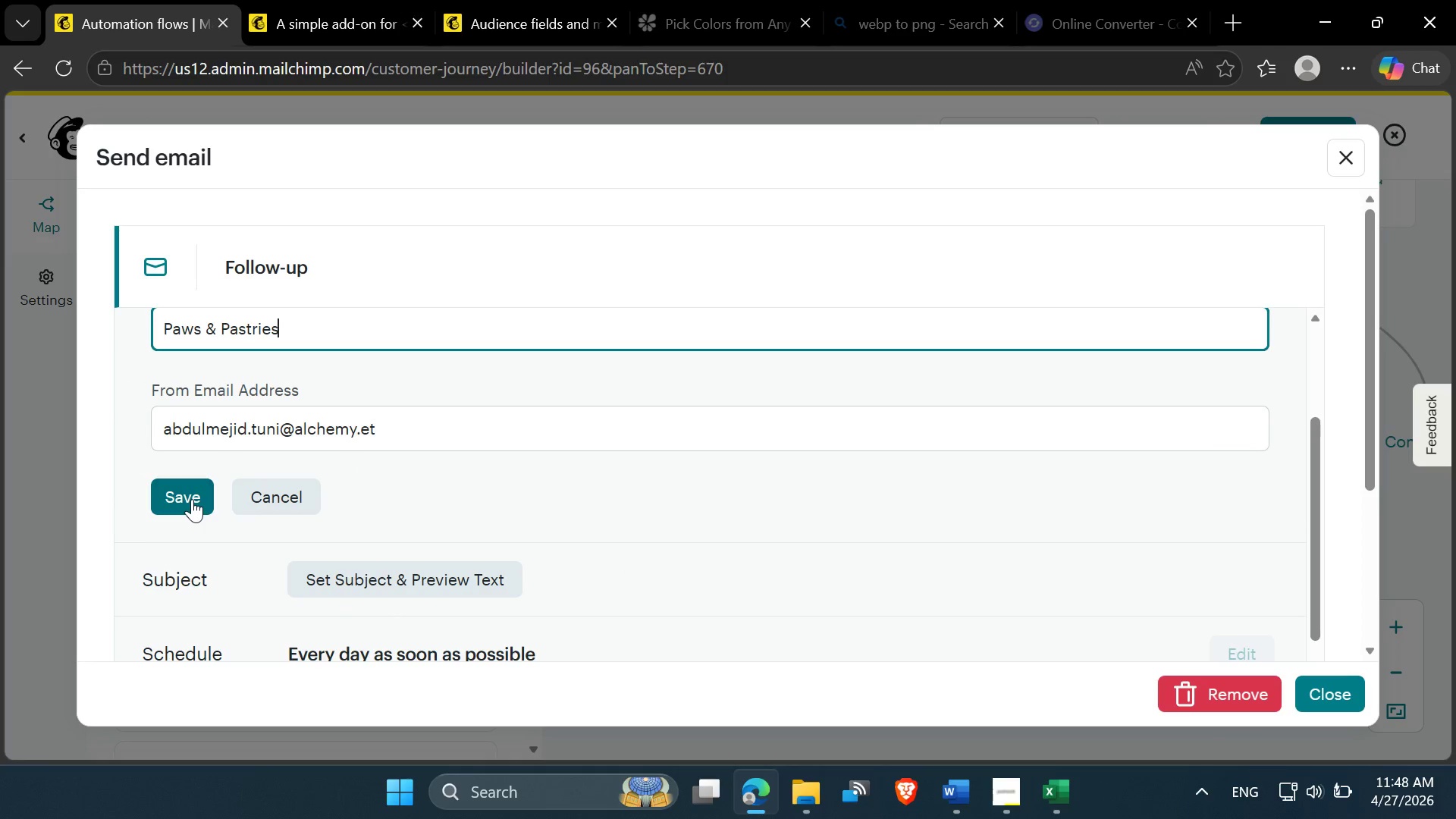 
left_click([192, 499])
 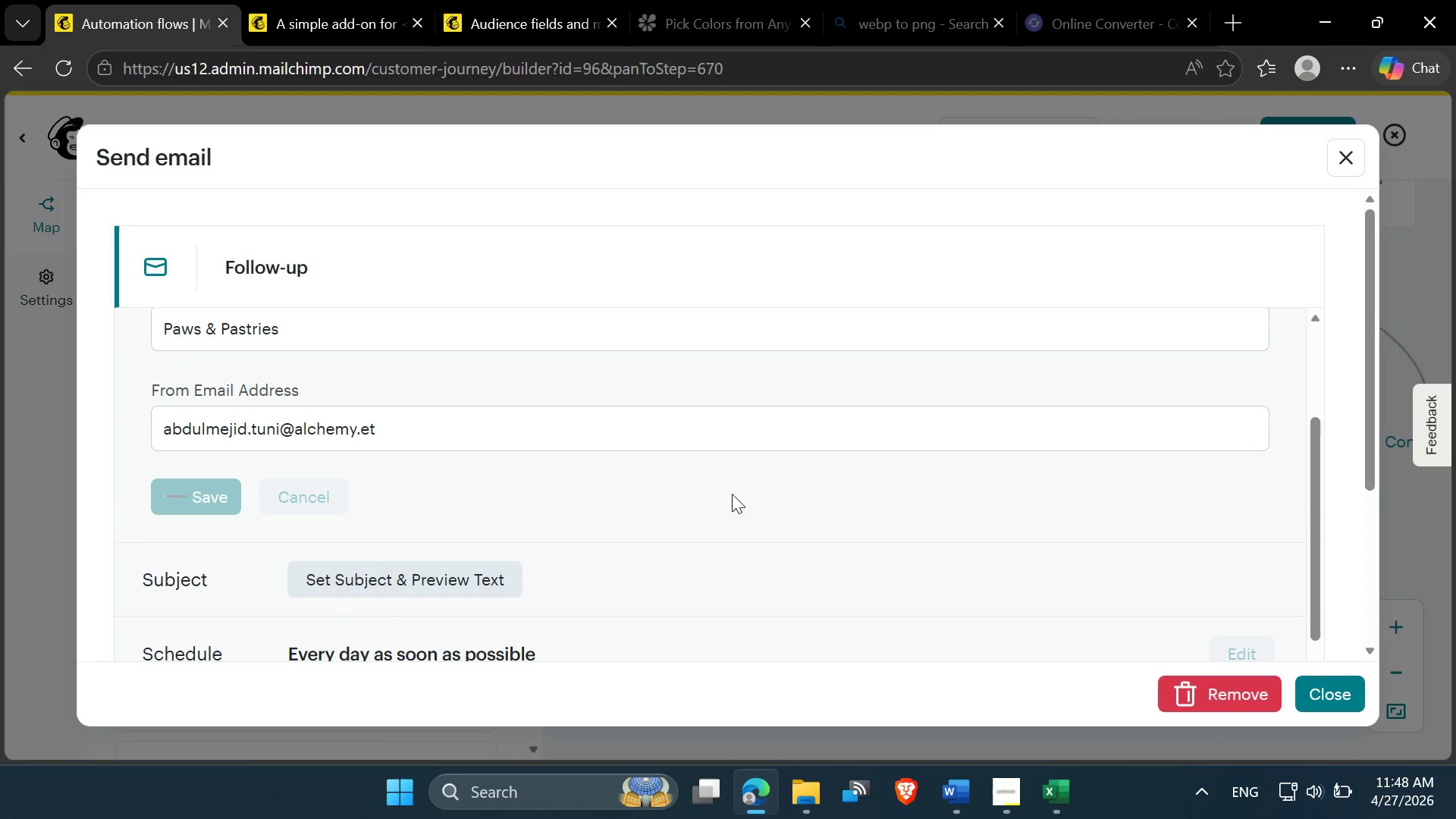 
scroll: coordinate [404, 515], scroll_direction: up, amount: 1.0
 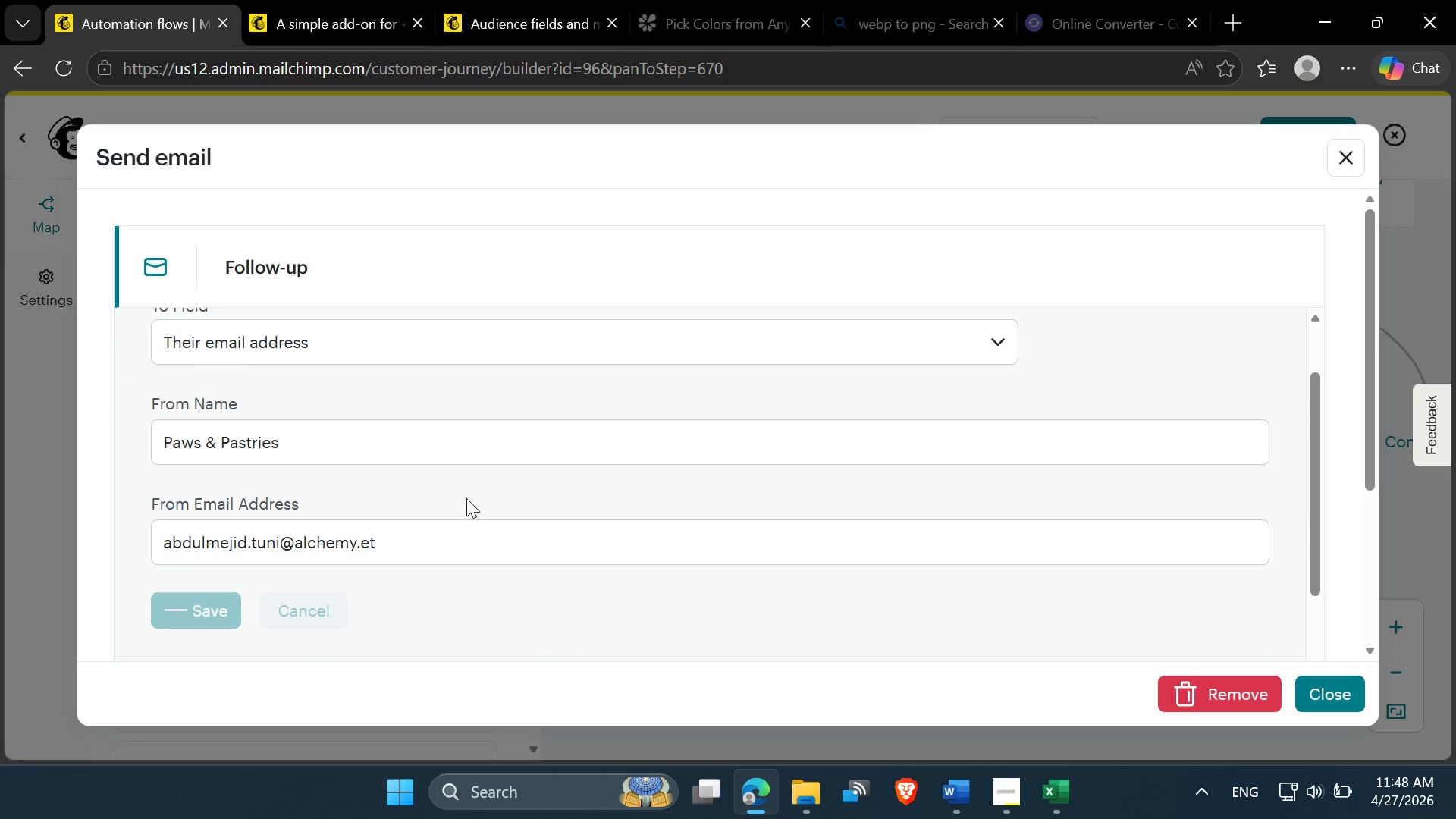 
scroll: coordinate [466, 498], scroll_direction: down, amount: 1.0
 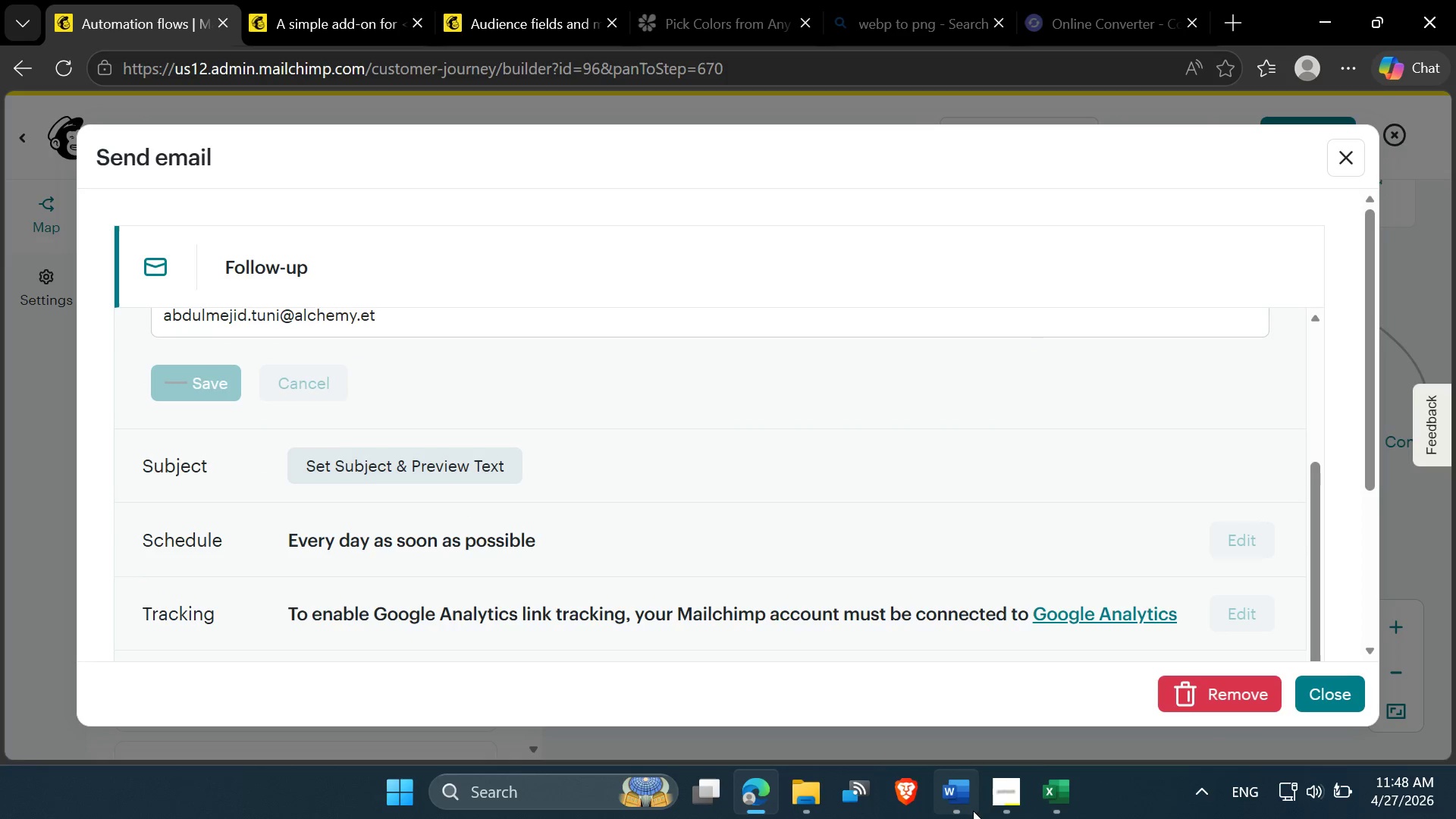 
left_click([960, 807])
 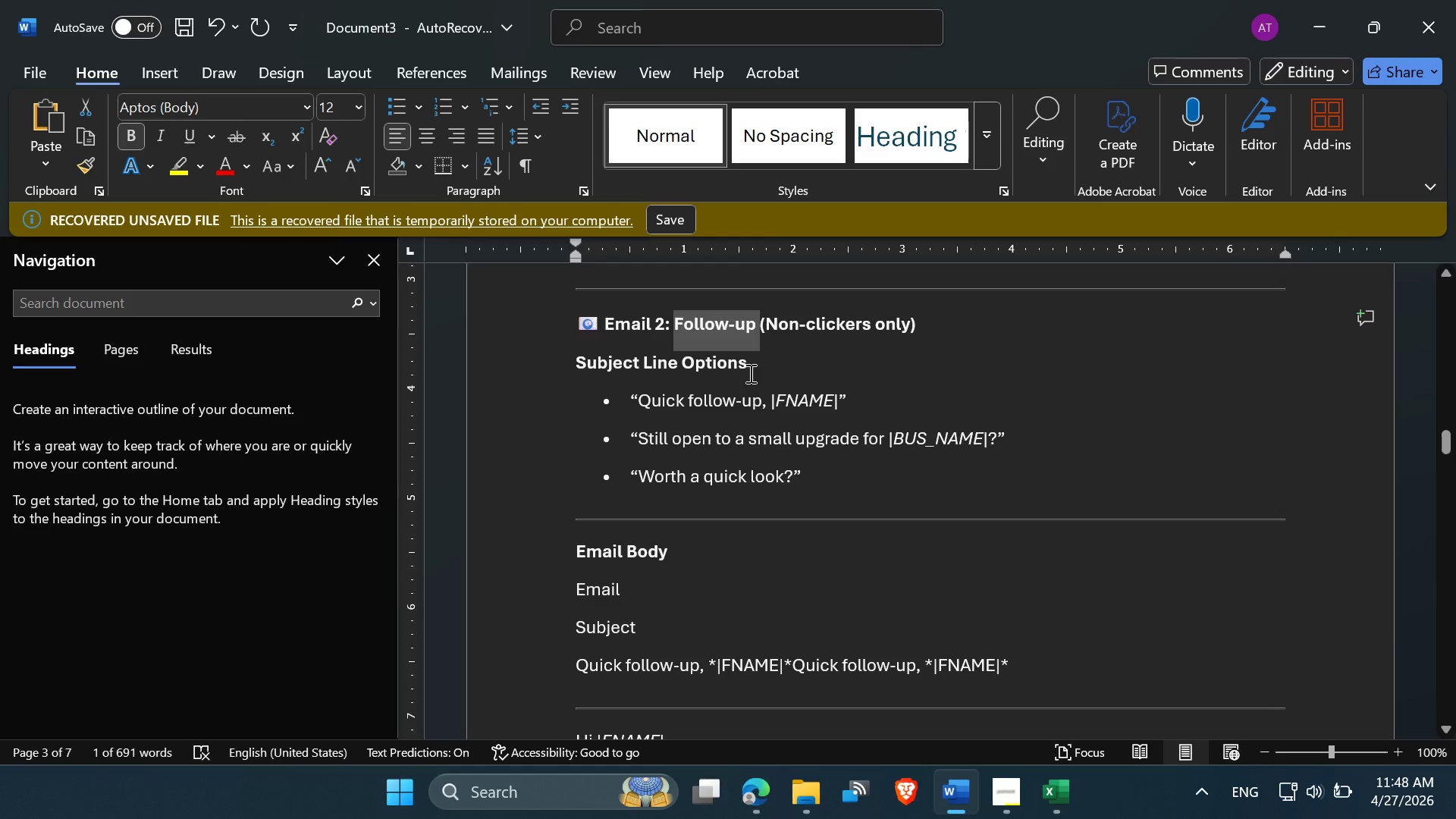 
scroll: coordinate [748, 393], scroll_direction: down, amount: 1.0
 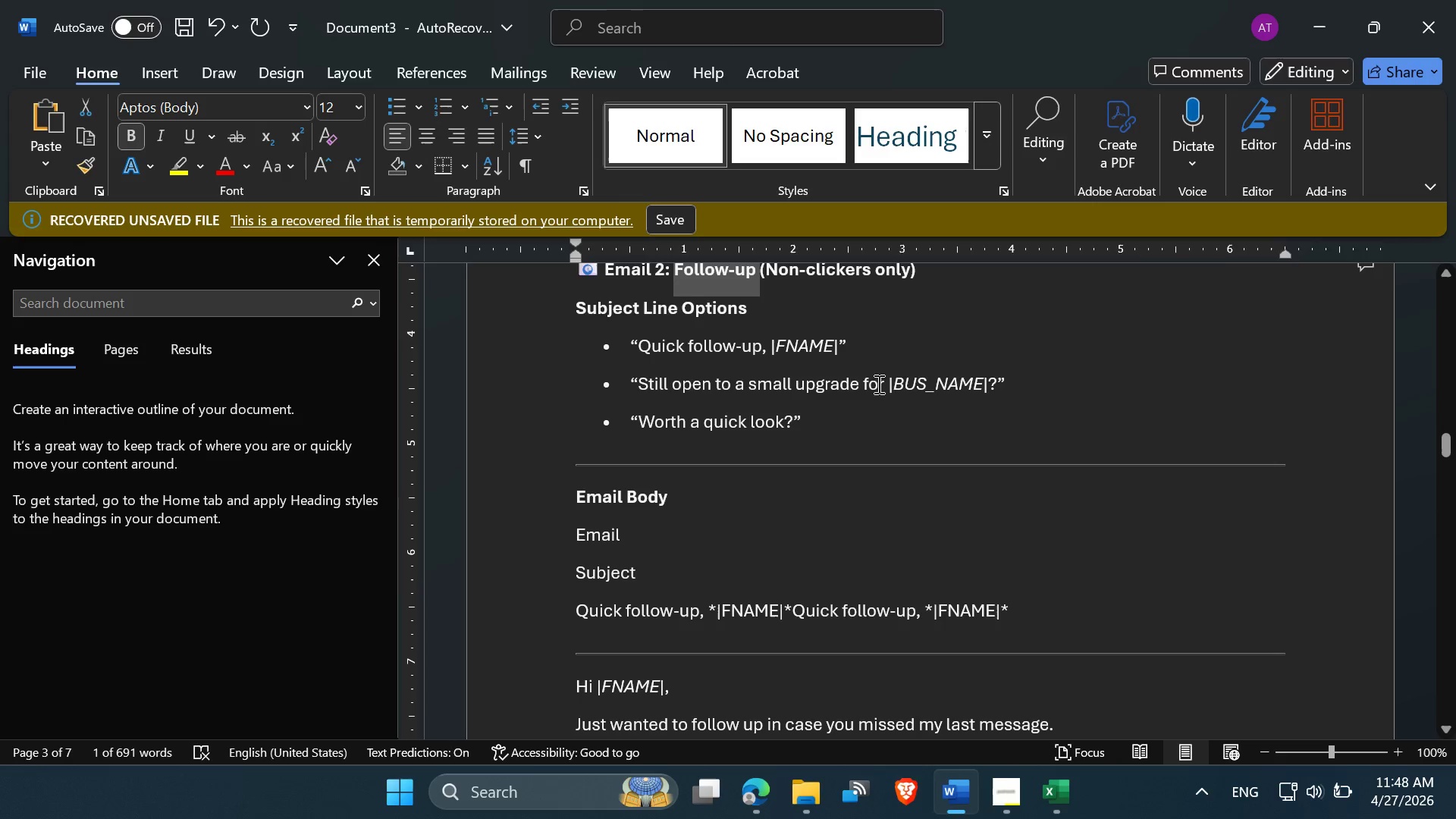 
wait(9.12)
 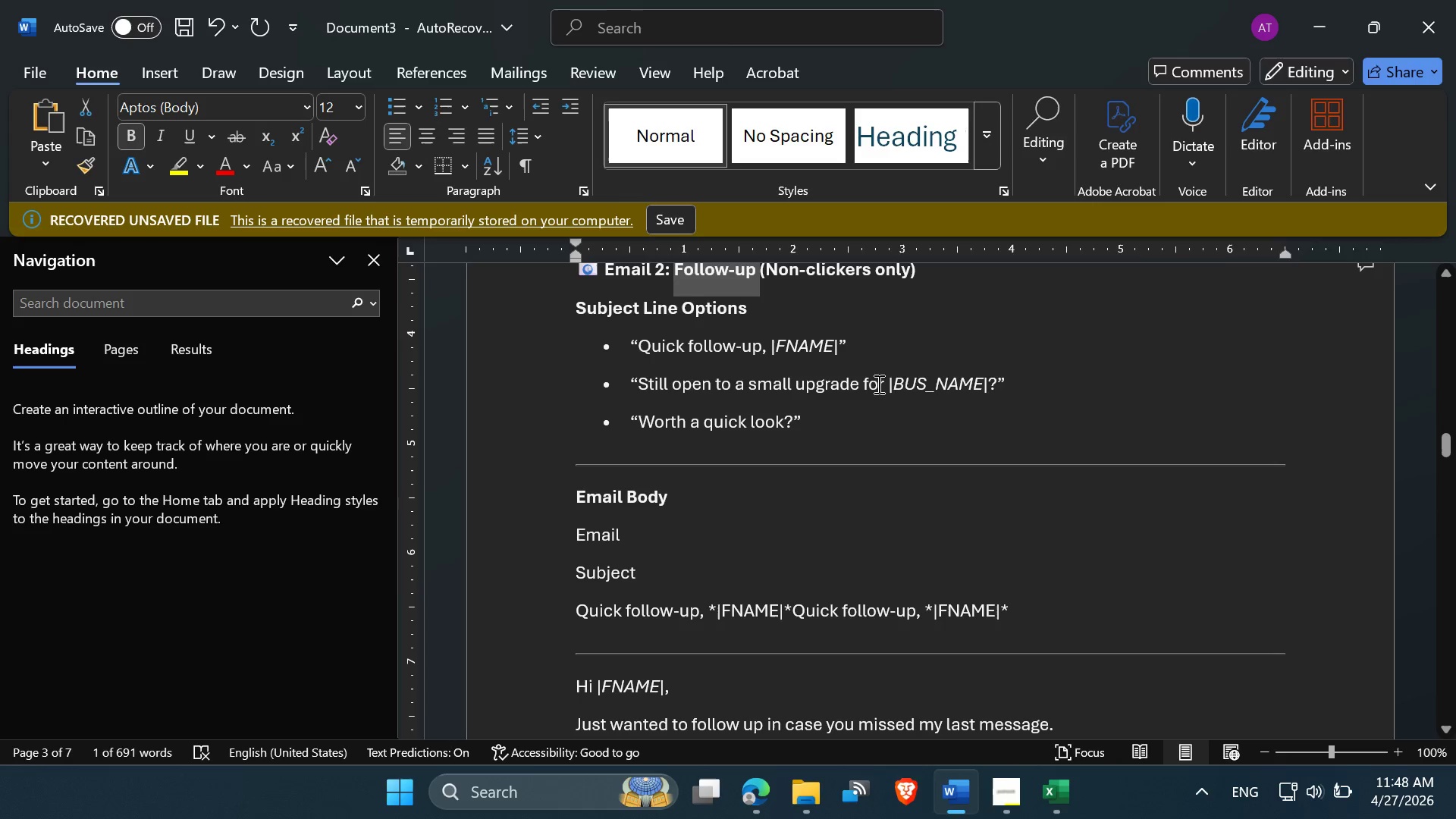 
left_click_drag(start_coordinate=[639, 384], to_coordinate=[993, 383])
 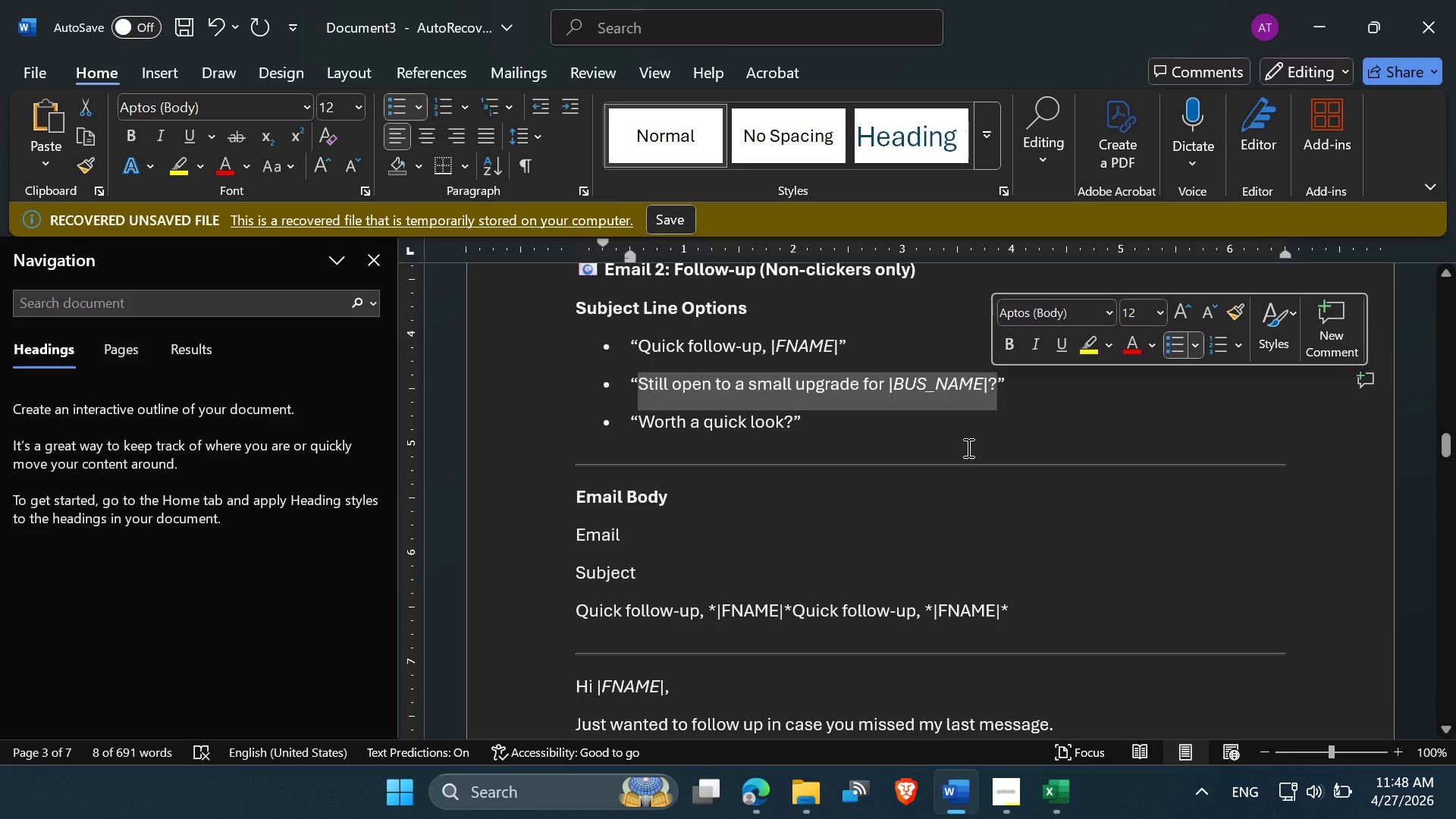 
key(Control+C)
 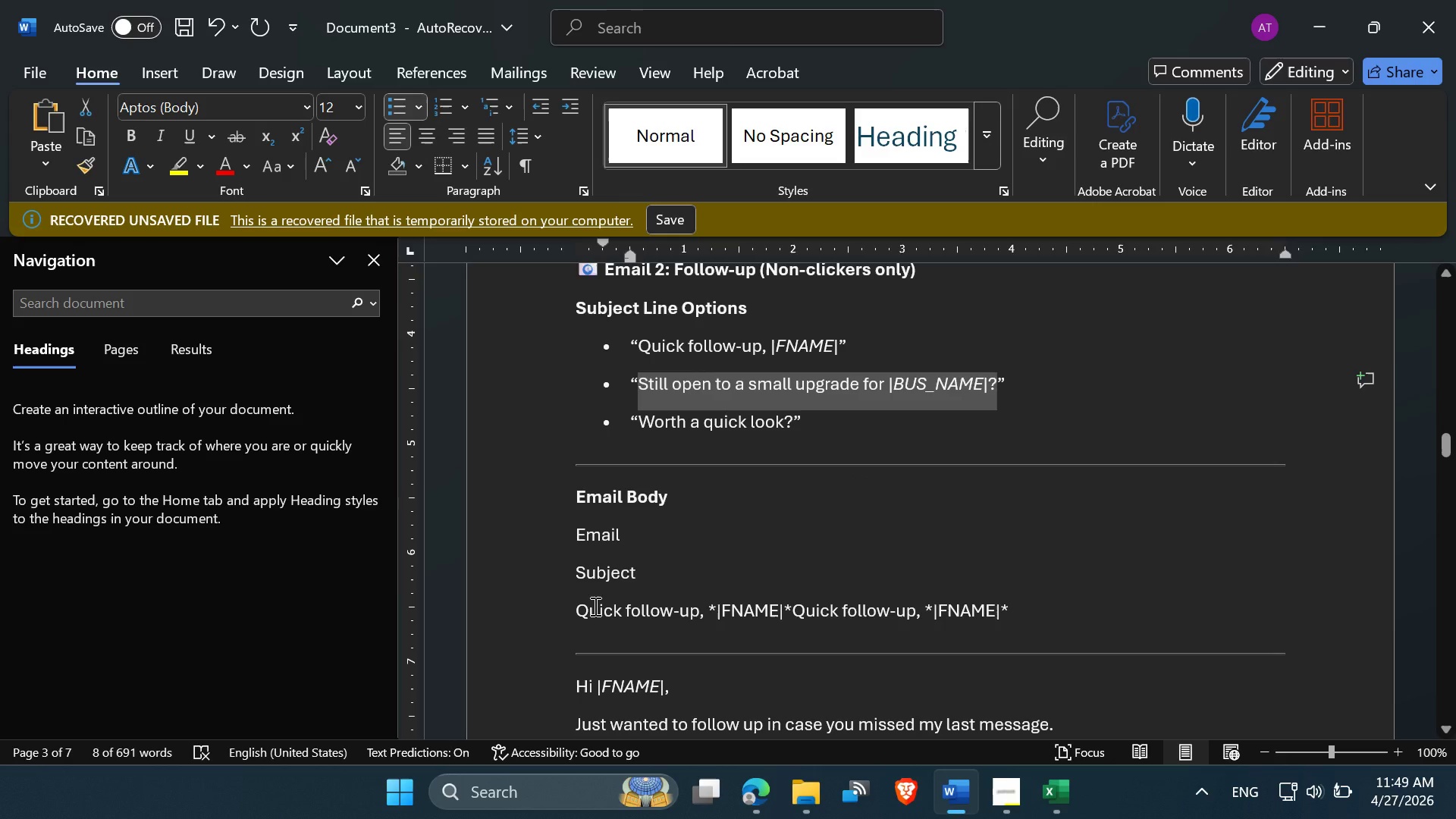 
wait(5.23)
 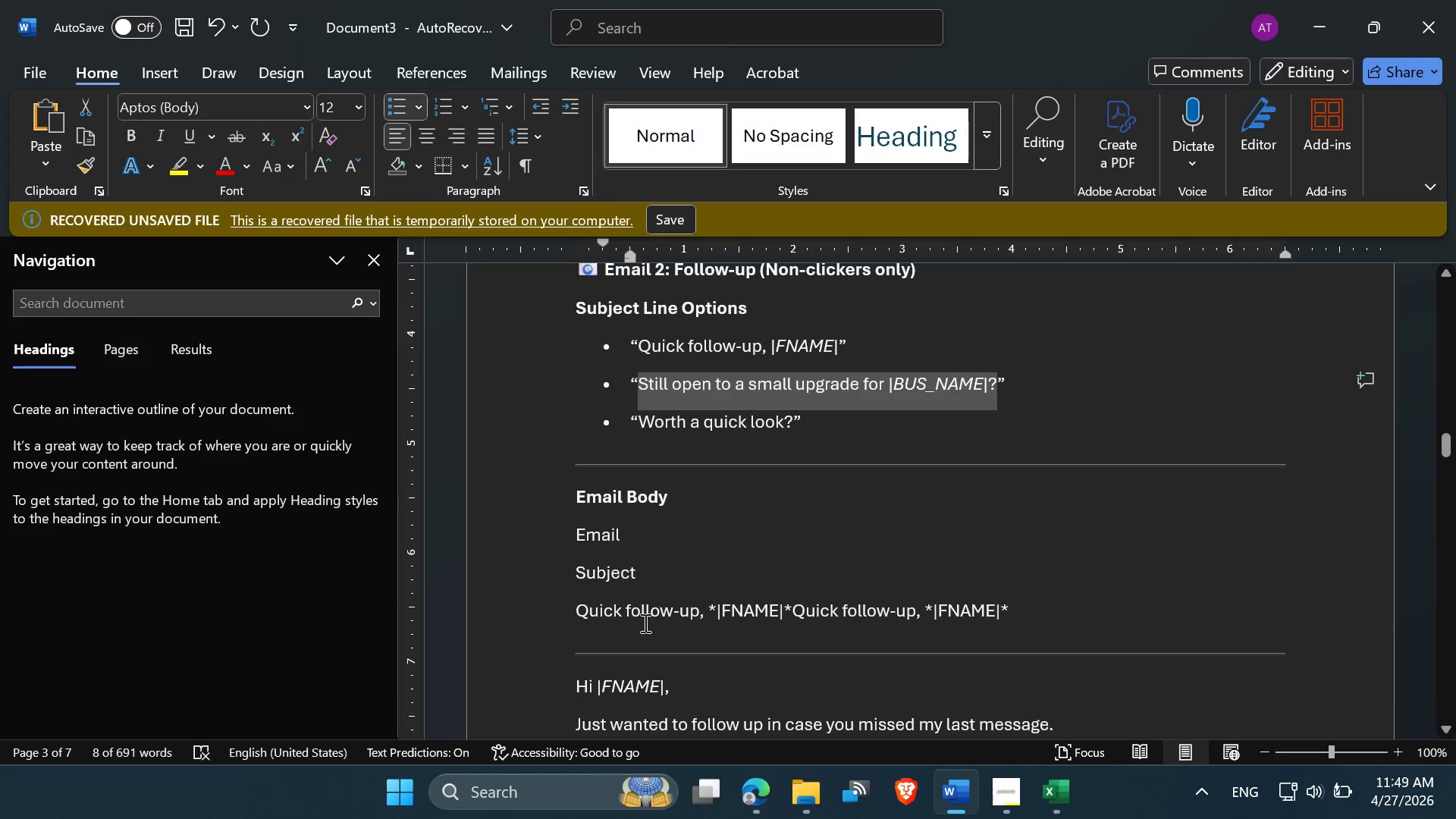 
scroll: coordinate [706, 533], scroll_direction: down, amount: 2.0
 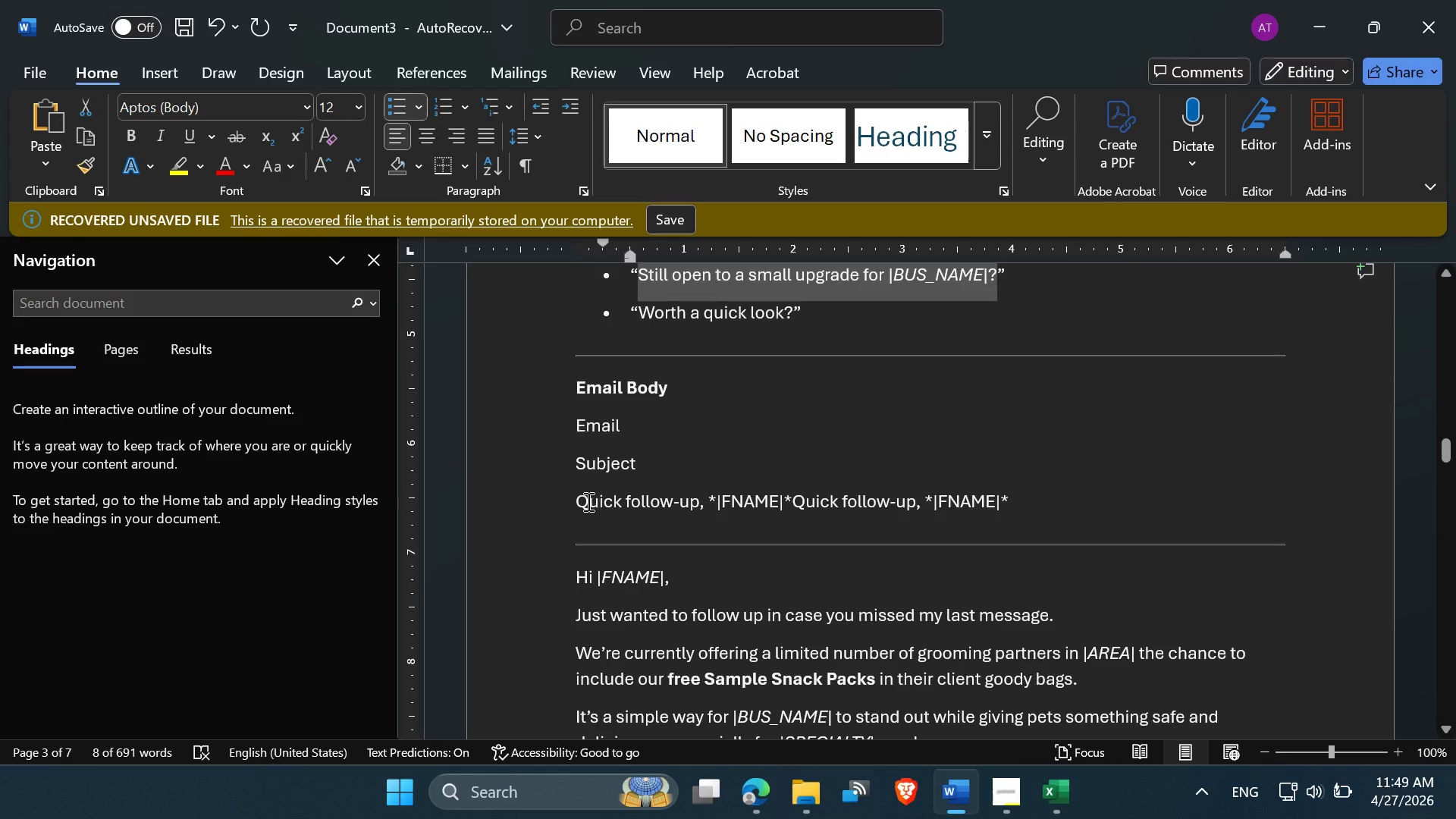 
left_click_drag(start_coordinate=[587, 501], to_coordinate=[786, 497])
 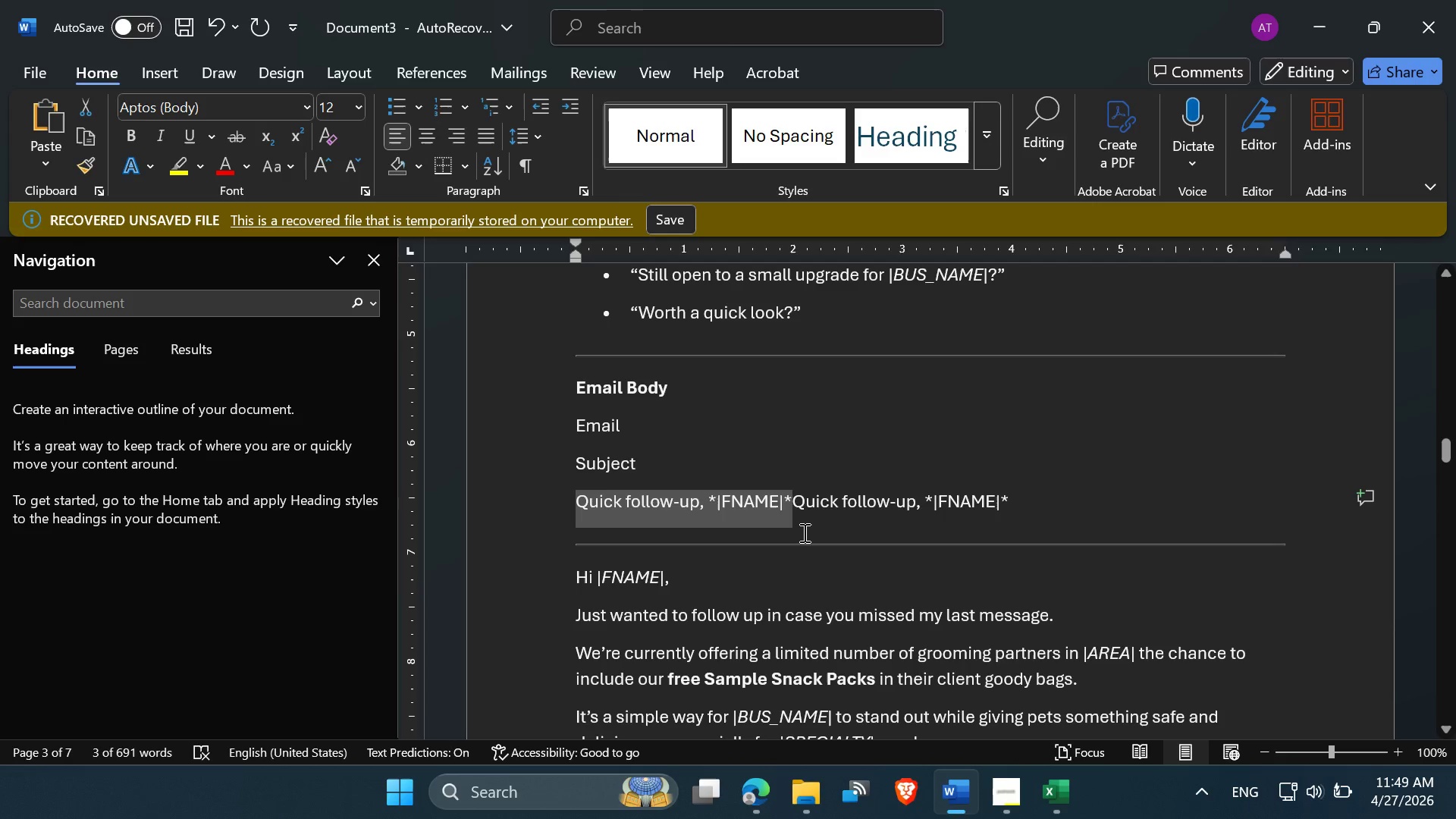 
key(Control+C)
 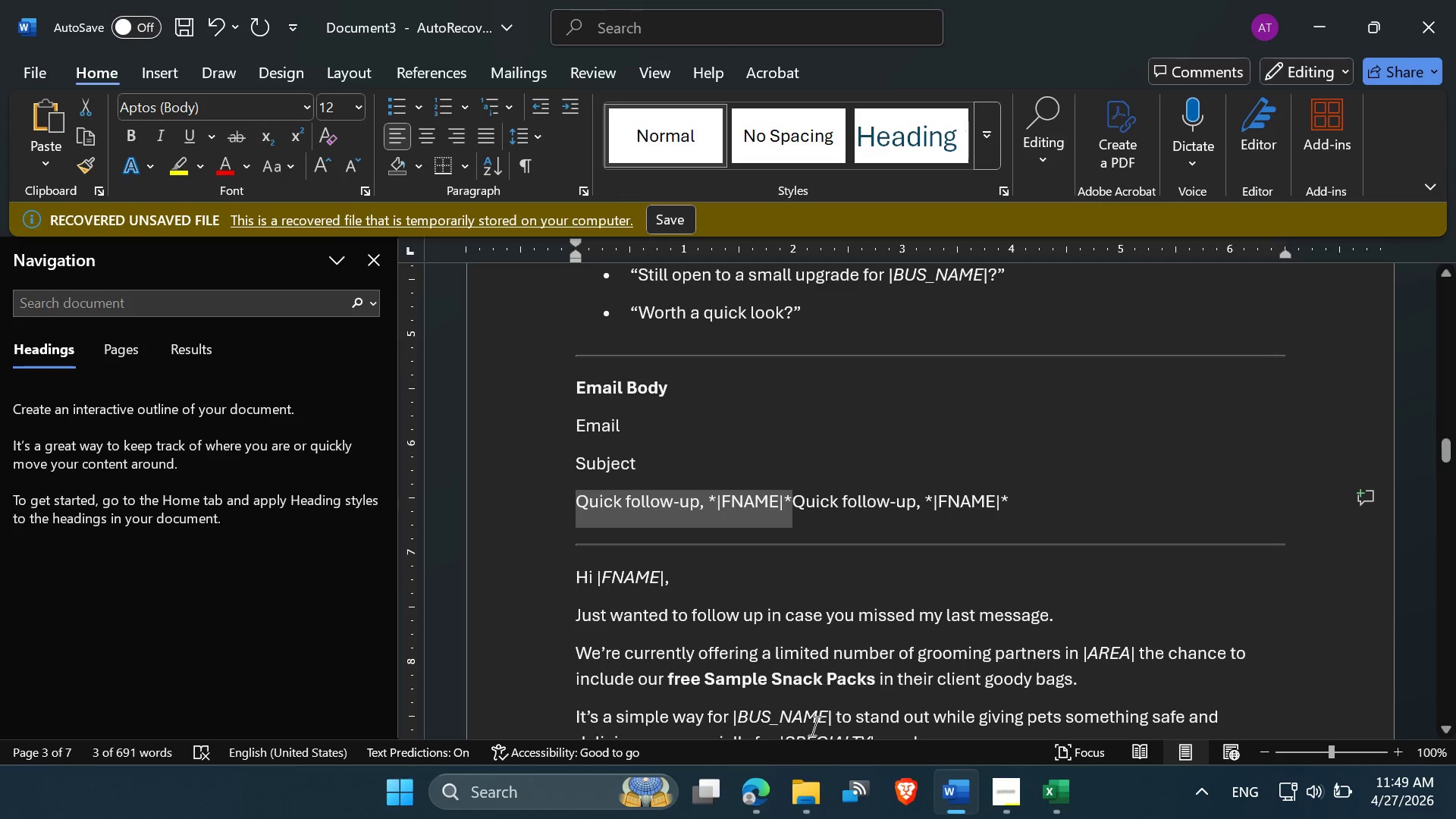 
left_click([751, 803])
 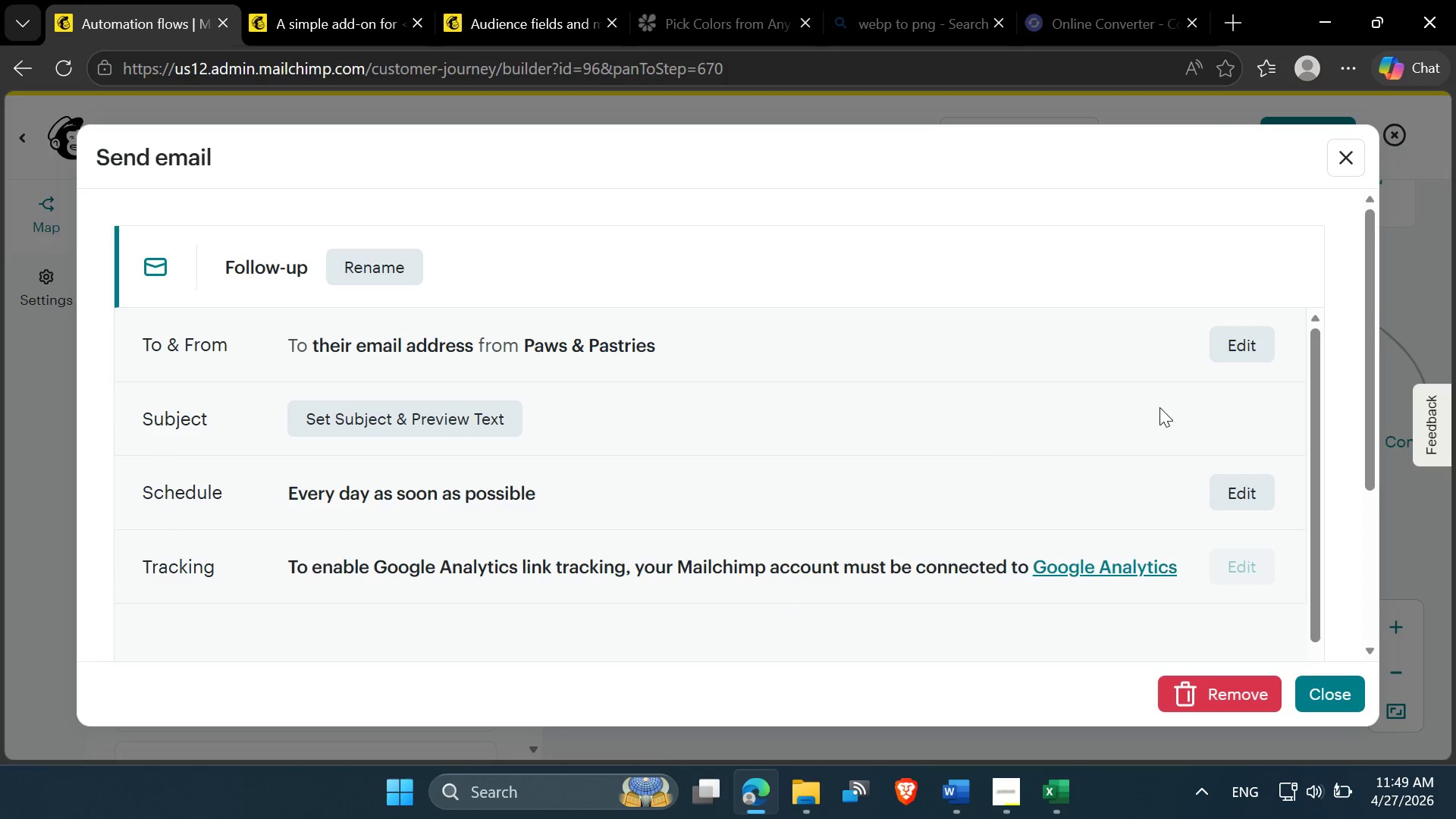 
left_click([444, 423])
 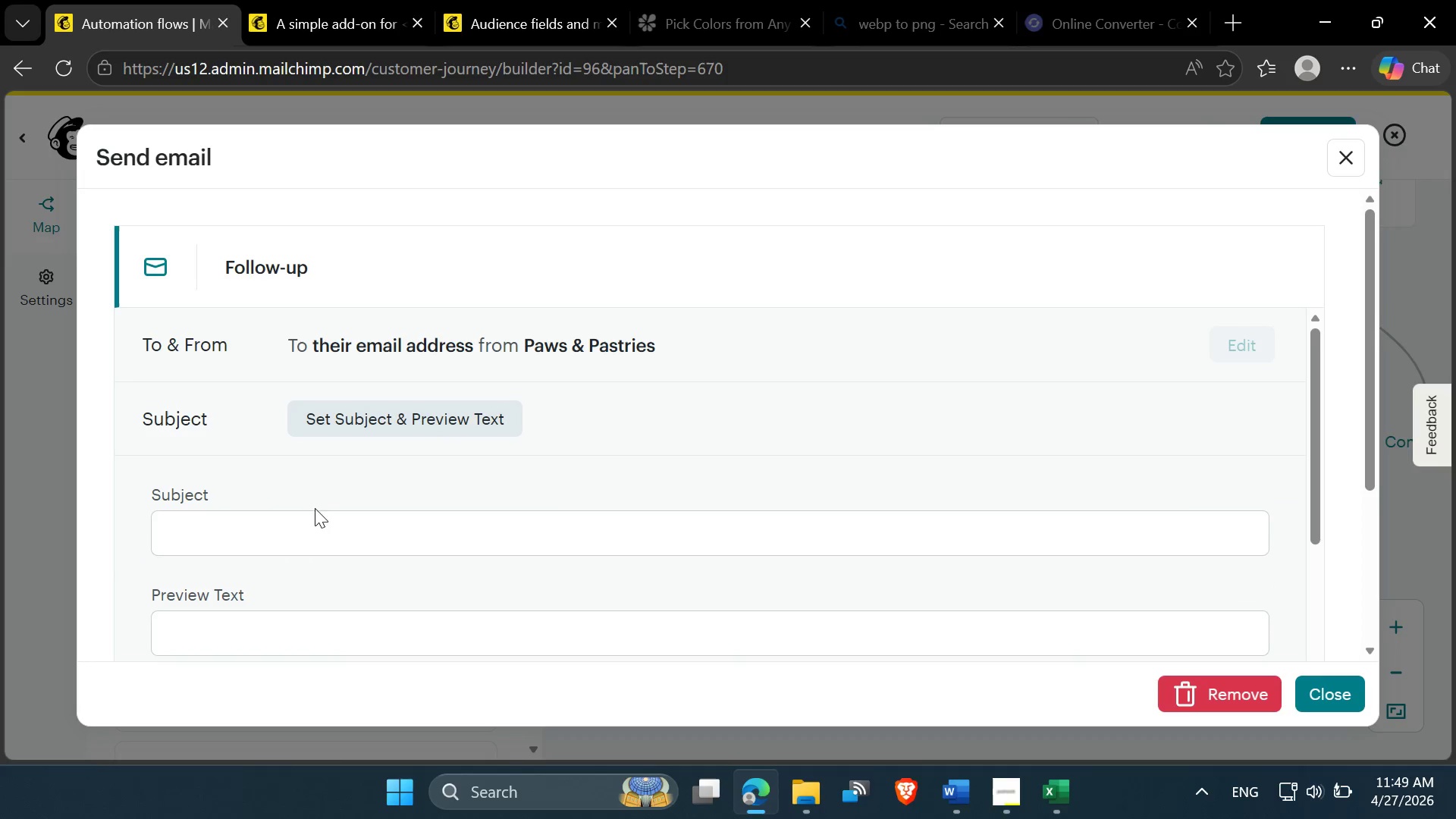 
left_click([303, 516])
 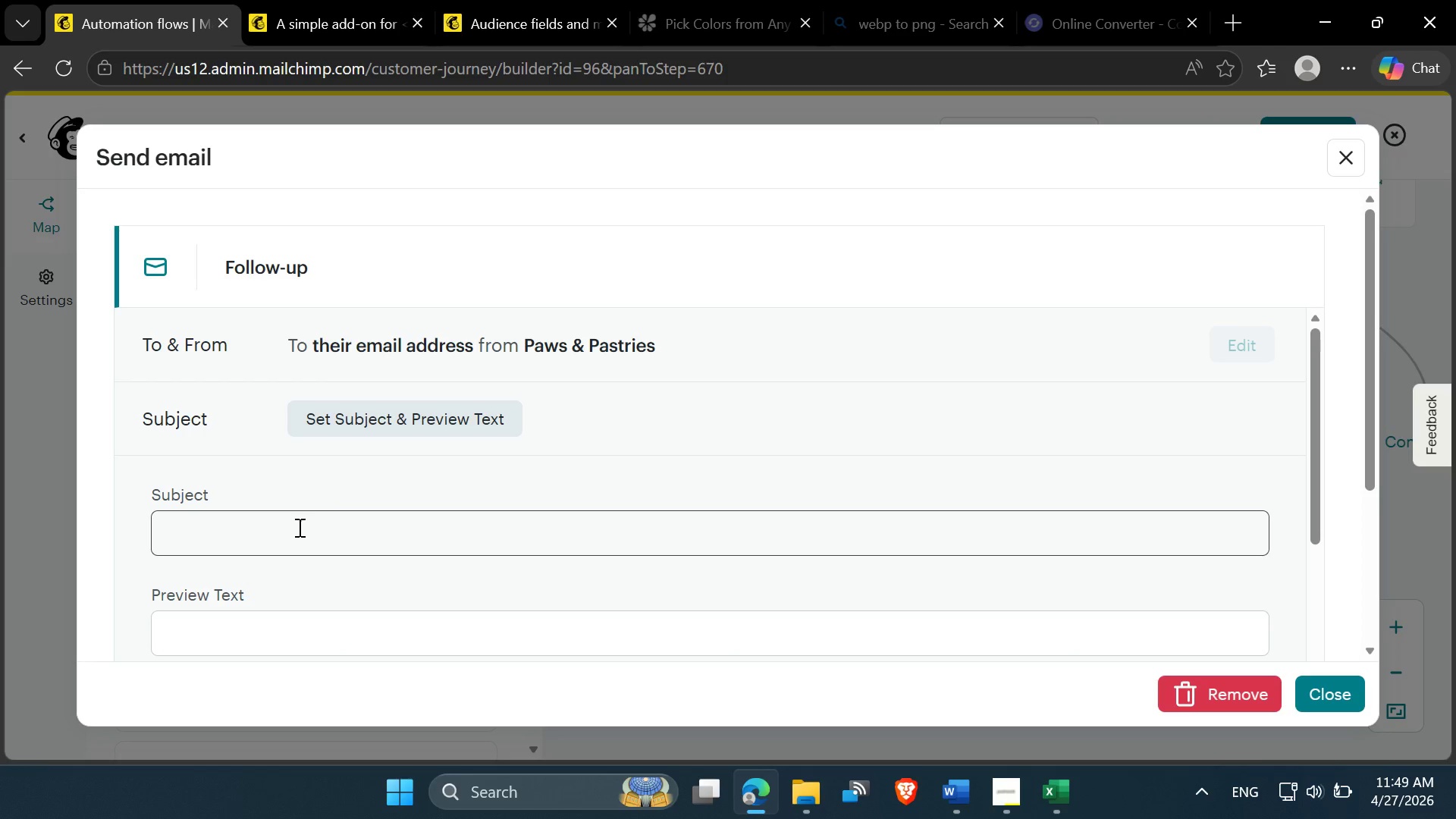 
left_click([295, 527])
 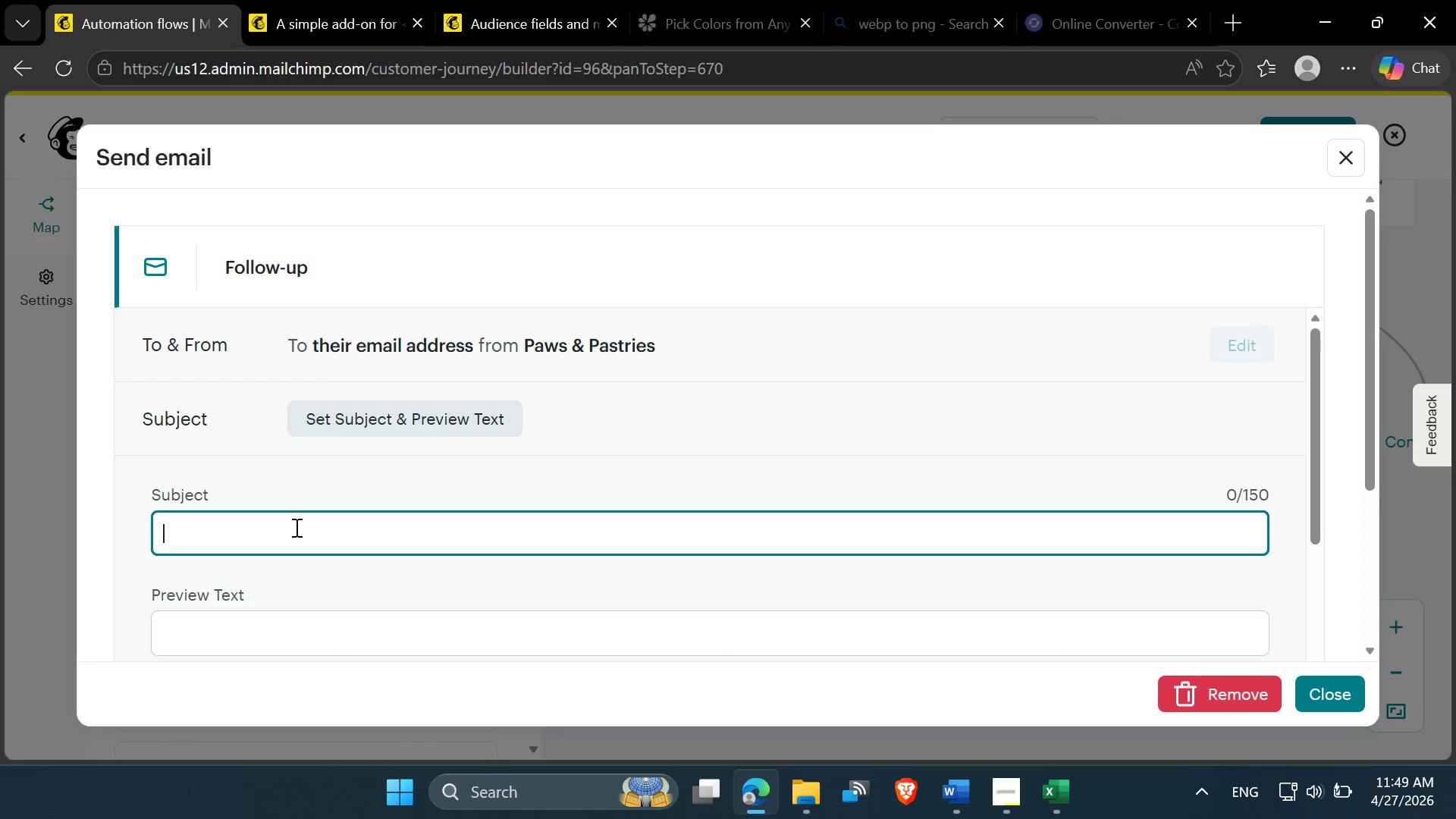 
key(Control+C)
 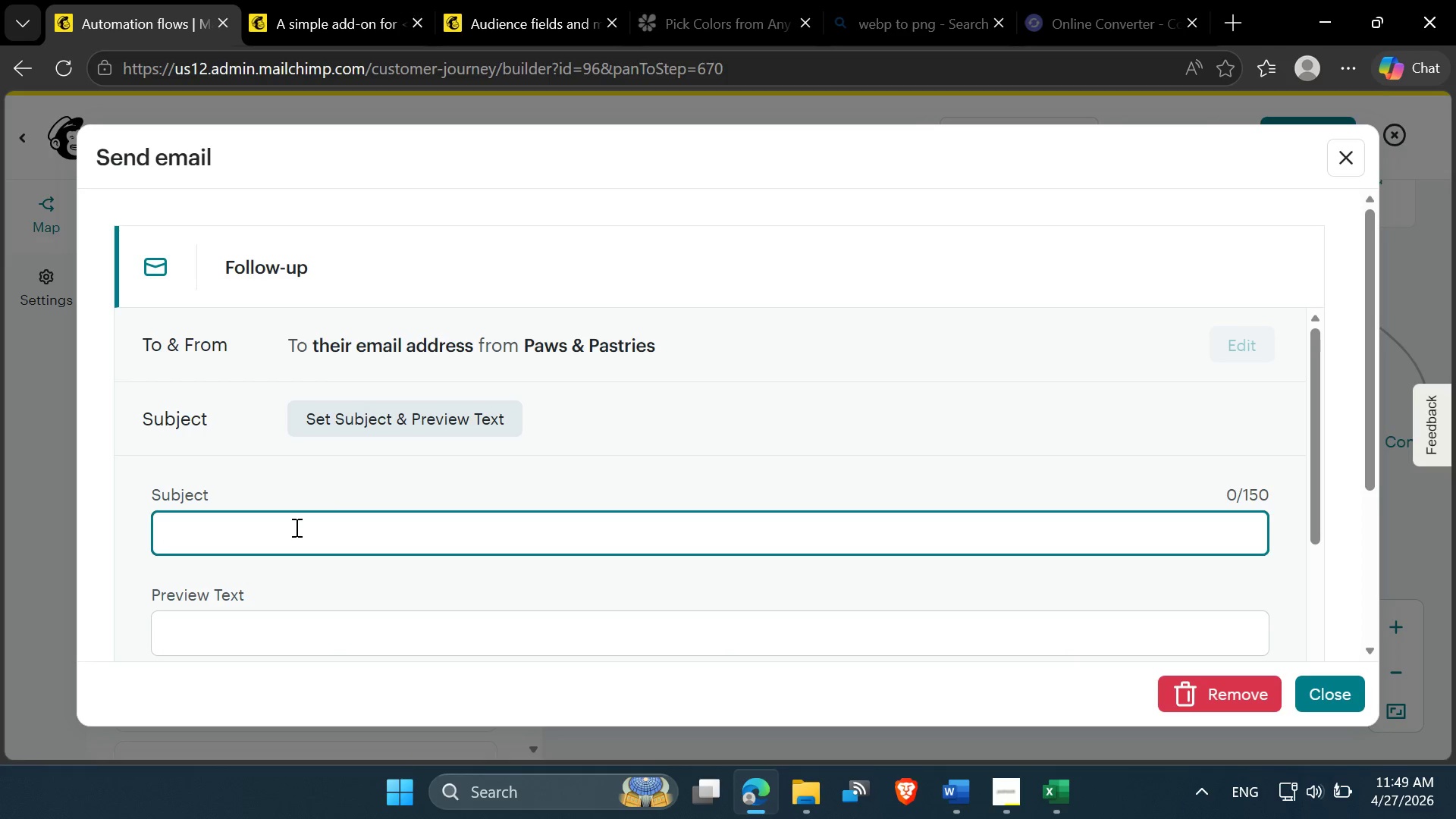 
key(Control+V)
 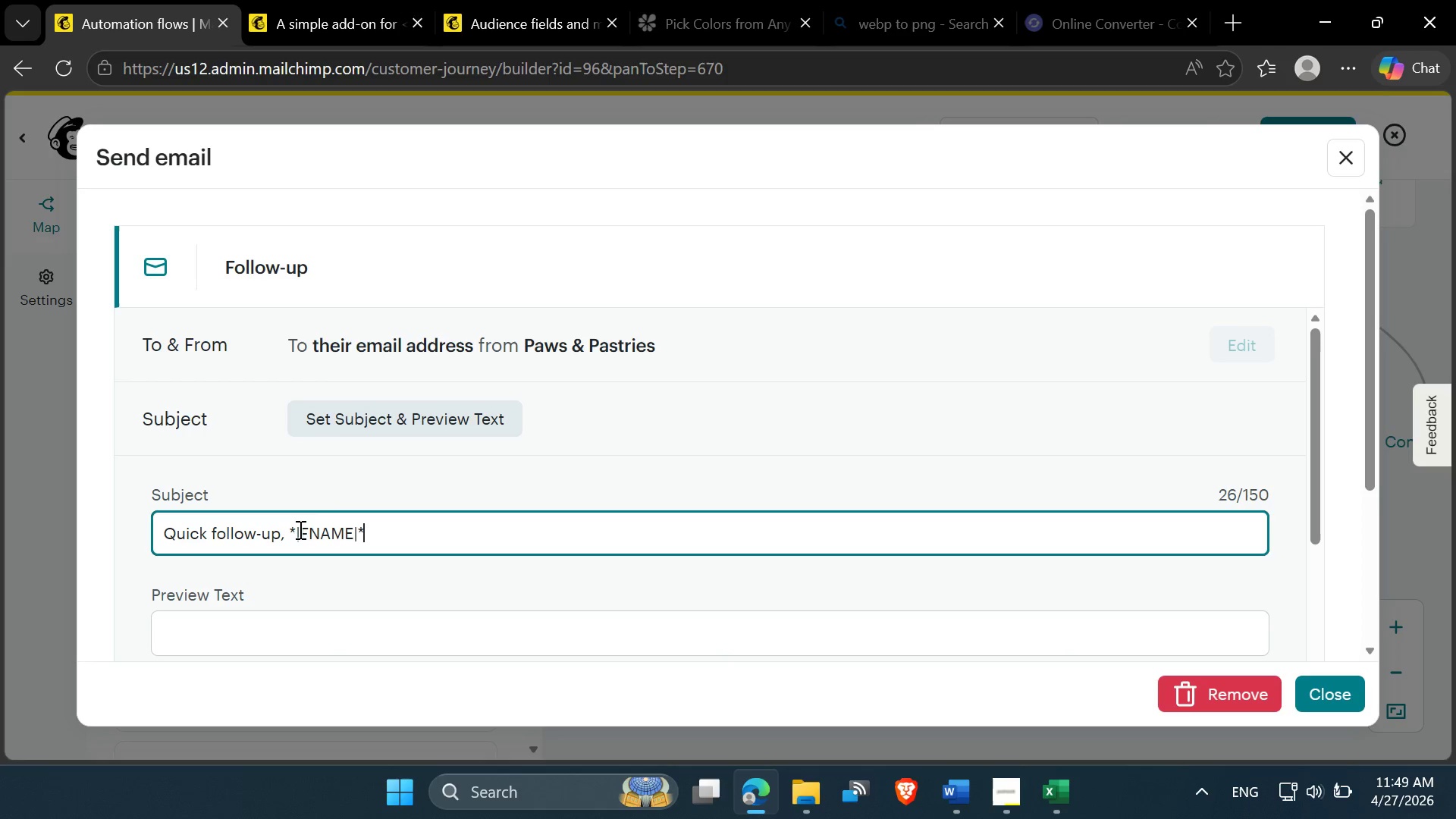 
left_click([293, 527])
 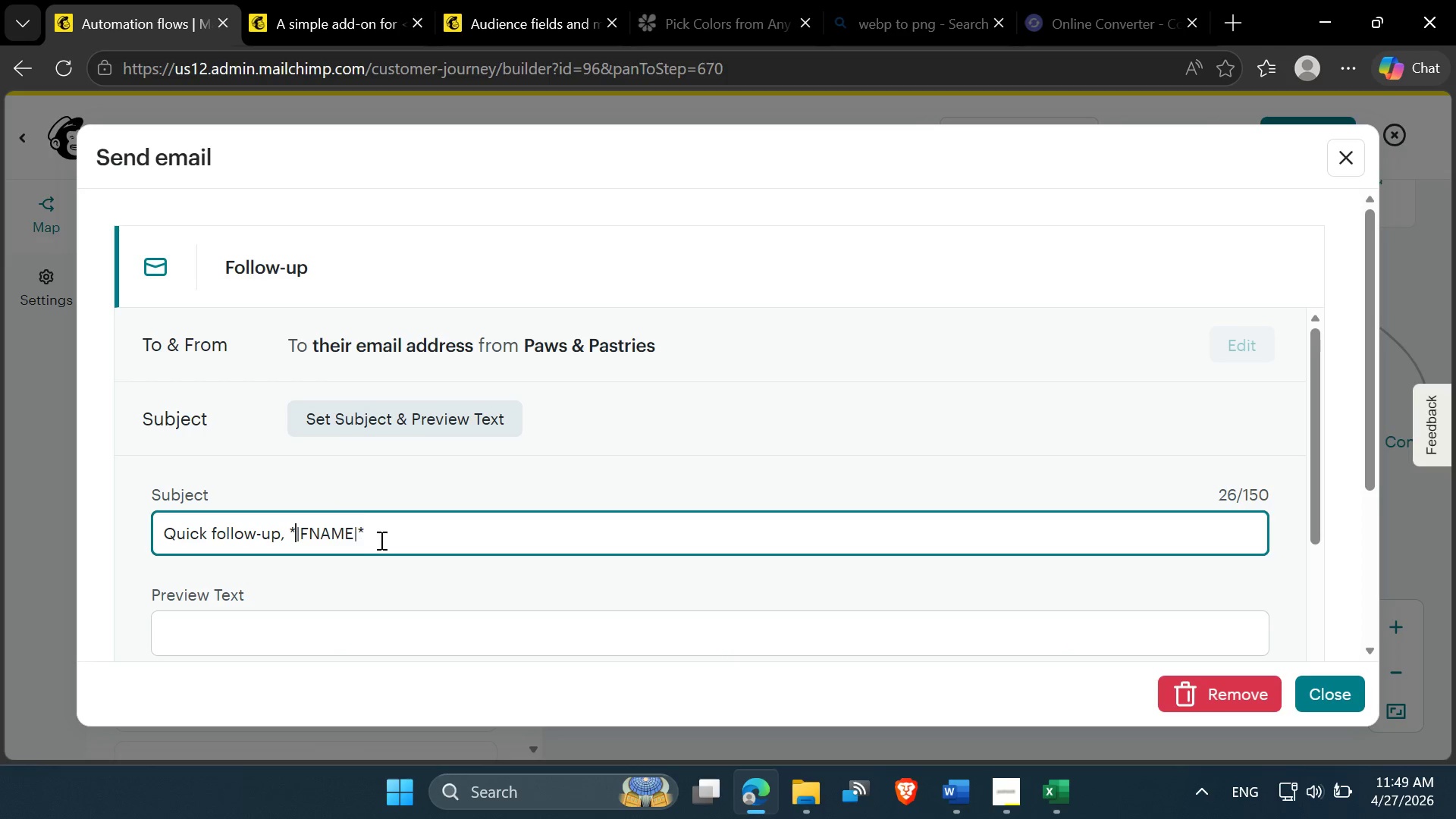 
left_click([388, 540])
 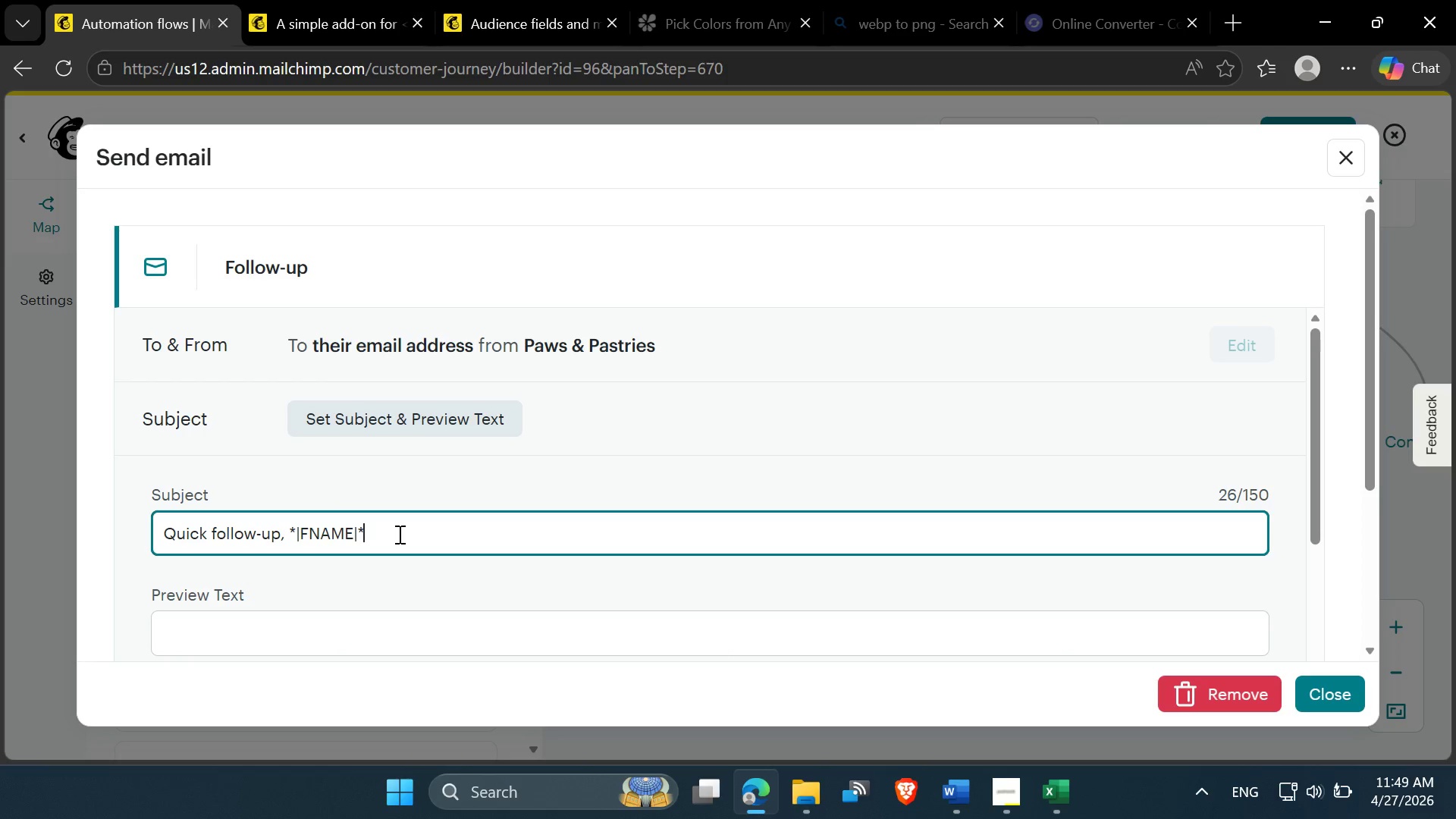 
scroll: coordinate [344, 526], scroll_direction: down, amount: 3.0
 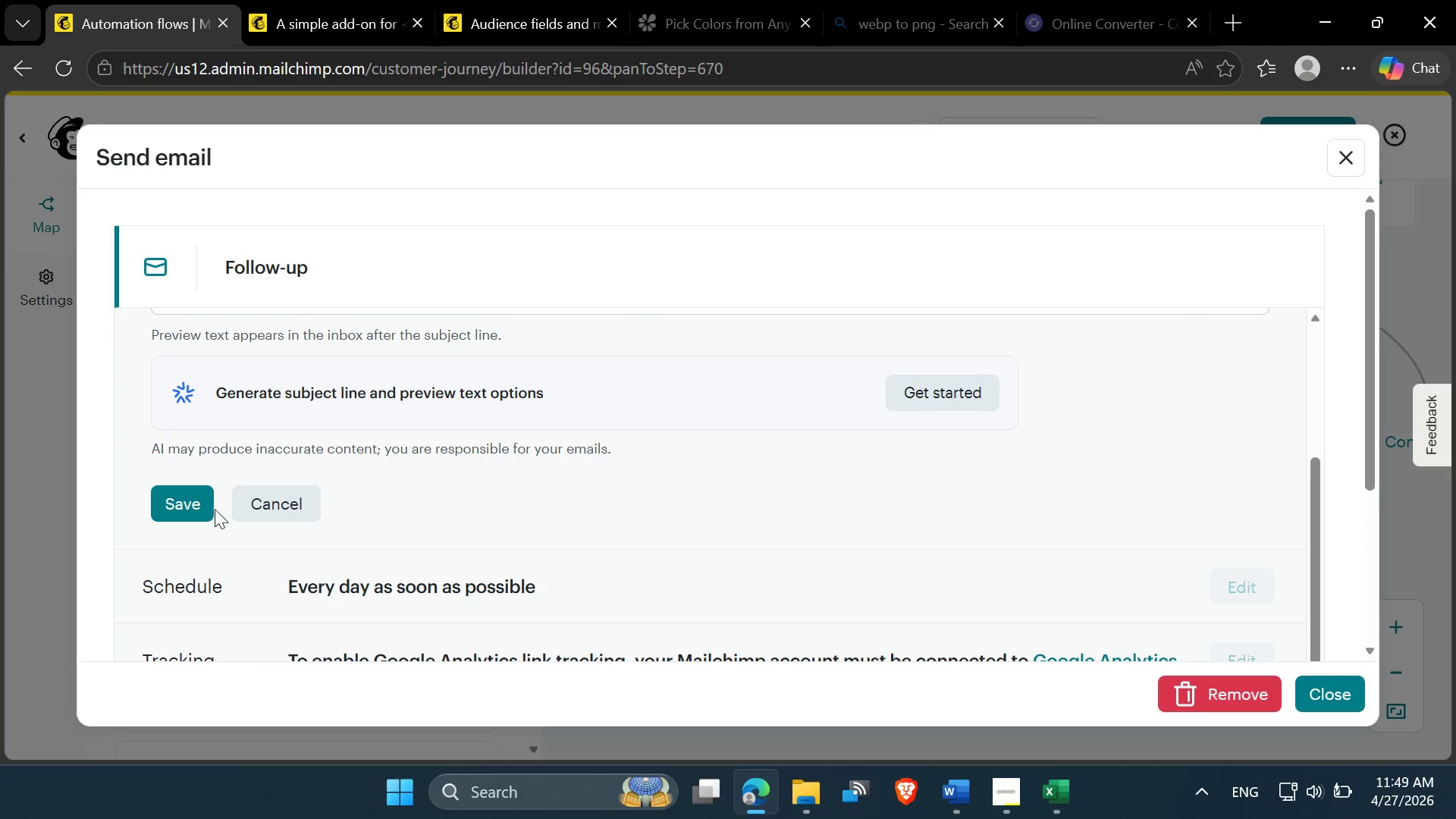 
left_click([185, 503])
 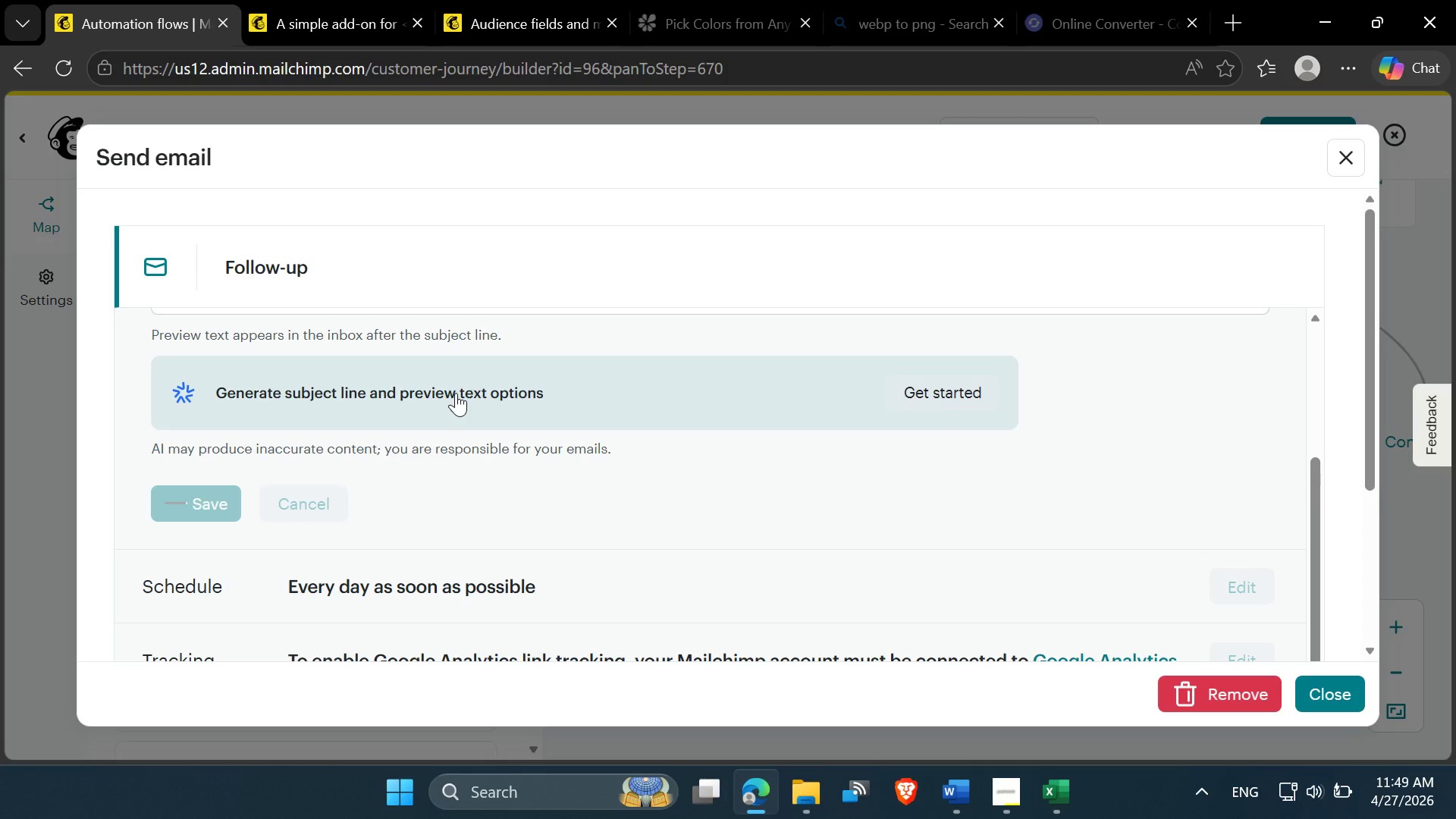 
scroll: coordinate [604, 417], scroll_direction: up, amount: 3.0
 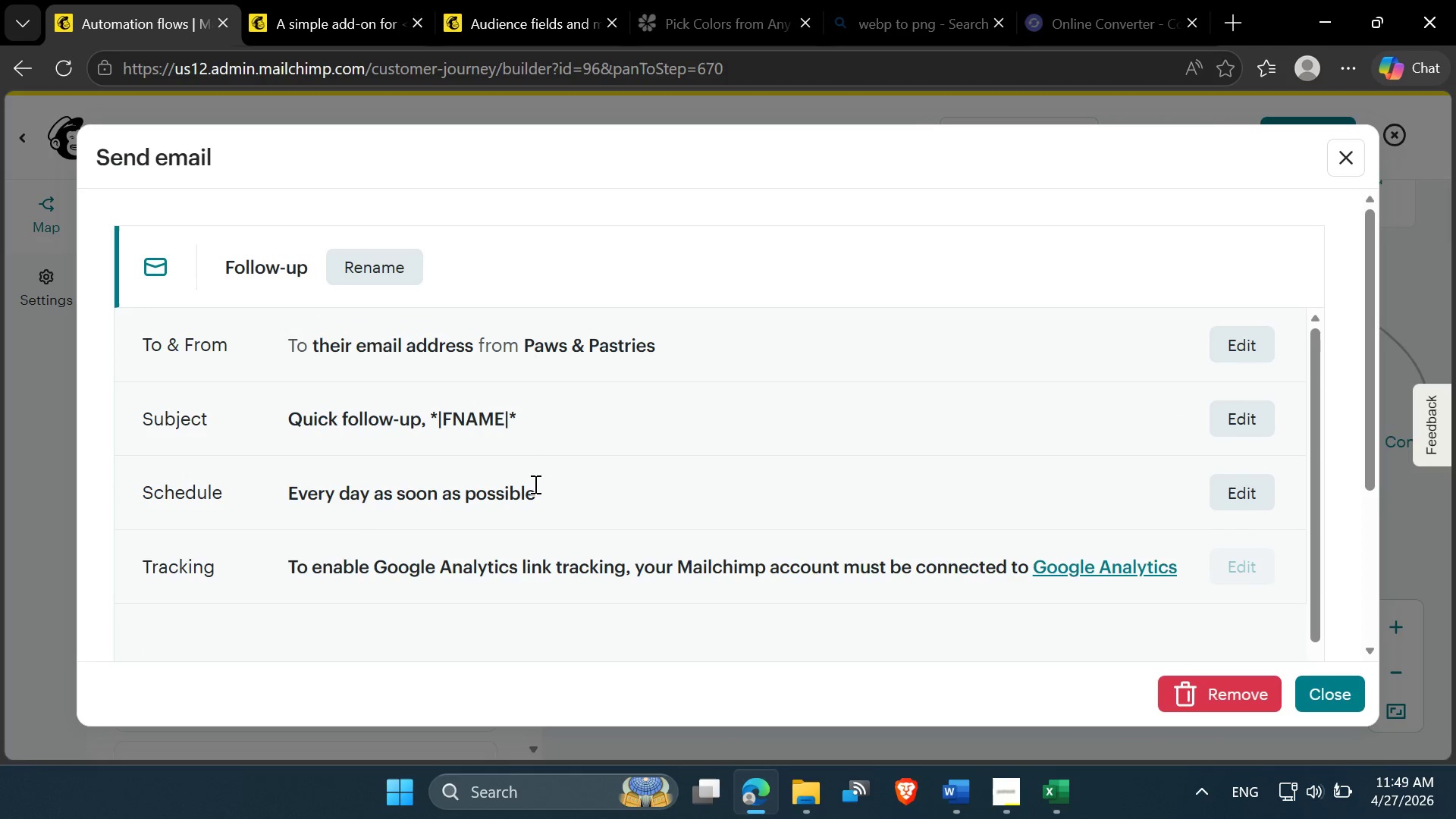 
scroll: coordinate [610, 533], scroll_direction: down, amount: 4.0
 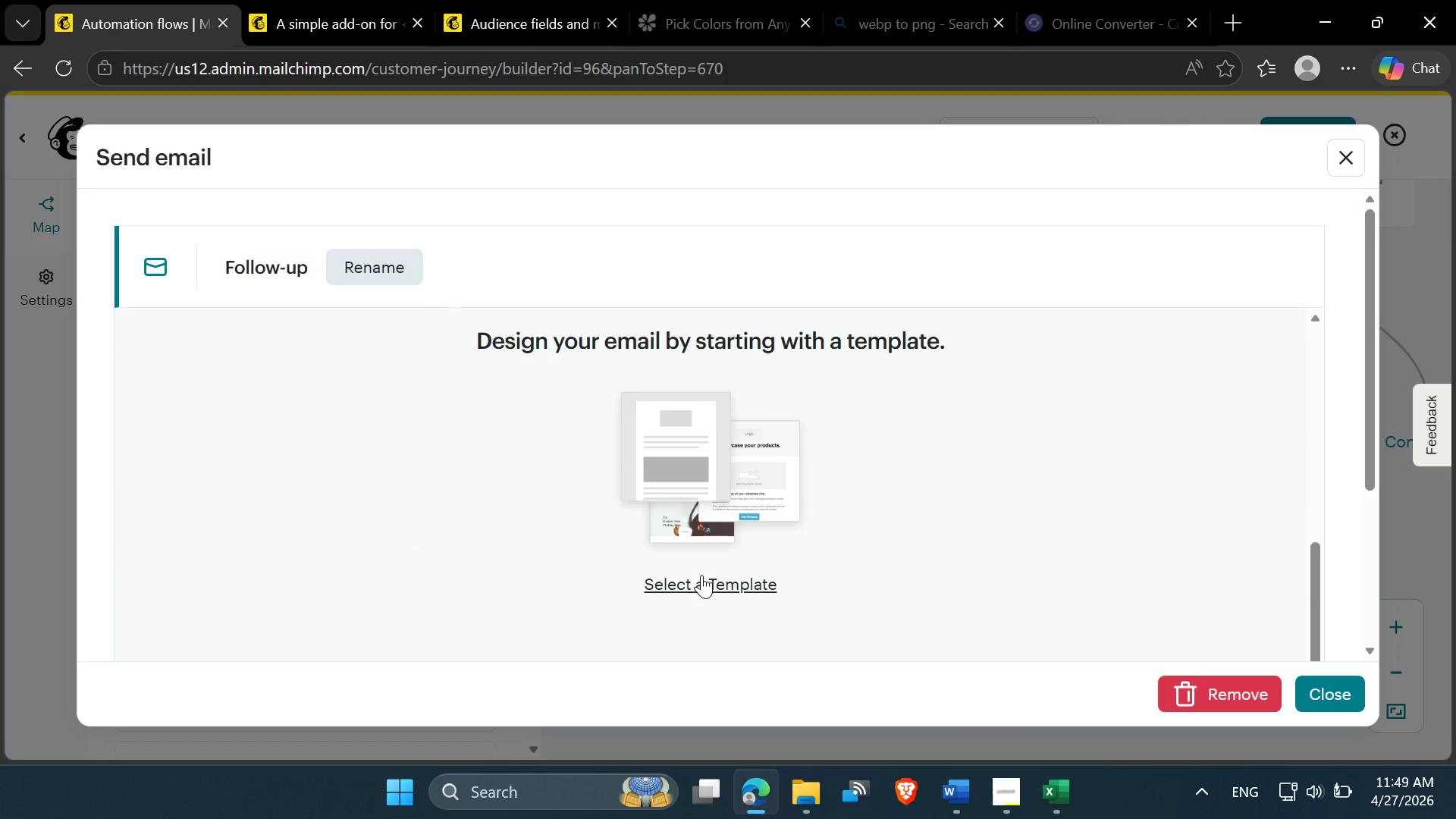 
left_click([701, 575])
 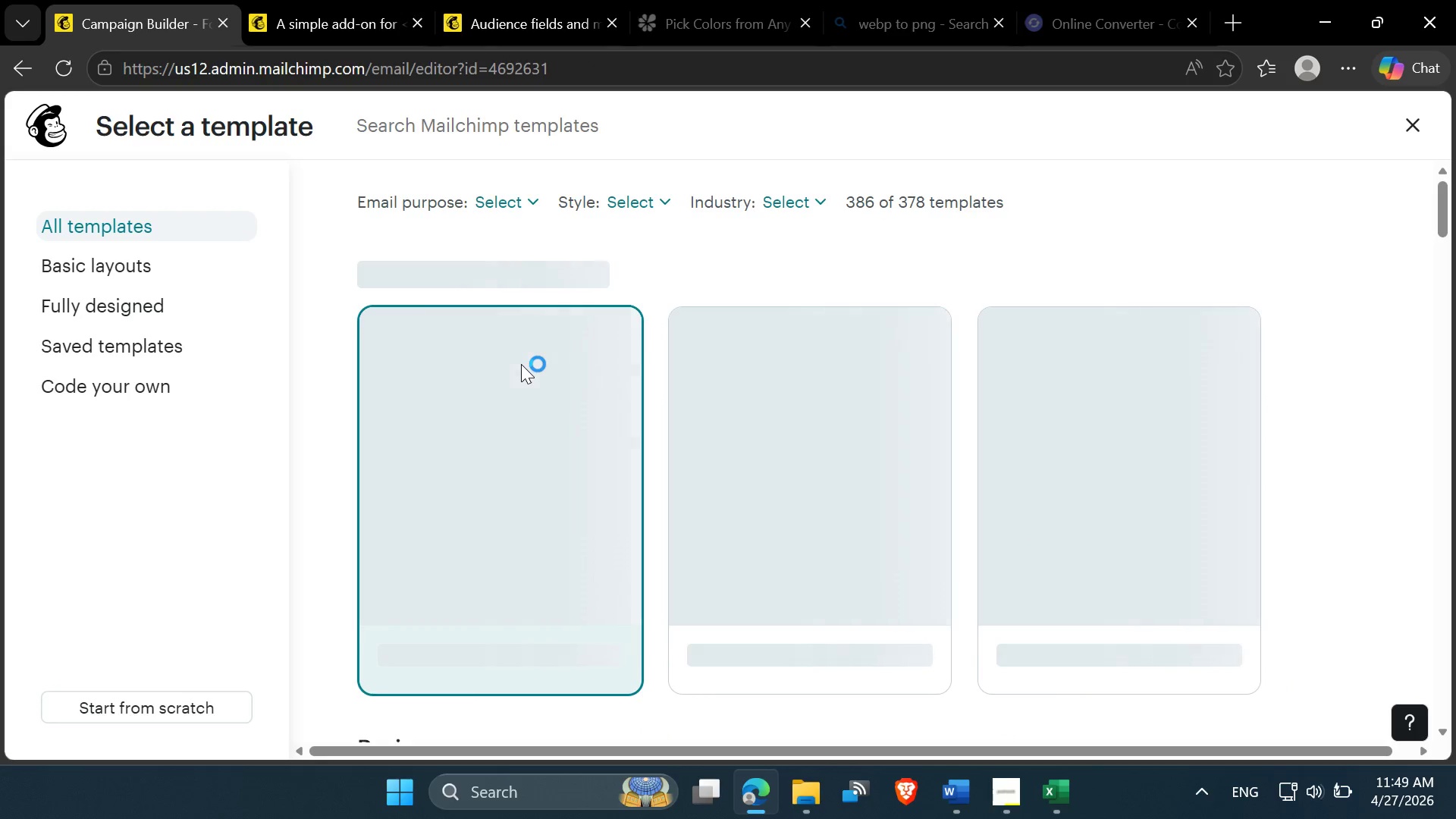 
wait(5.44)
 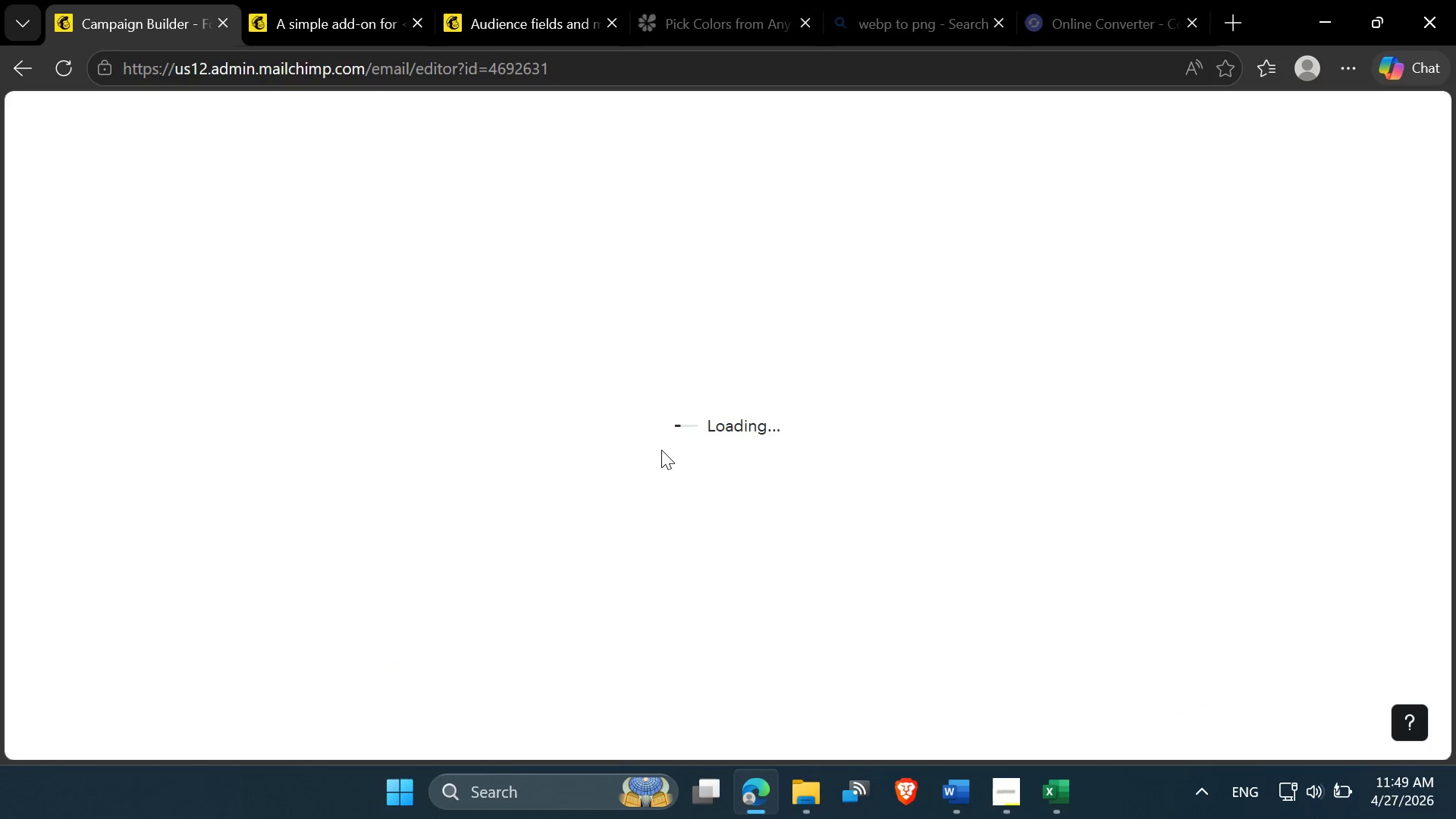 
left_click([501, 497])
 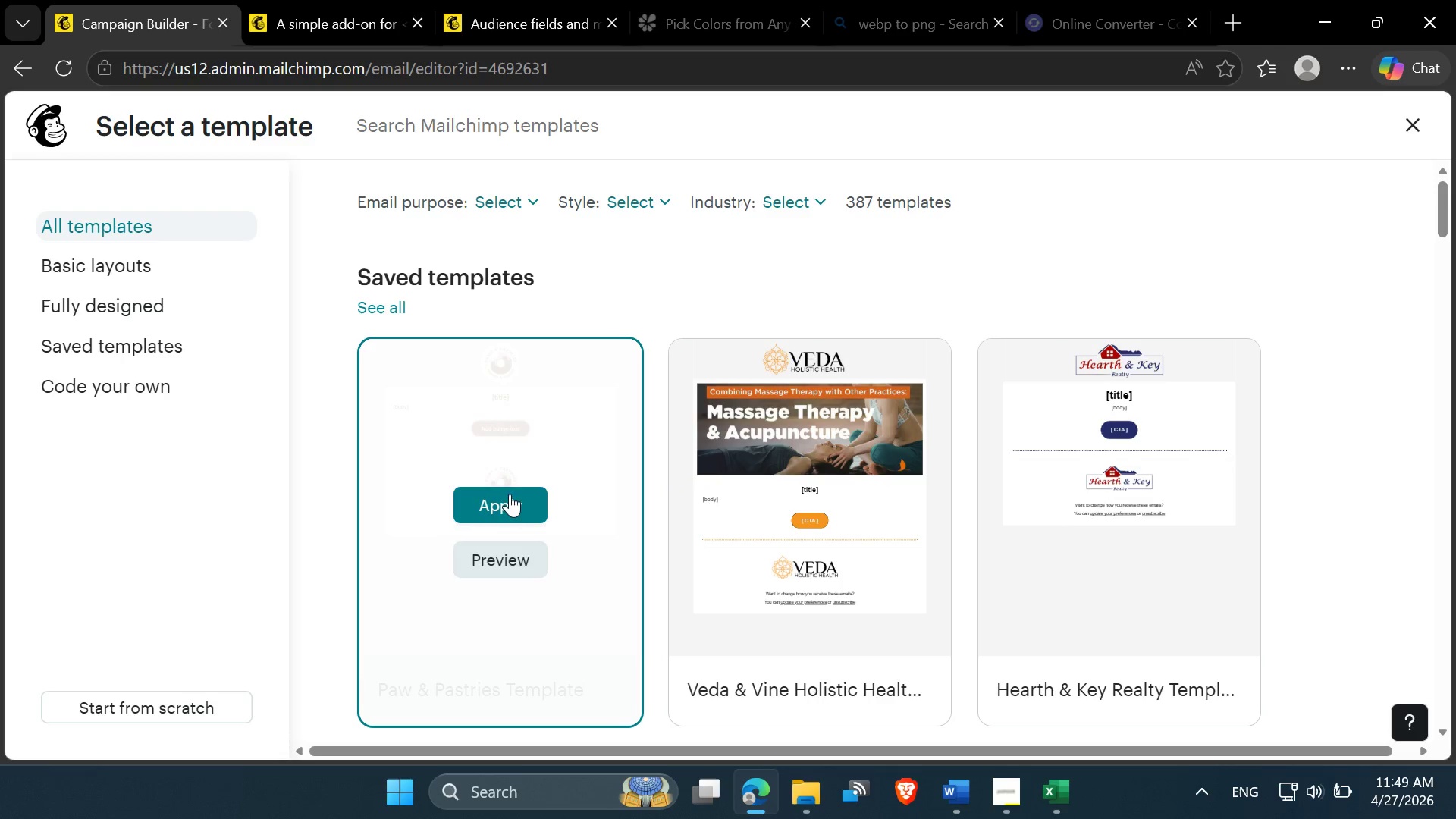 
left_click([506, 499])
 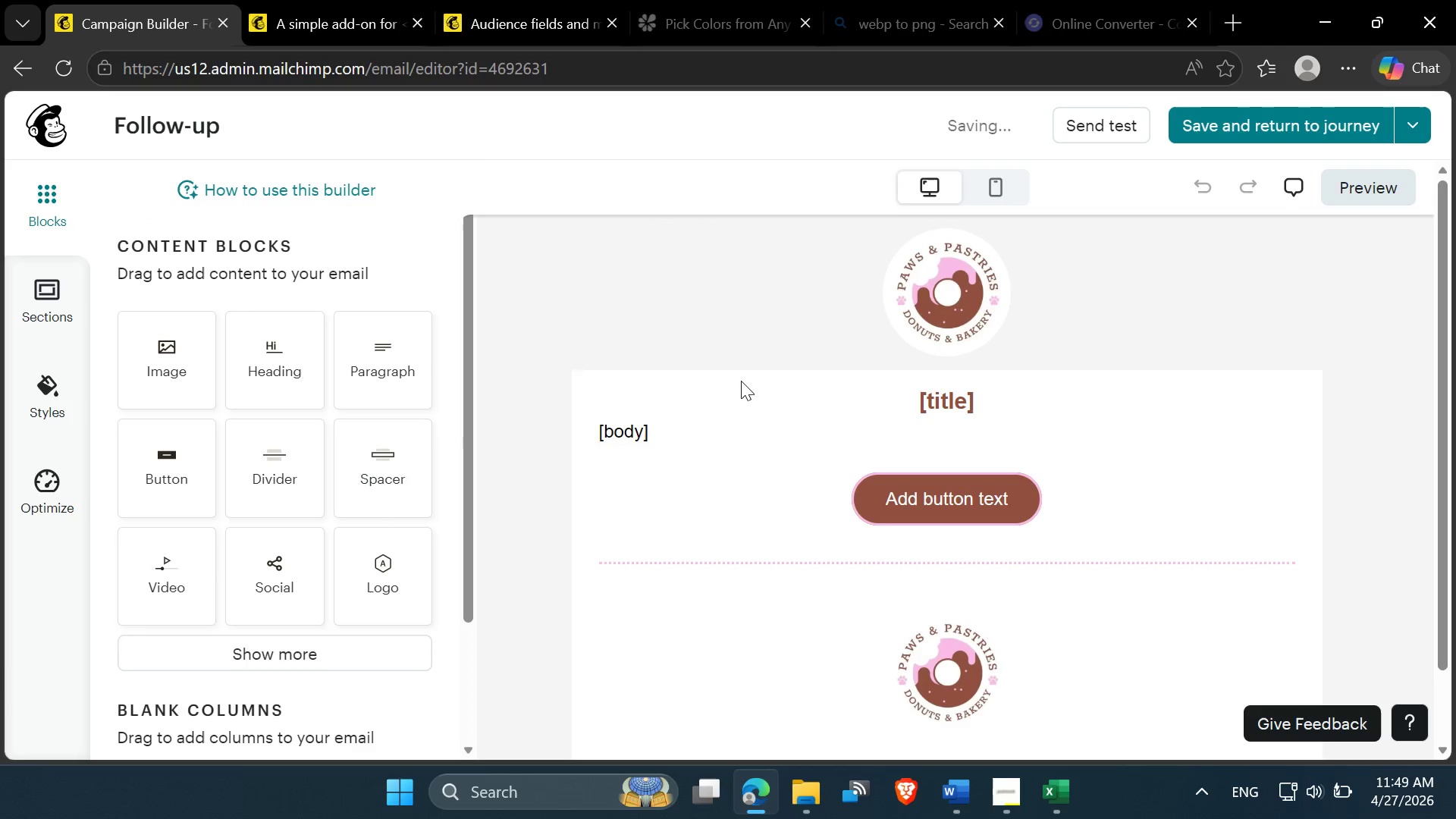 
wait(7.94)
 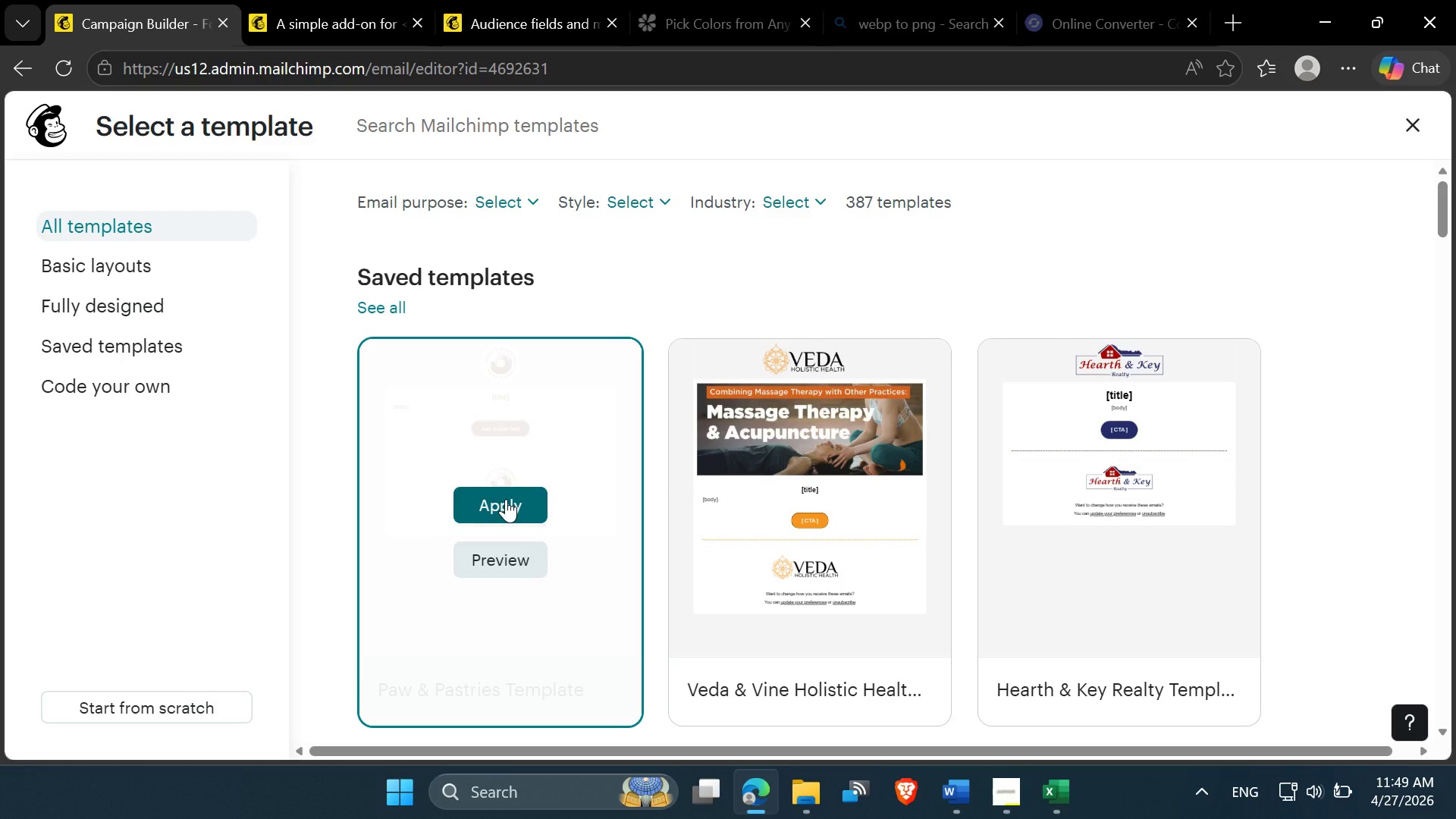 
left_click_drag(start_coordinate=[989, 408], to_coordinate=[910, 388])
 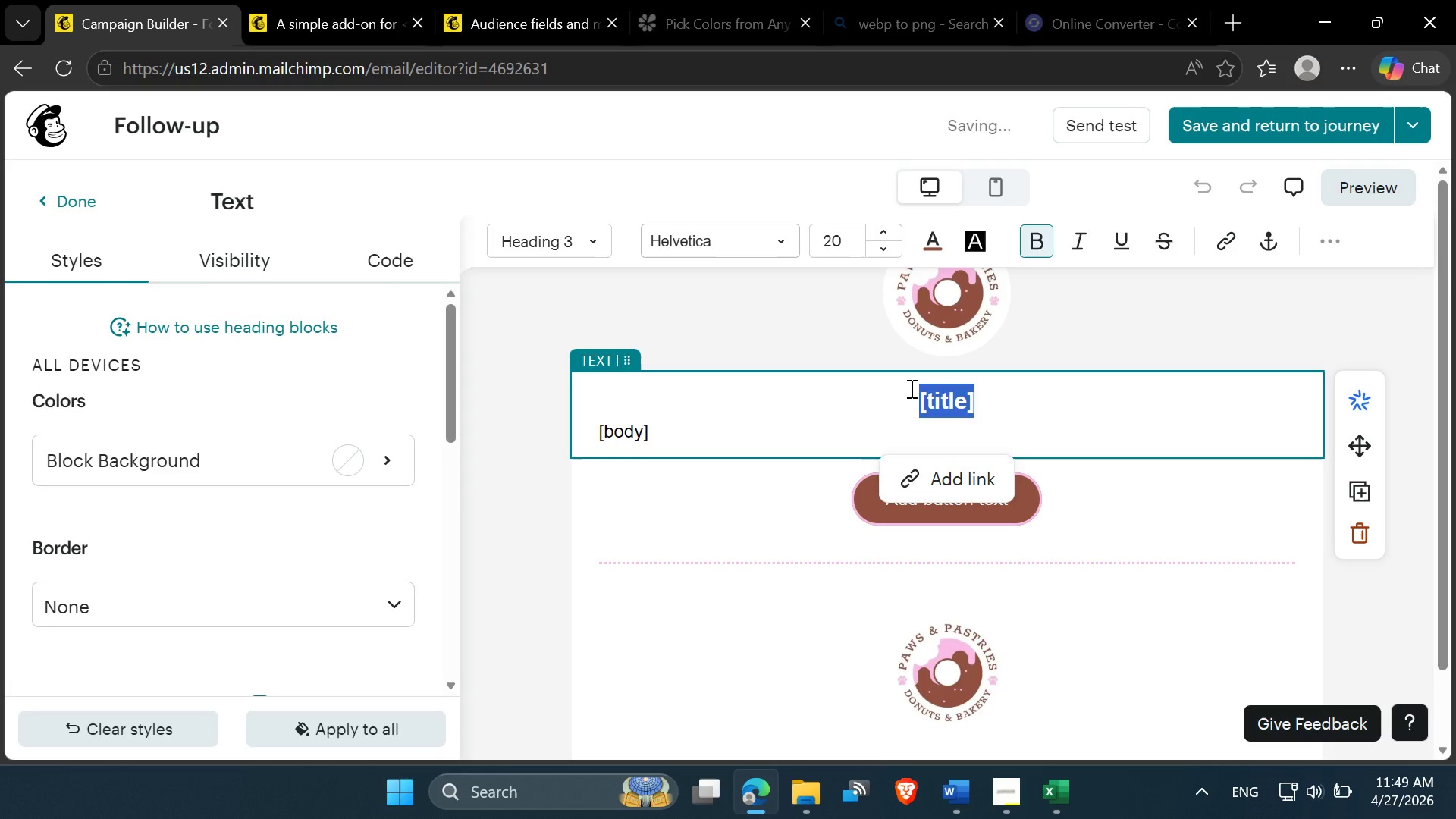 
key(Backspace)
 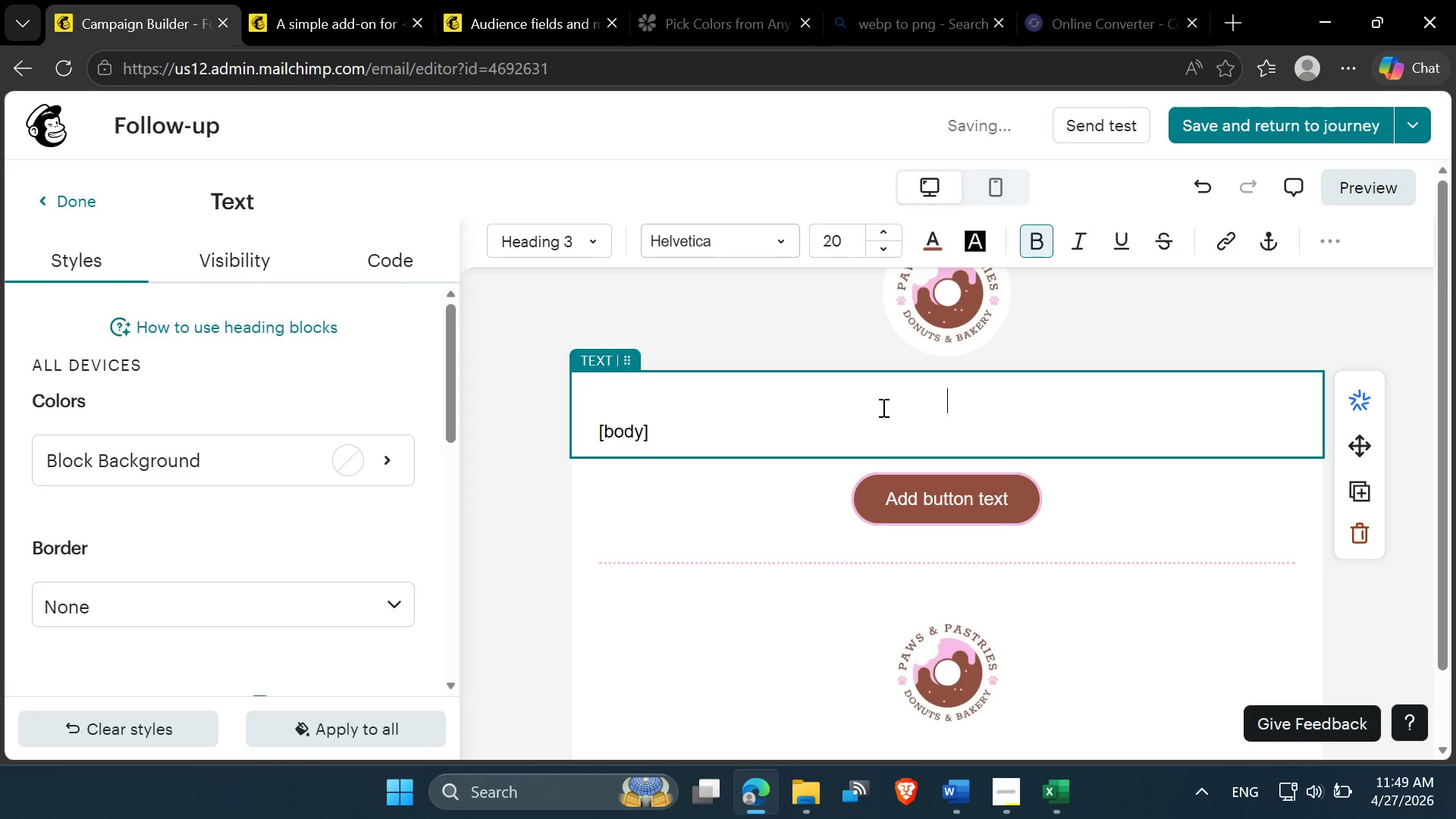 
key(Delete)
 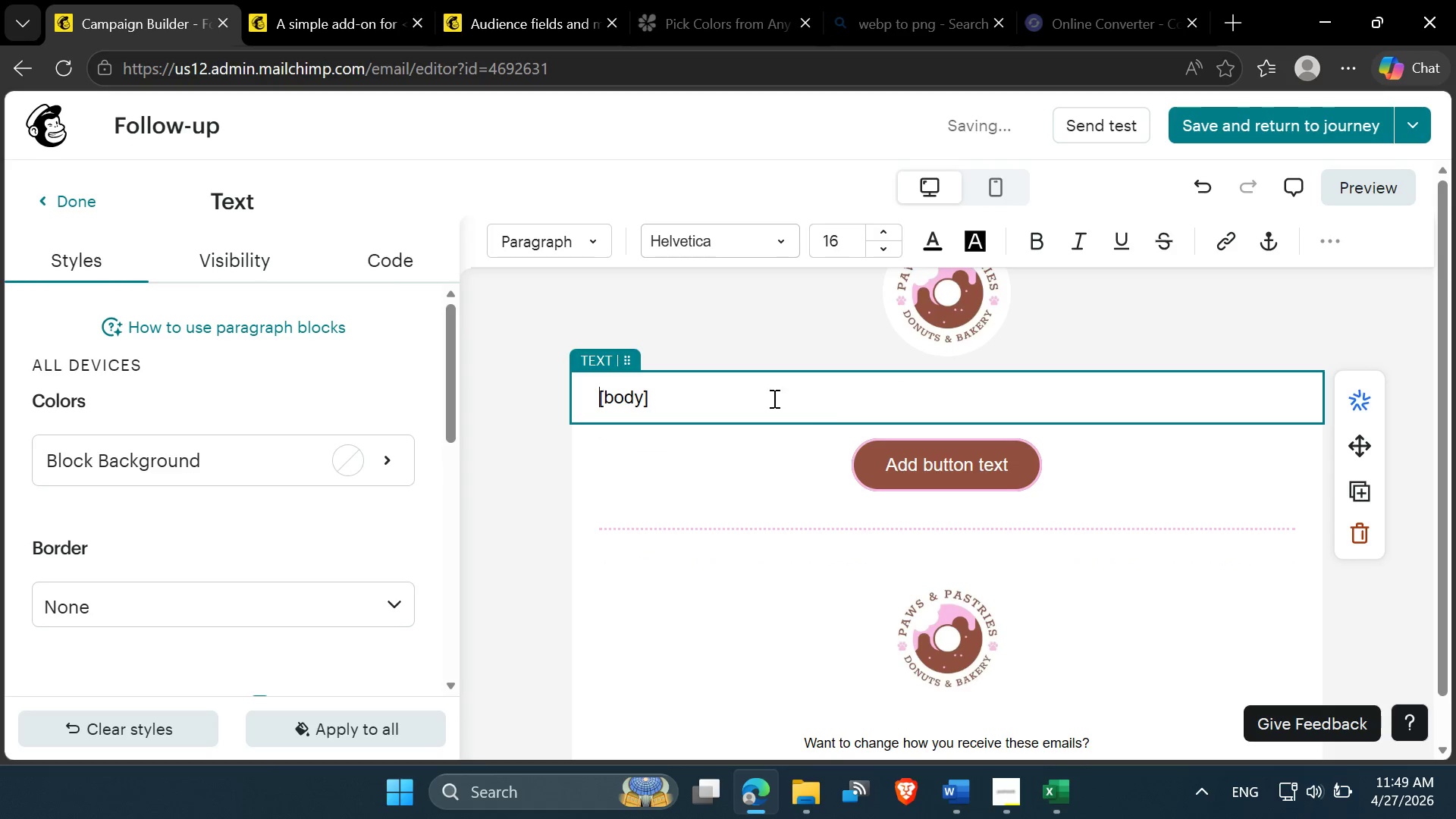 
left_click([763, 394])
 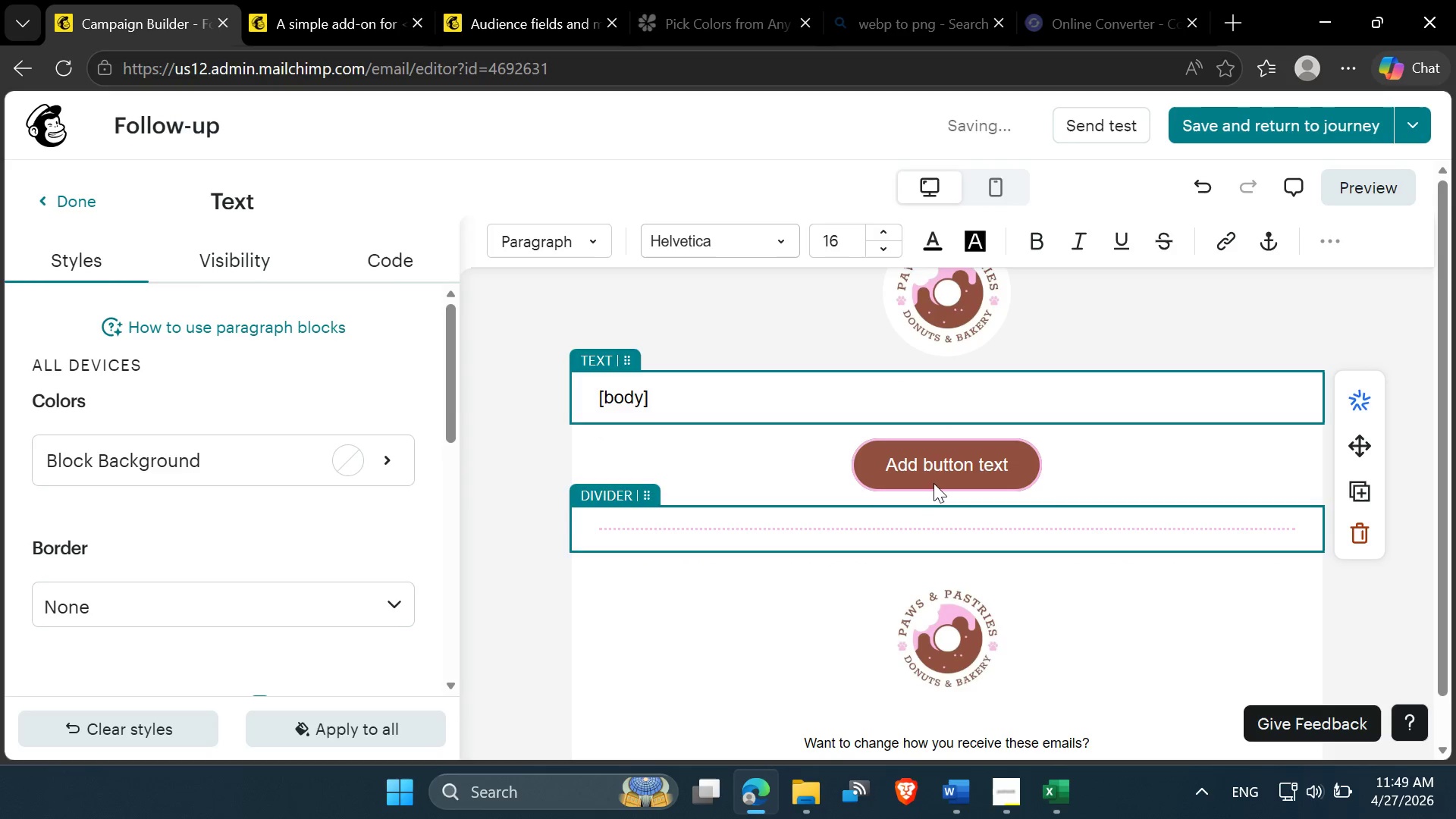 
scroll: coordinate [927, 436], scroll_direction: up, amount: 2.0
 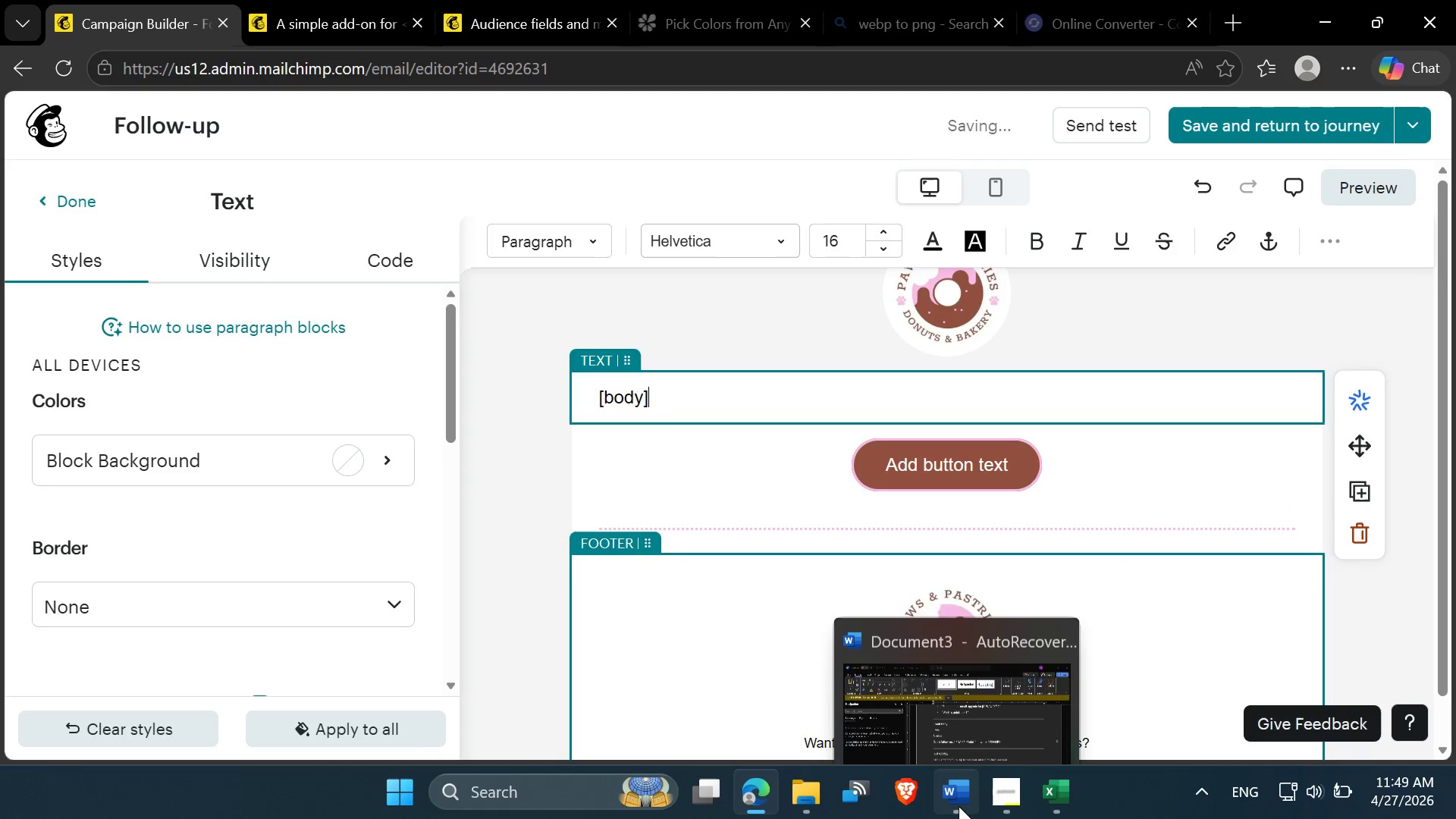 
left_click([965, 701])
 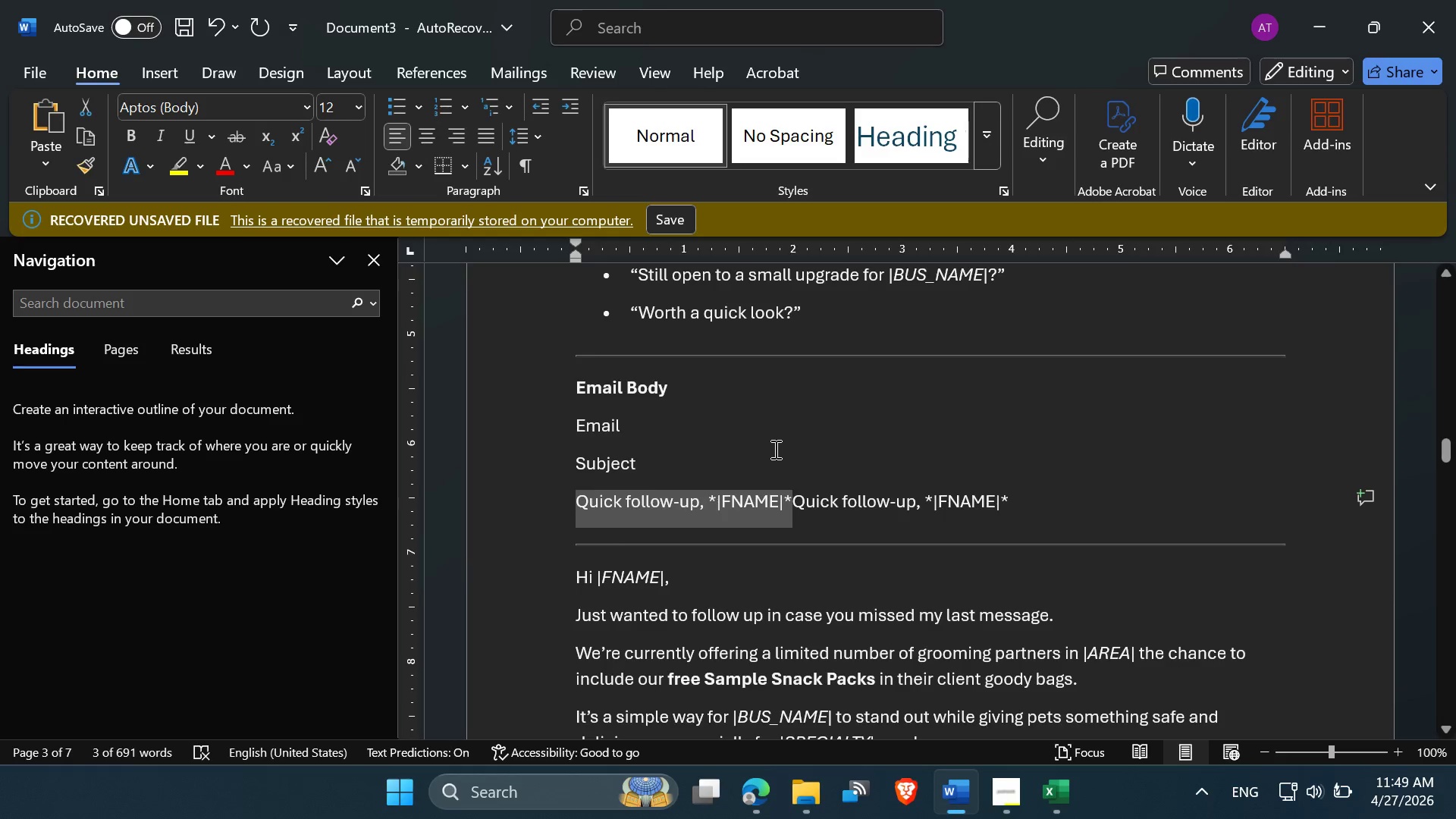 
scroll: coordinate [767, 463], scroll_direction: down, amount: 2.0
 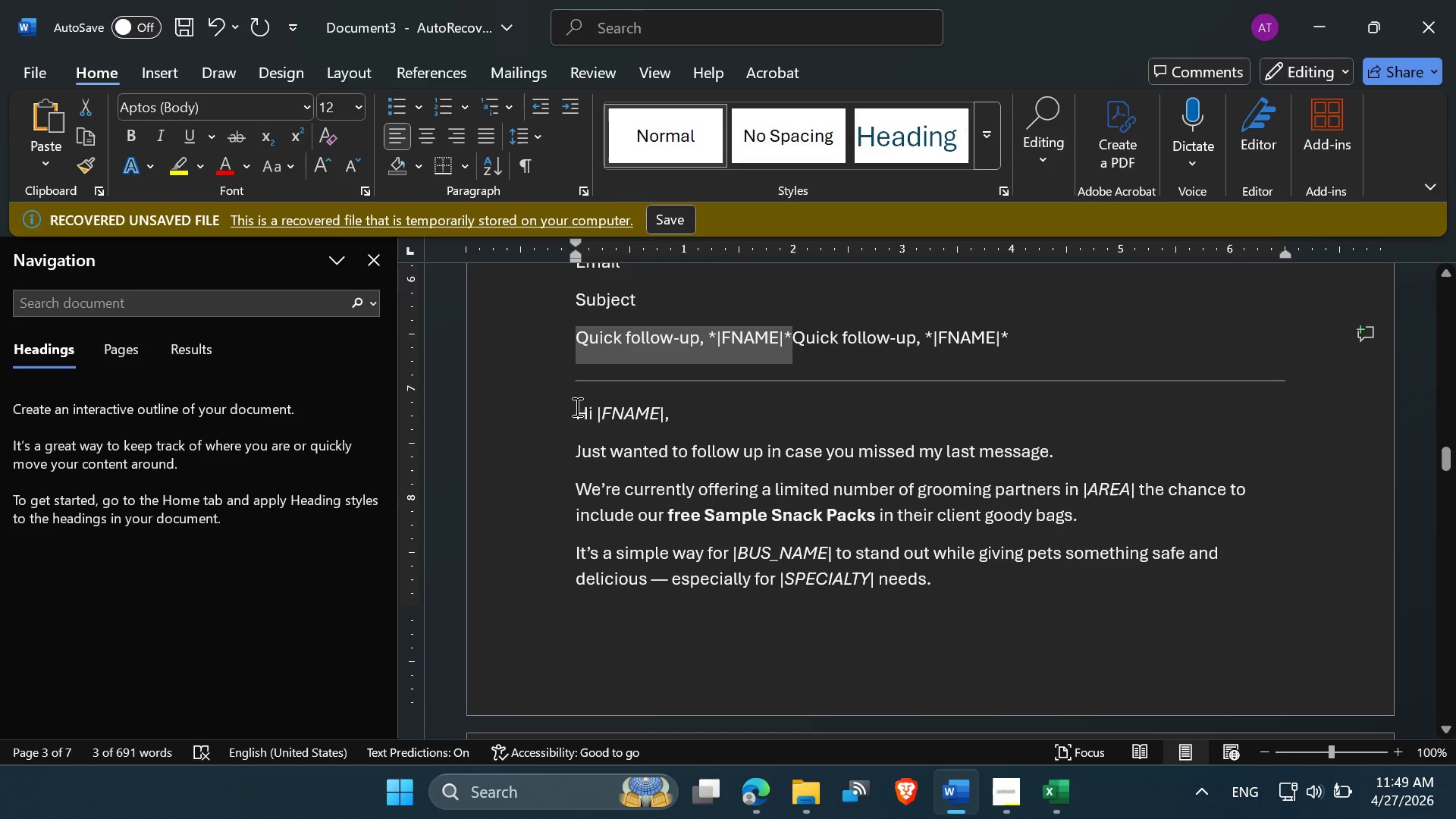 
left_click_drag(start_coordinate=[576, 410], to_coordinate=[781, 615])
 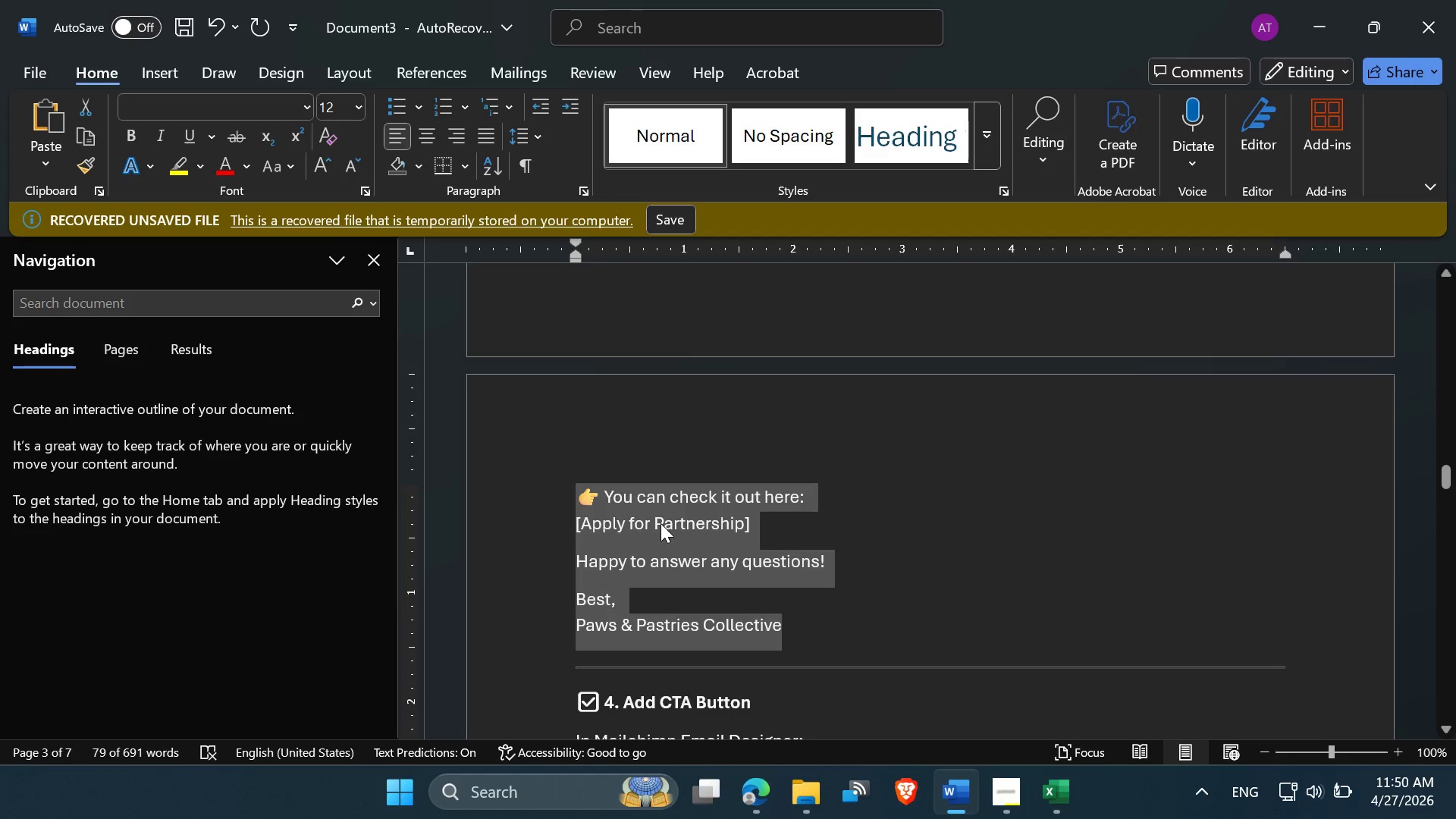 
scroll: coordinate [661, 523], scroll_direction: down, amount: 2.0
 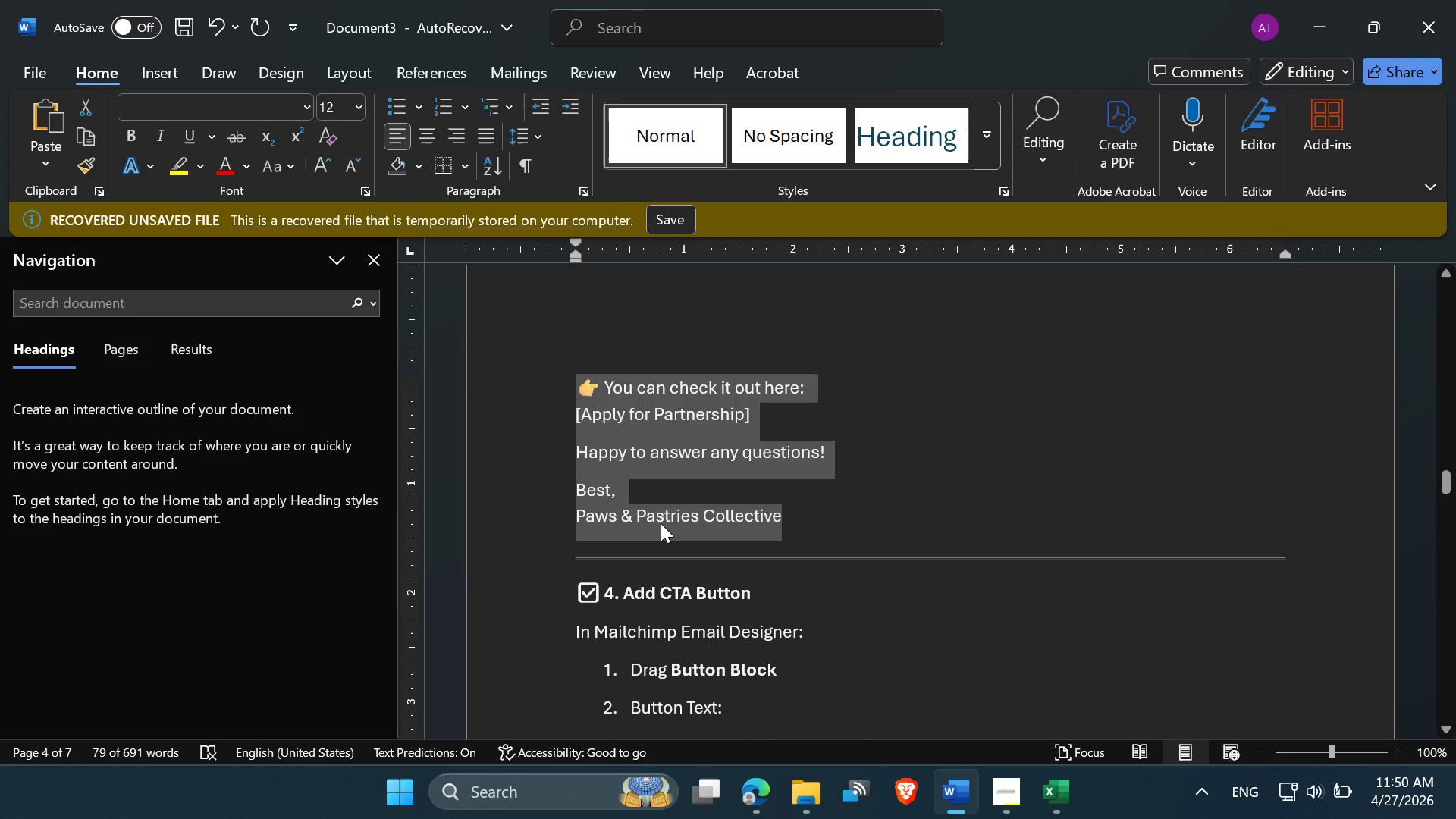 
key(Control+C)
 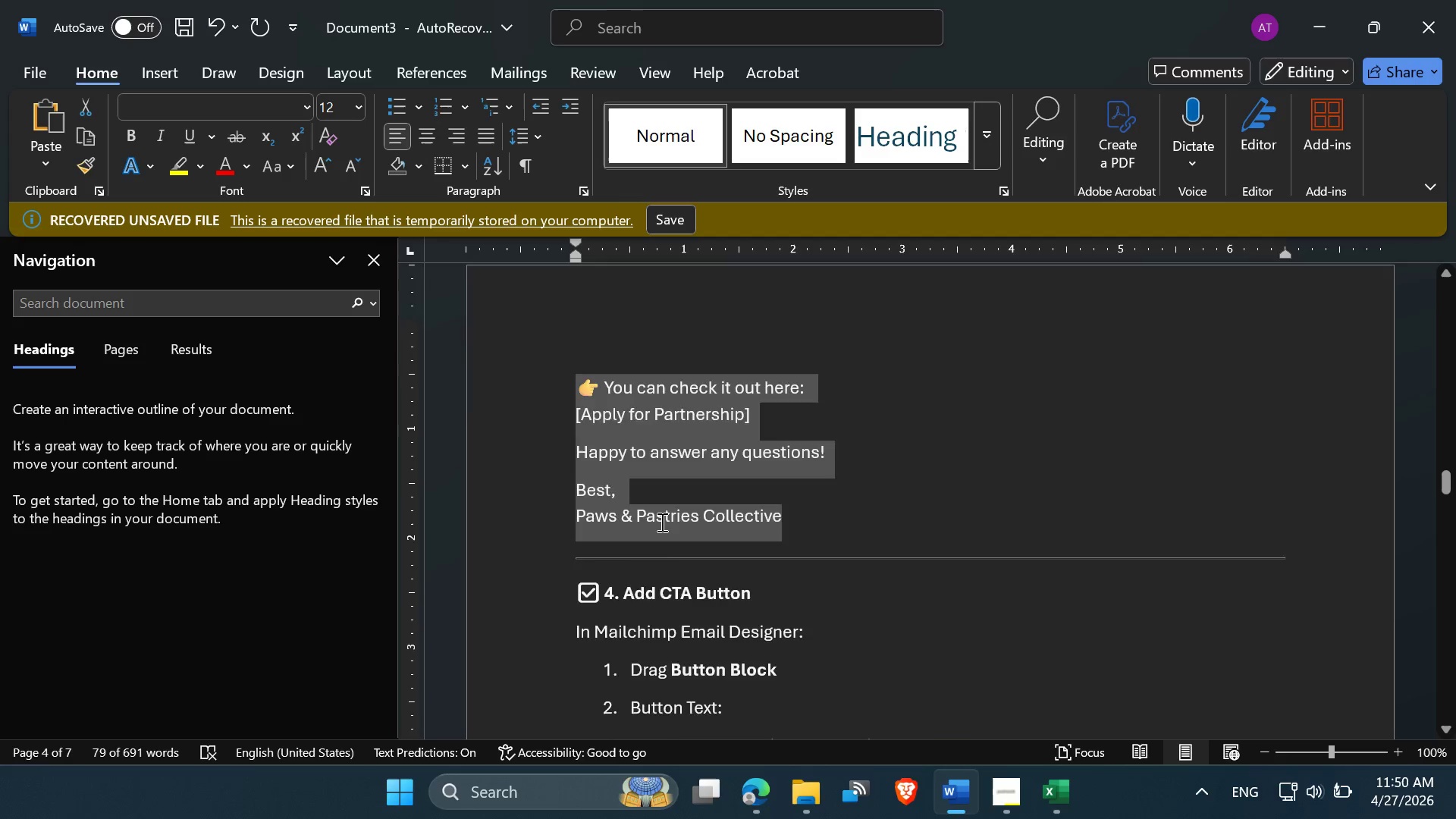 
scroll: coordinate [661, 522], scroll_direction: down, amount: 3.0
 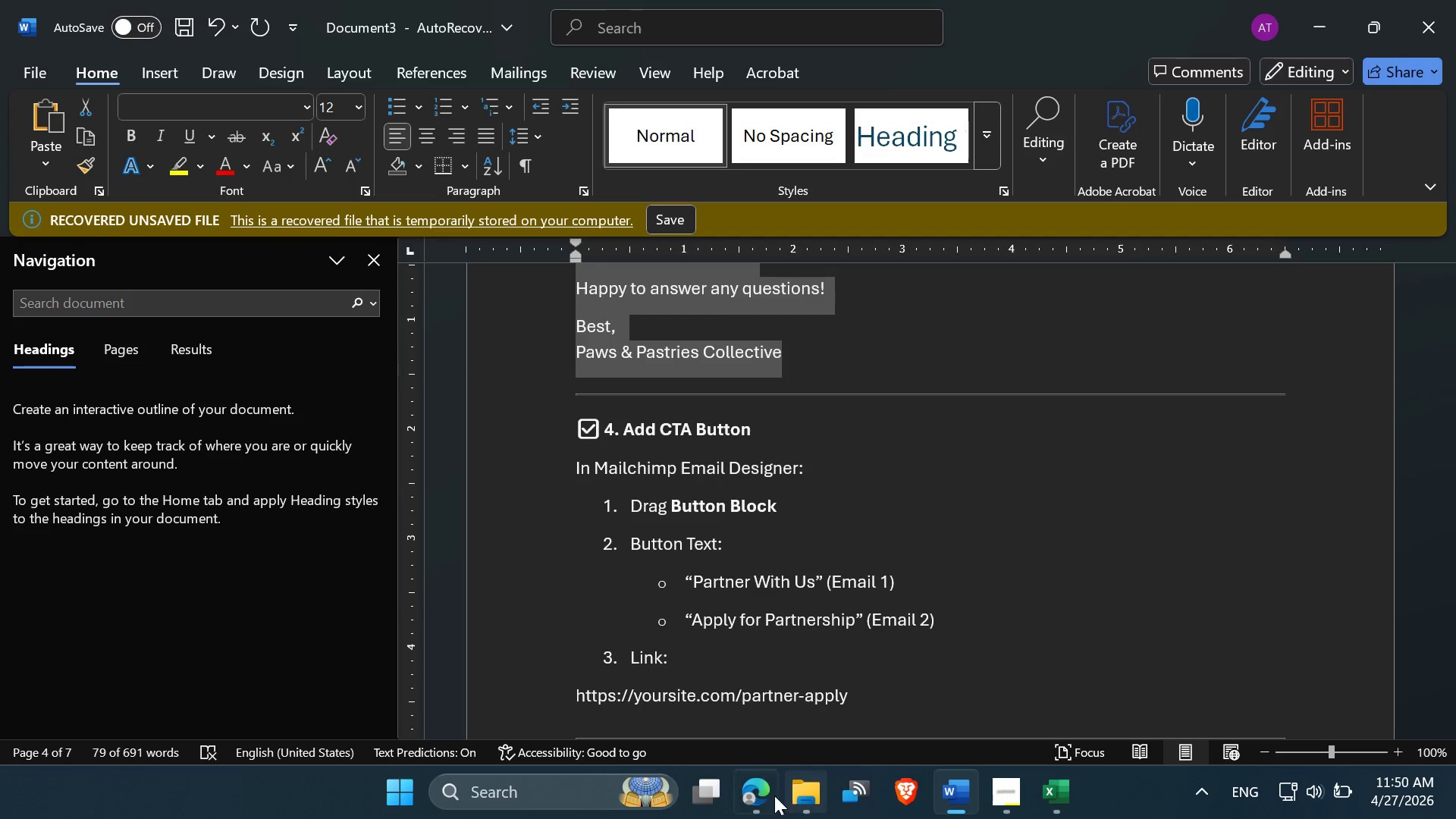 
left_click([760, 795])
 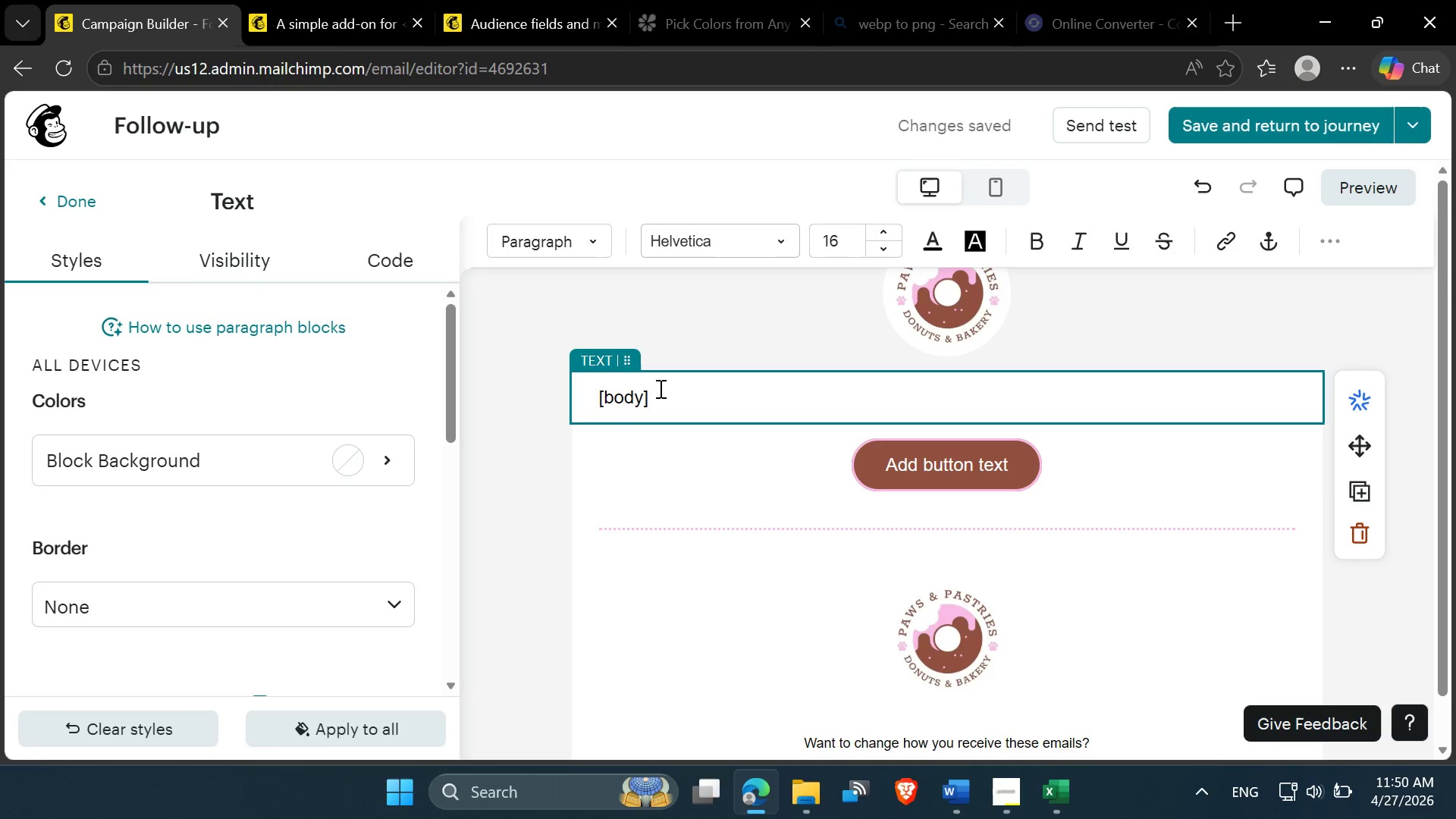 
left_click_drag(start_coordinate=[663, 390], to_coordinate=[573, 391])
 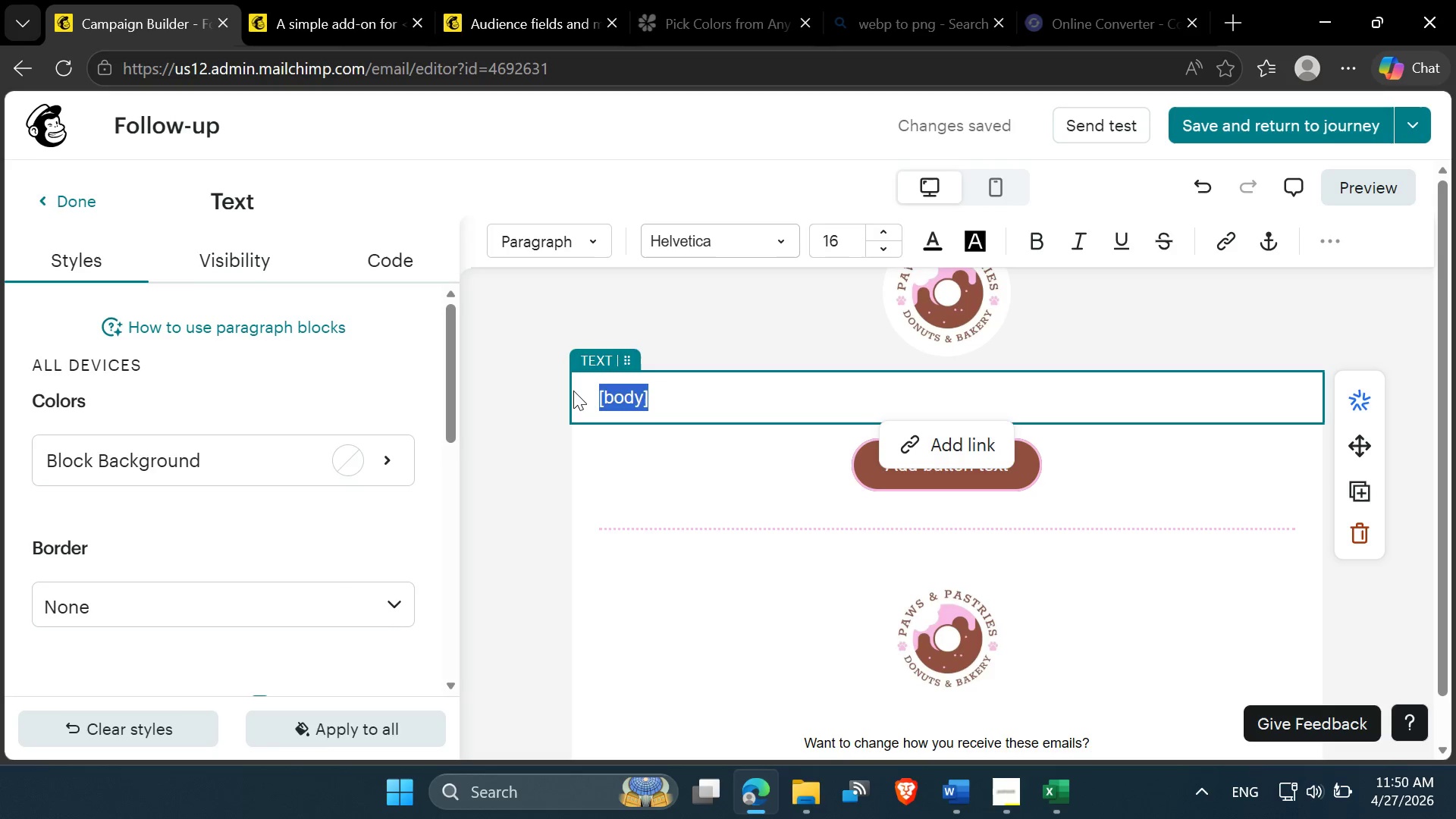 
key(Control+V)
 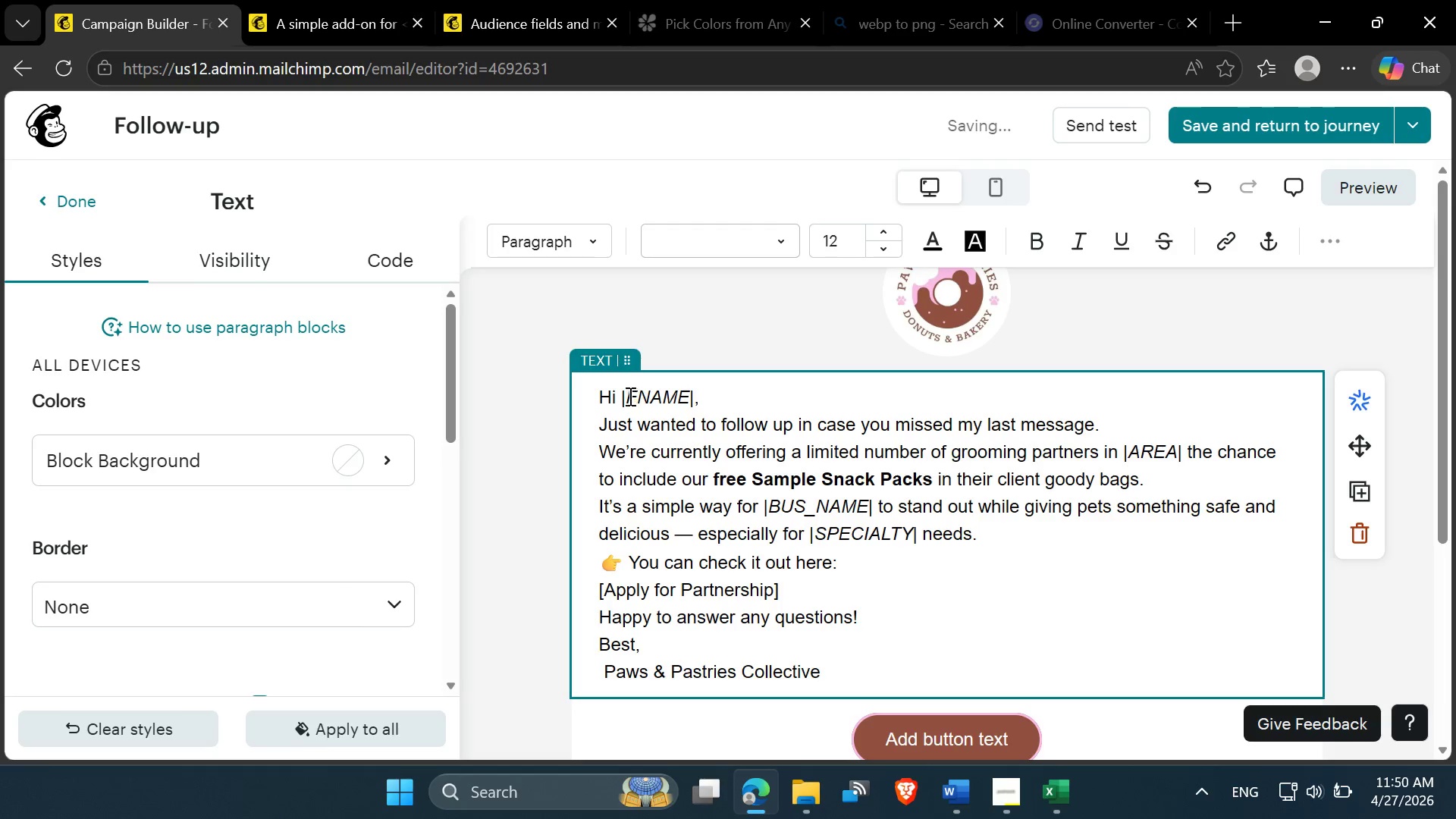 
left_click([622, 395])
 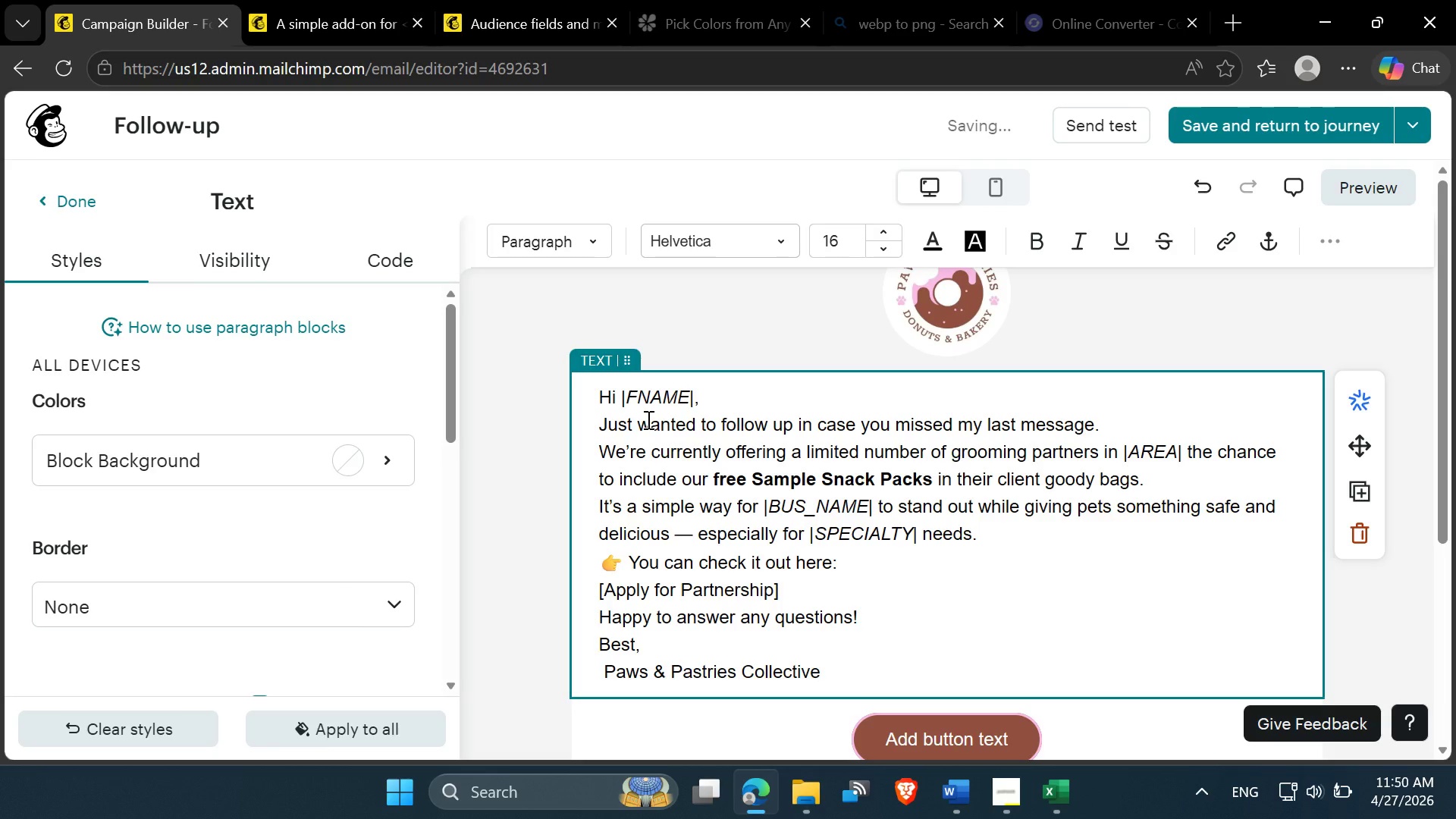 
key(Shift+8)
 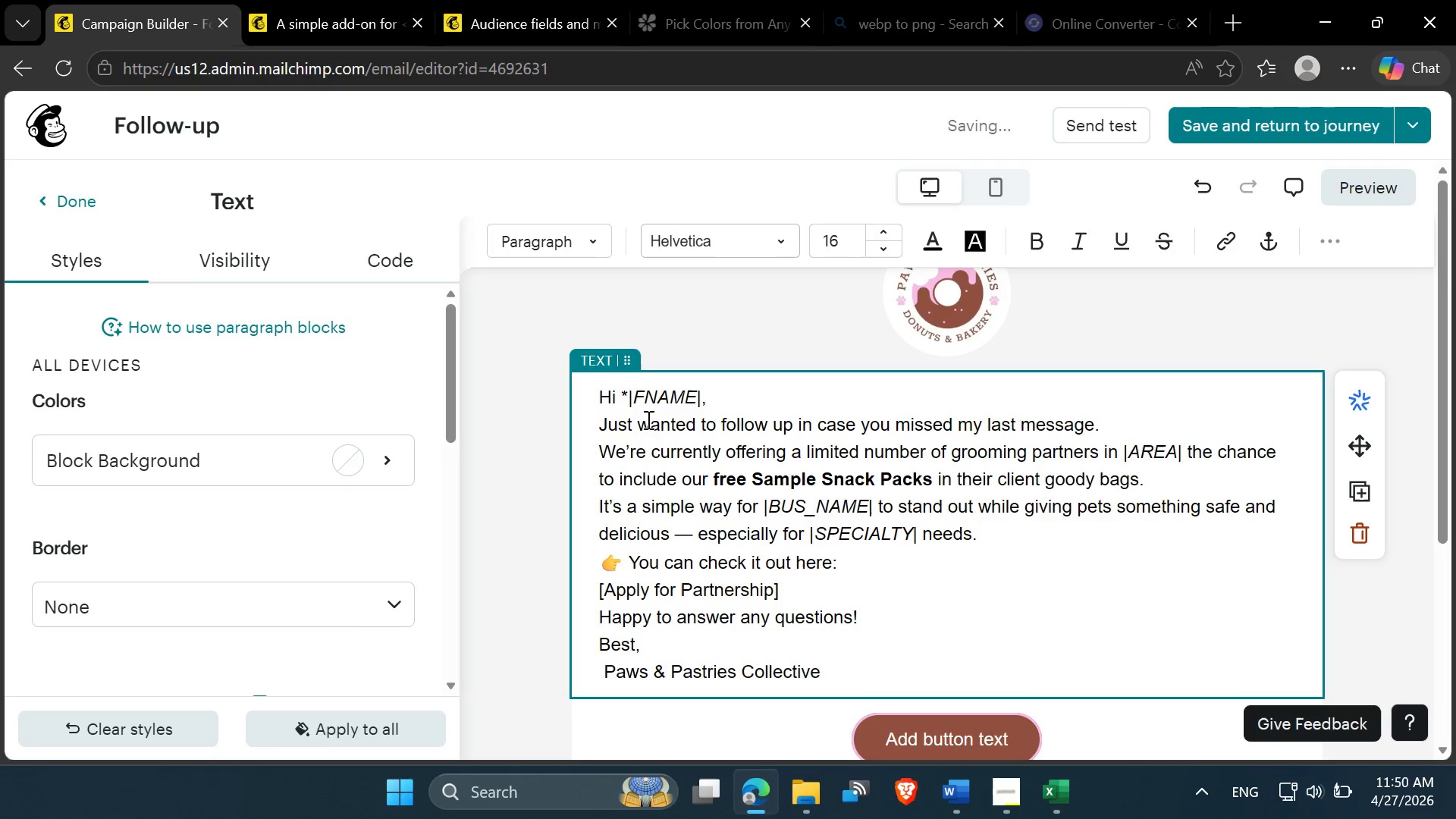 
key(ArrowRight)
 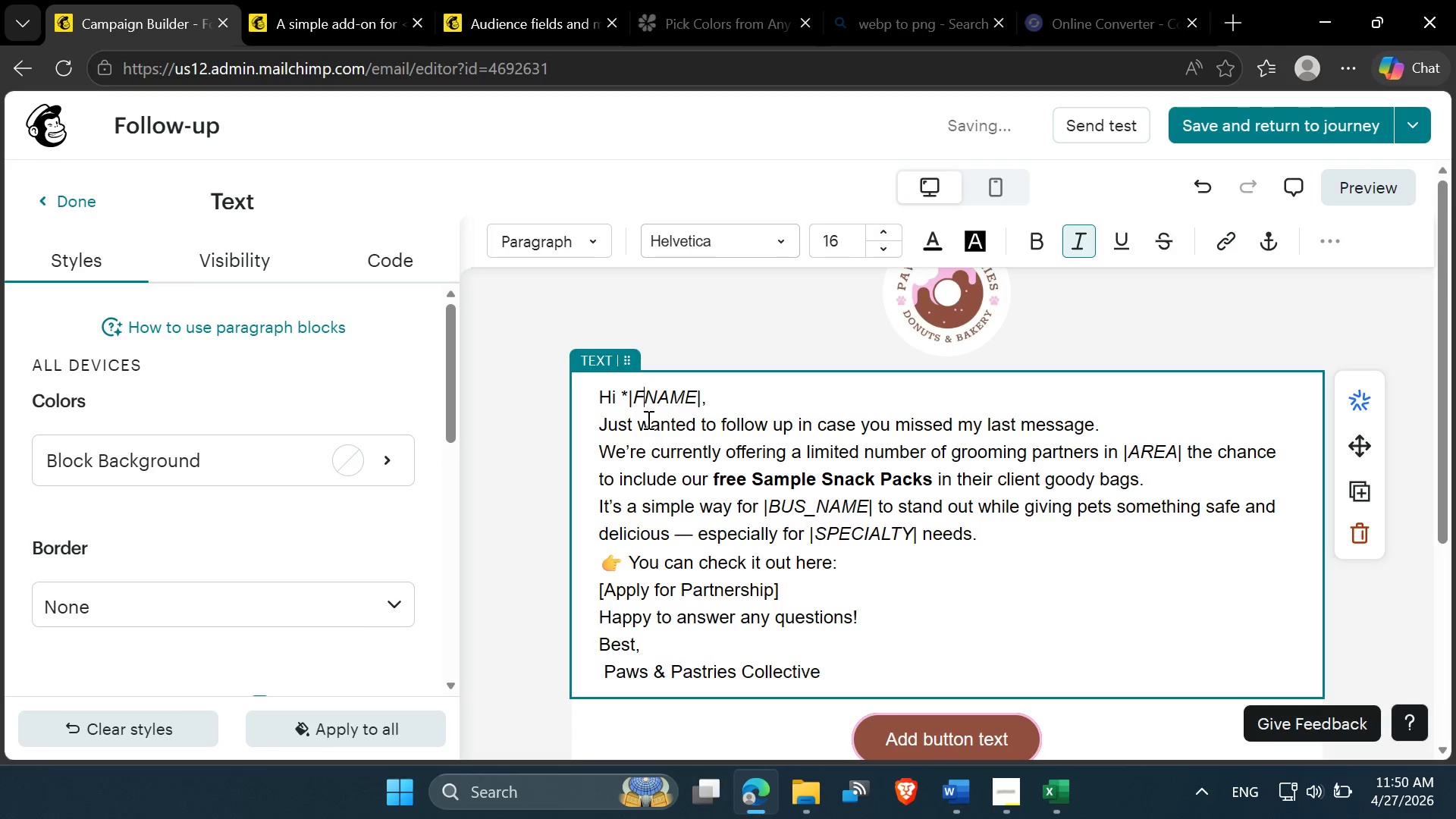 
key(ArrowRight)
 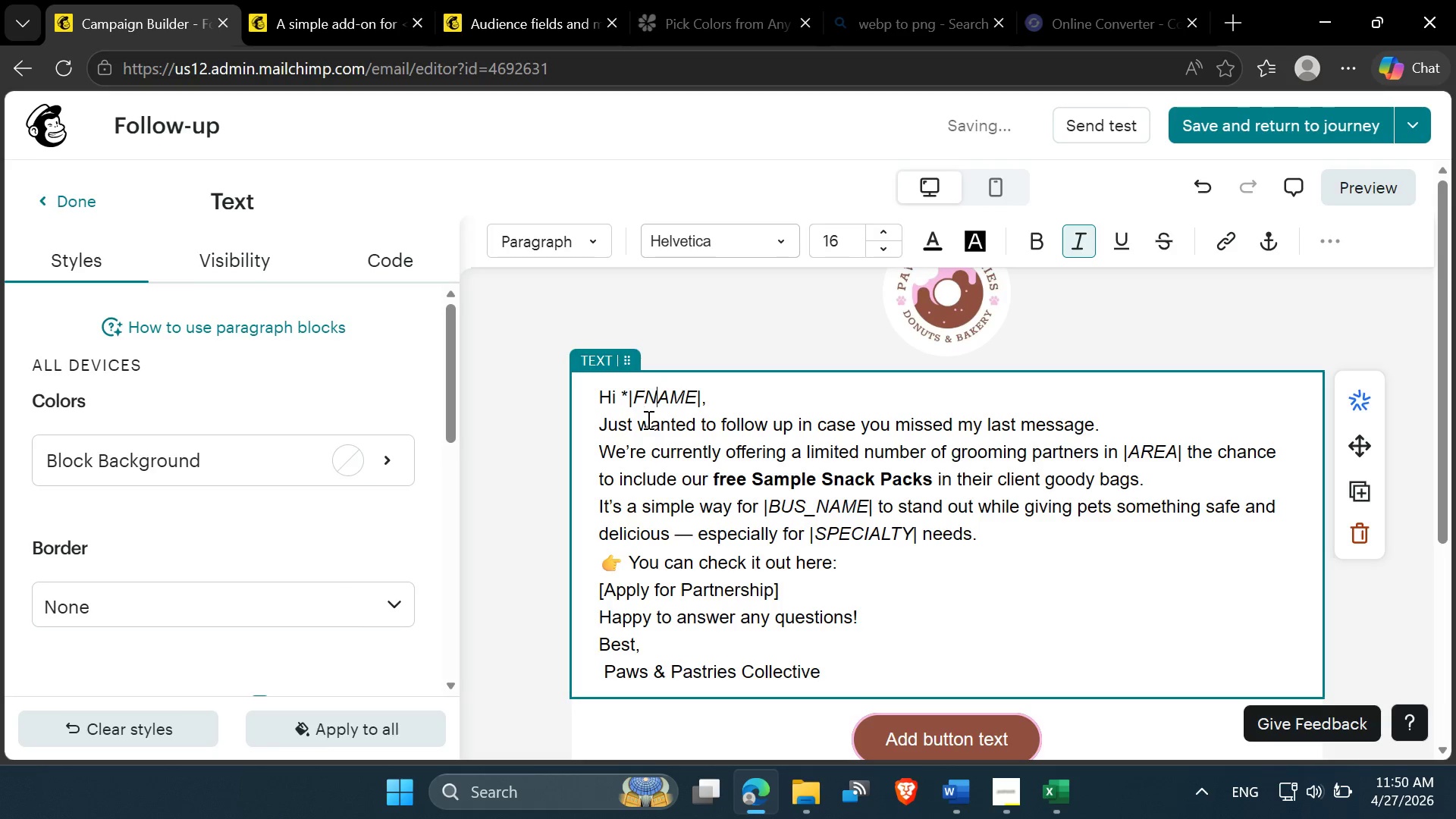 
key(ArrowRight)
 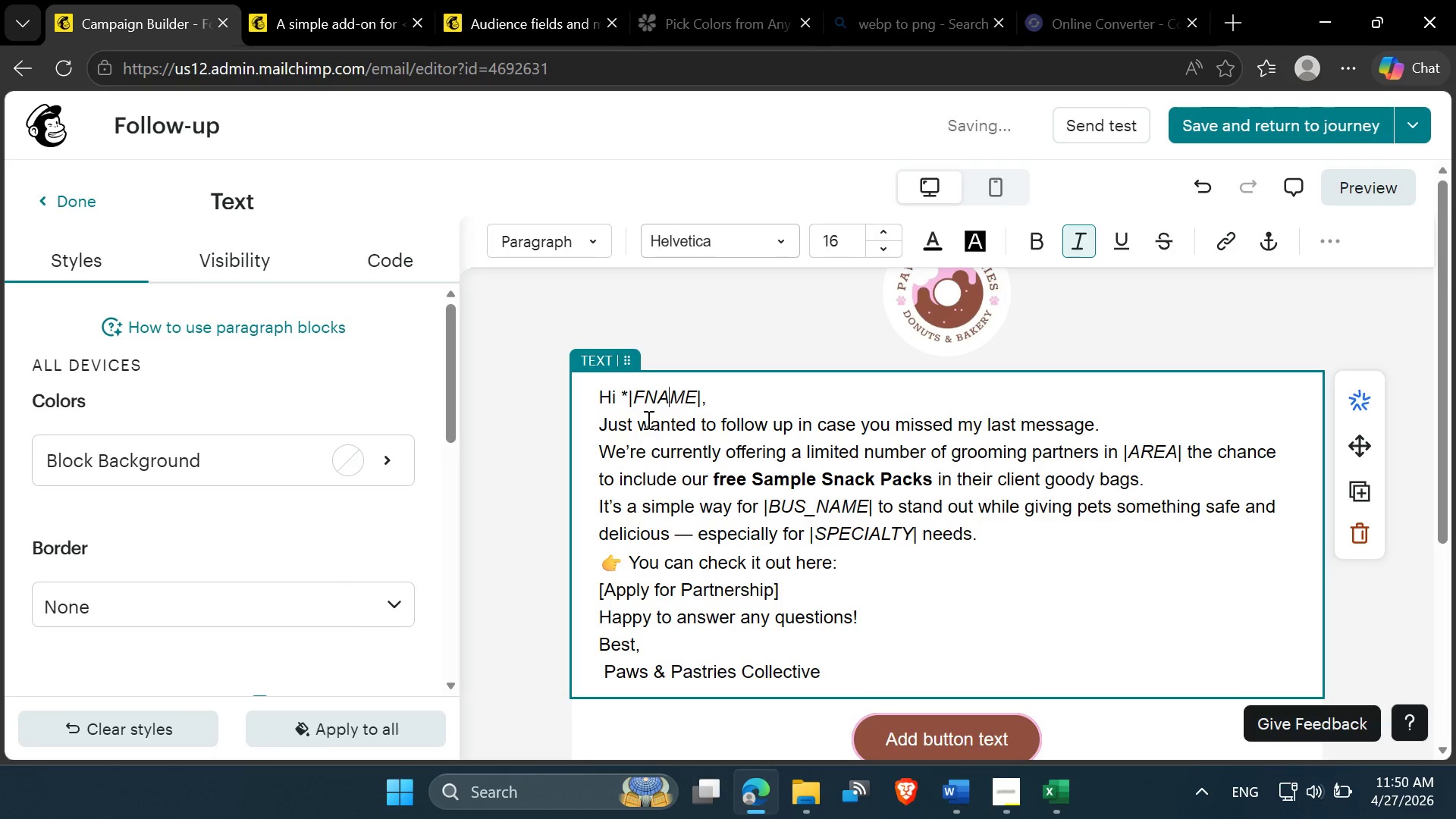 
key(ArrowRight)
 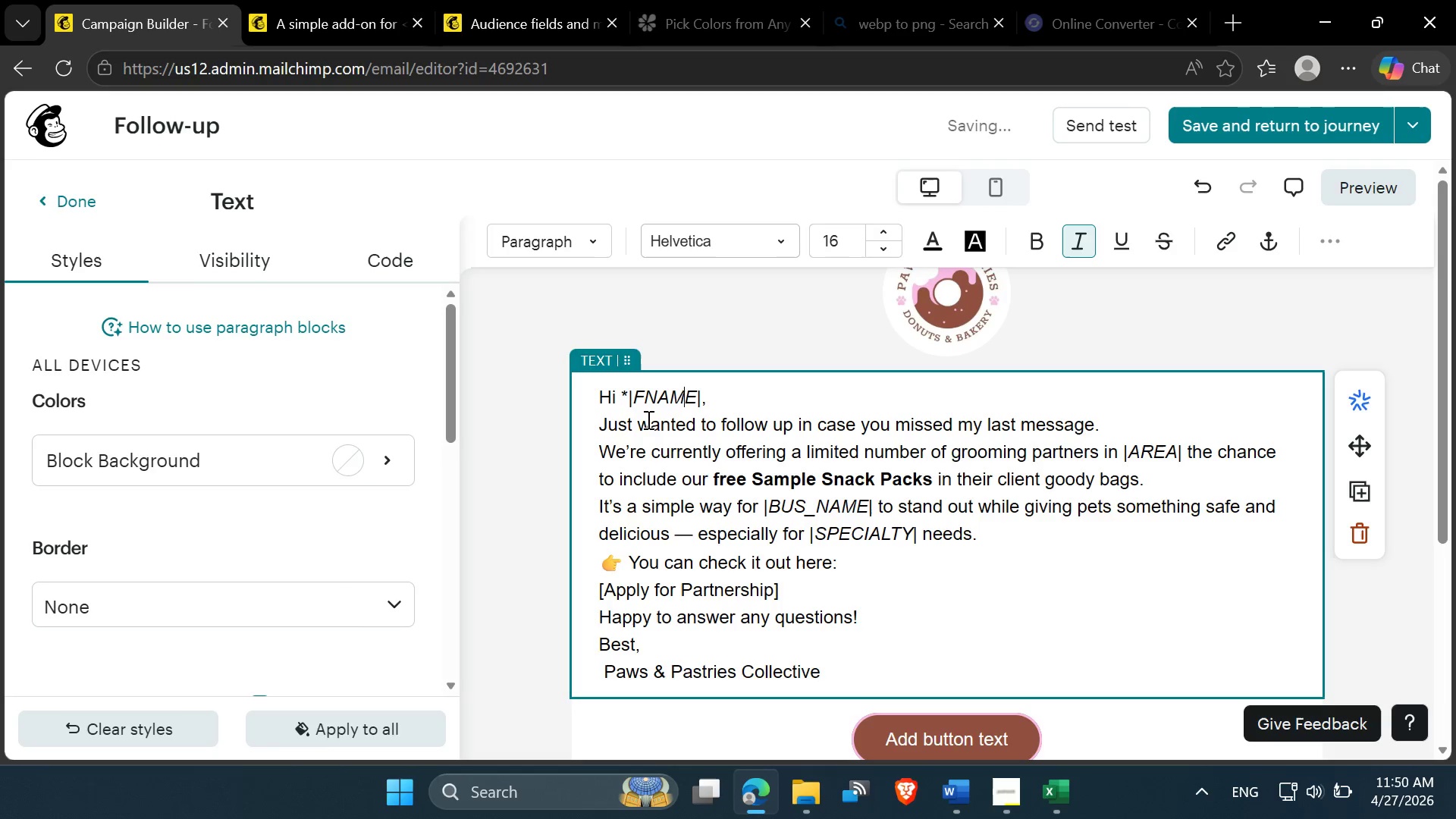 
key(ArrowRight)
 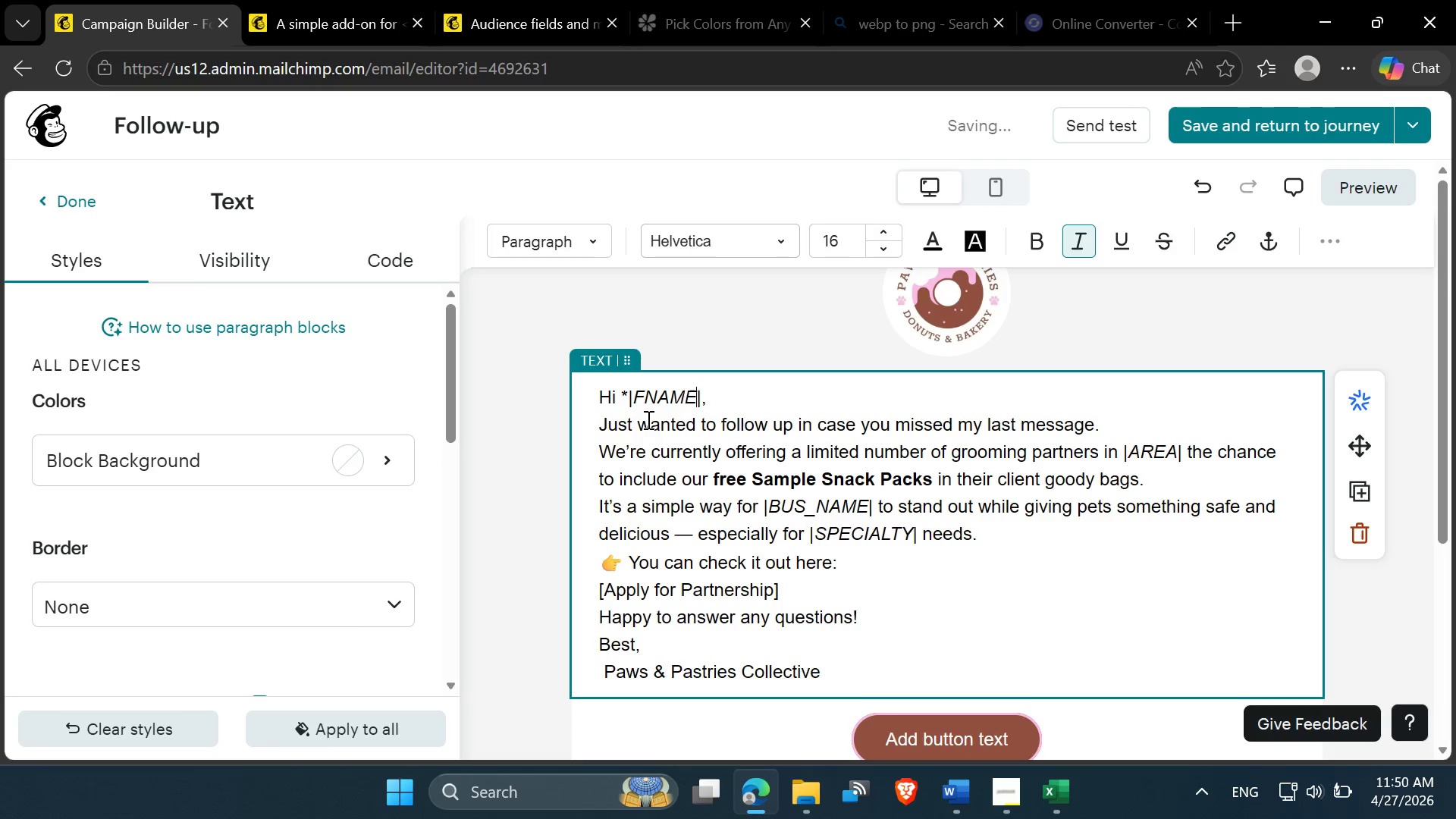 
key(ArrowRight)
 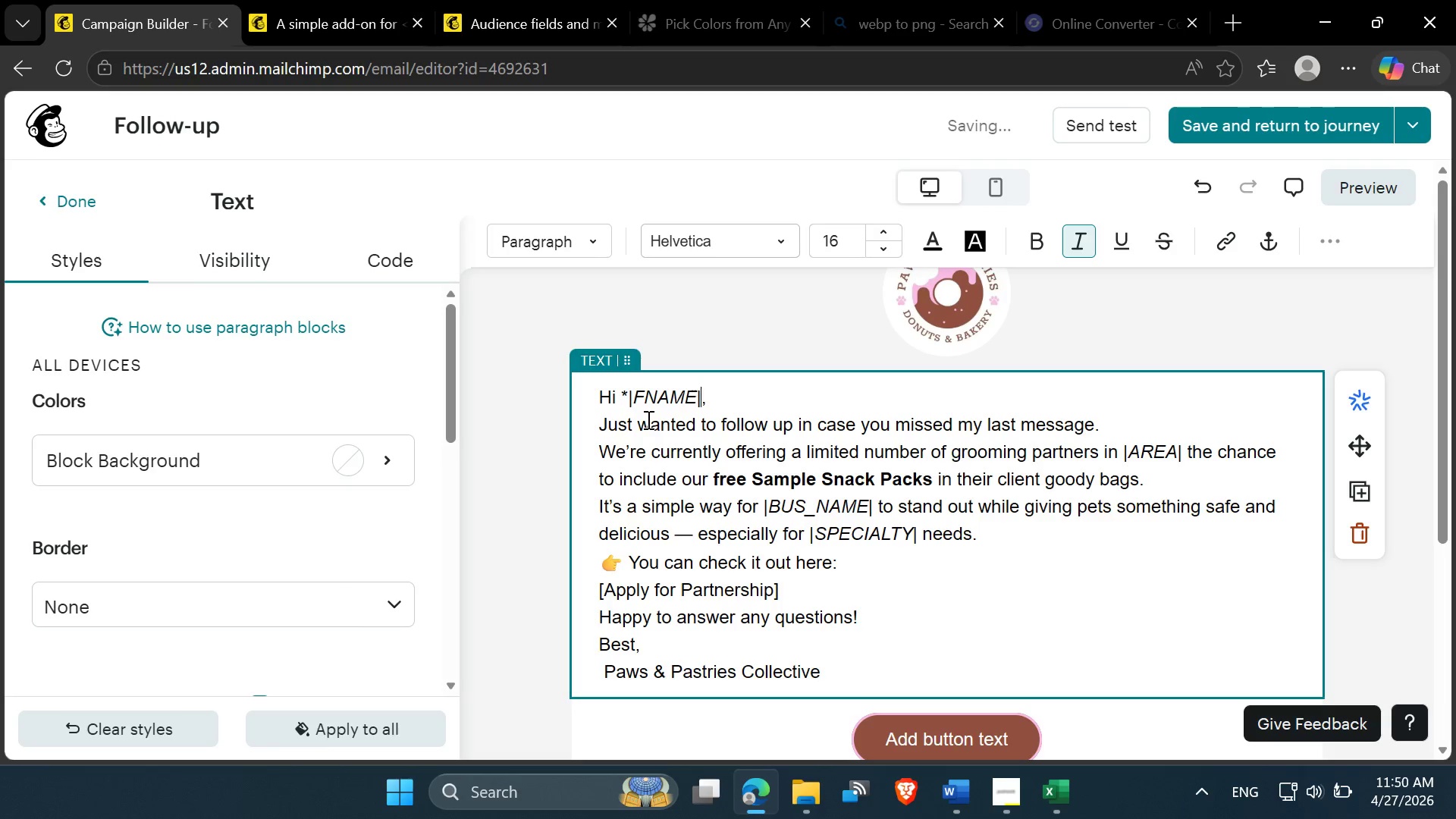 
key(ArrowRight)
 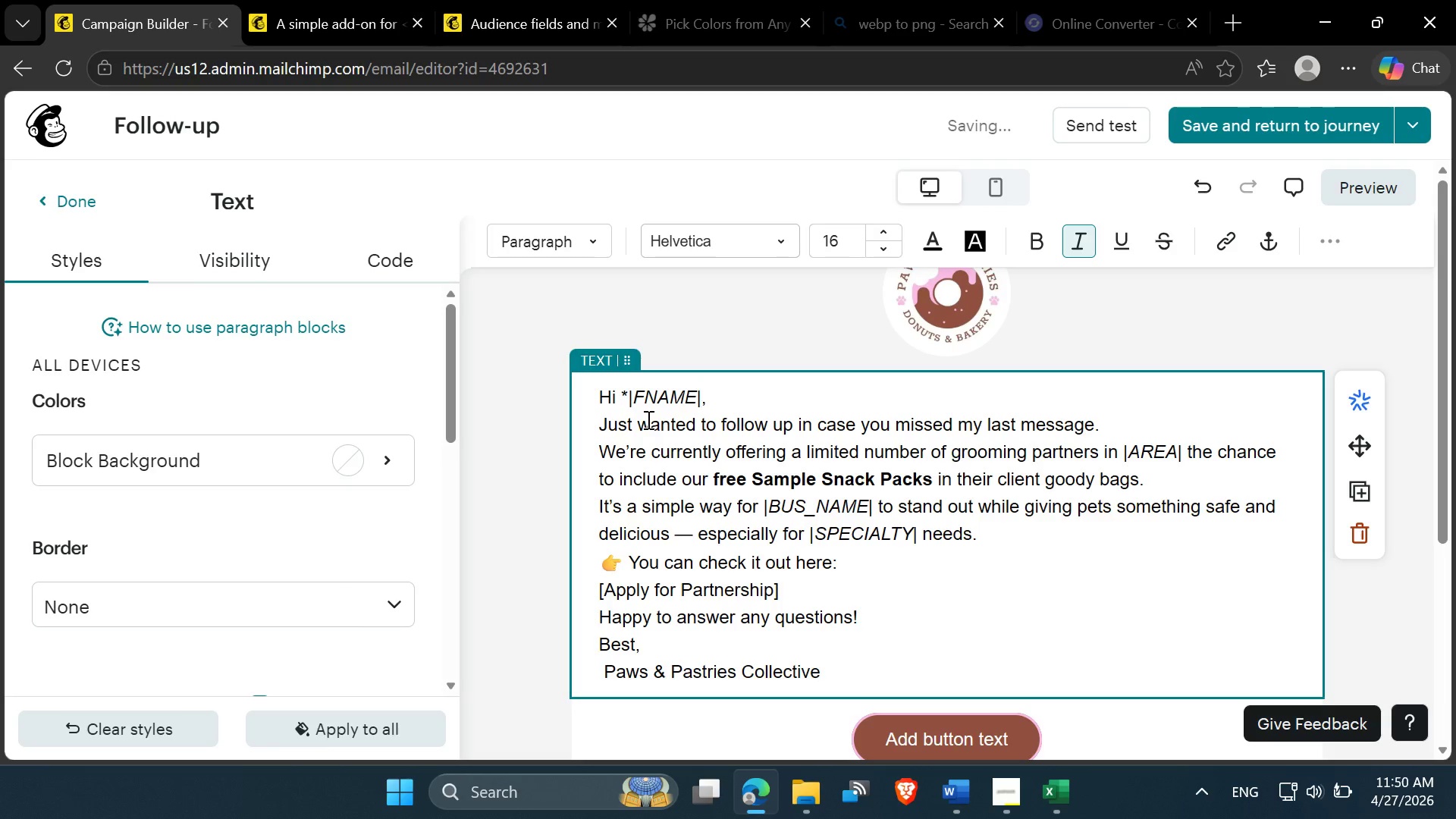 
key(Shift+8)
 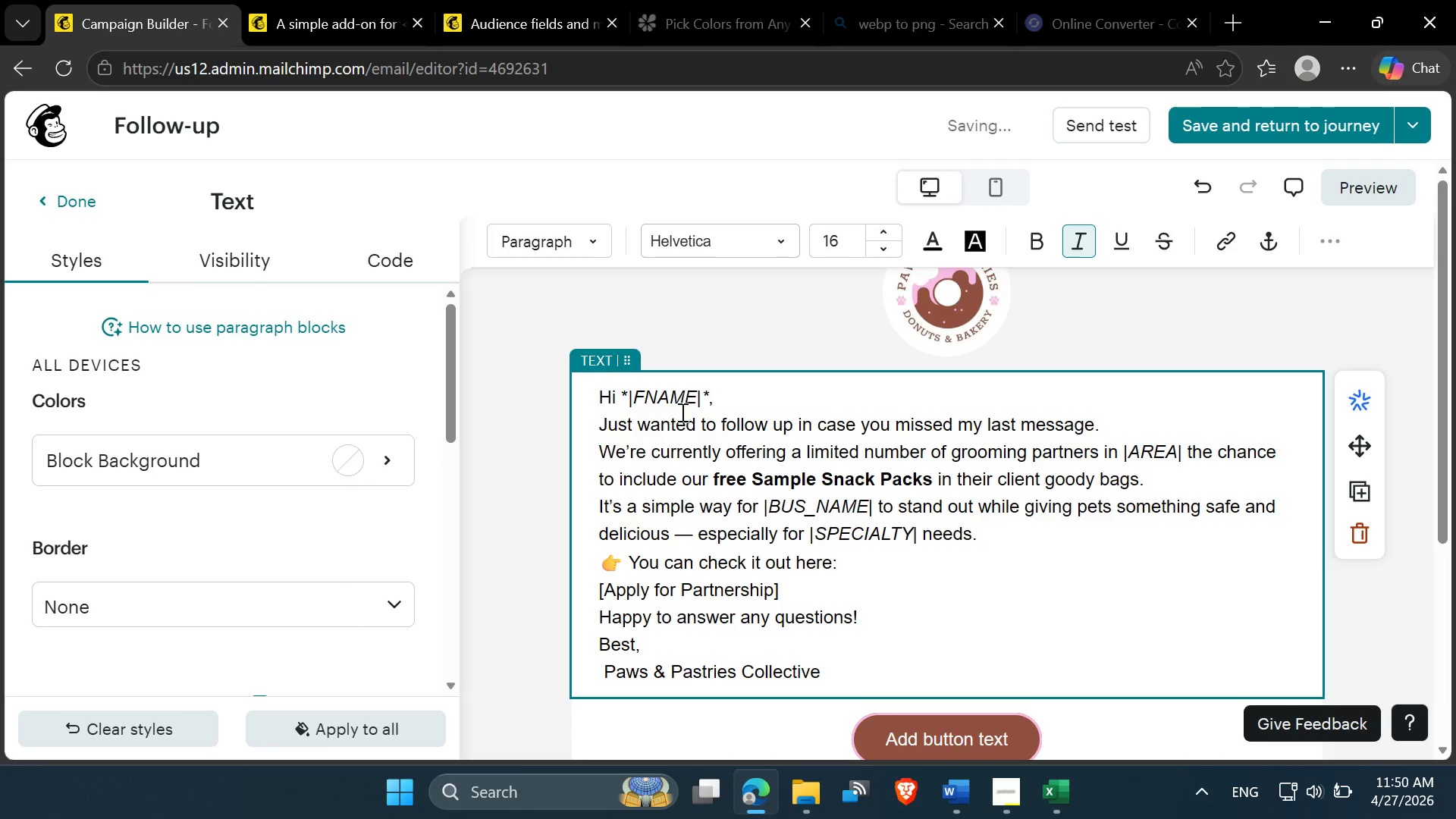 
left_click([686, 411])
 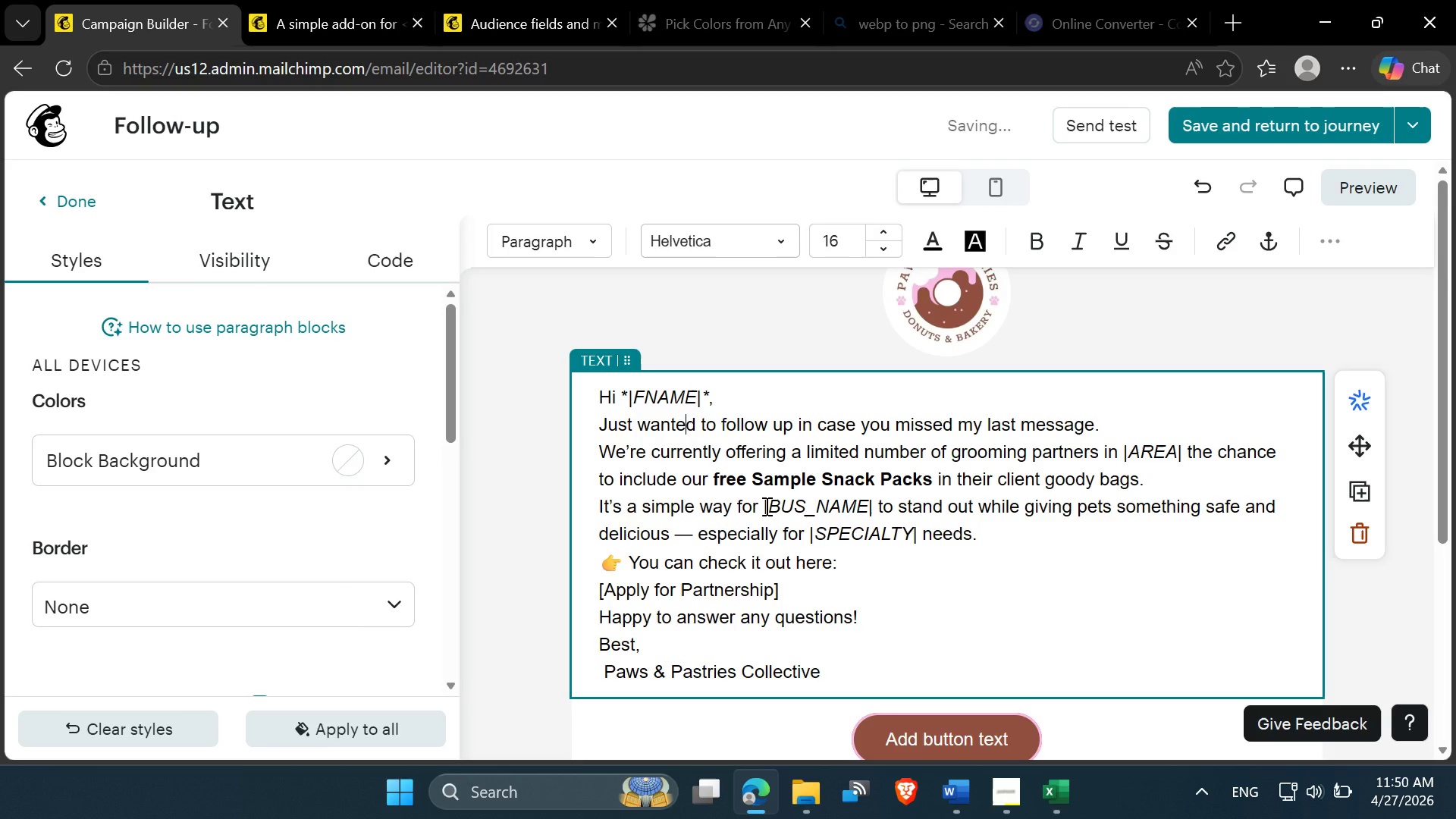 
left_click([765, 506])
 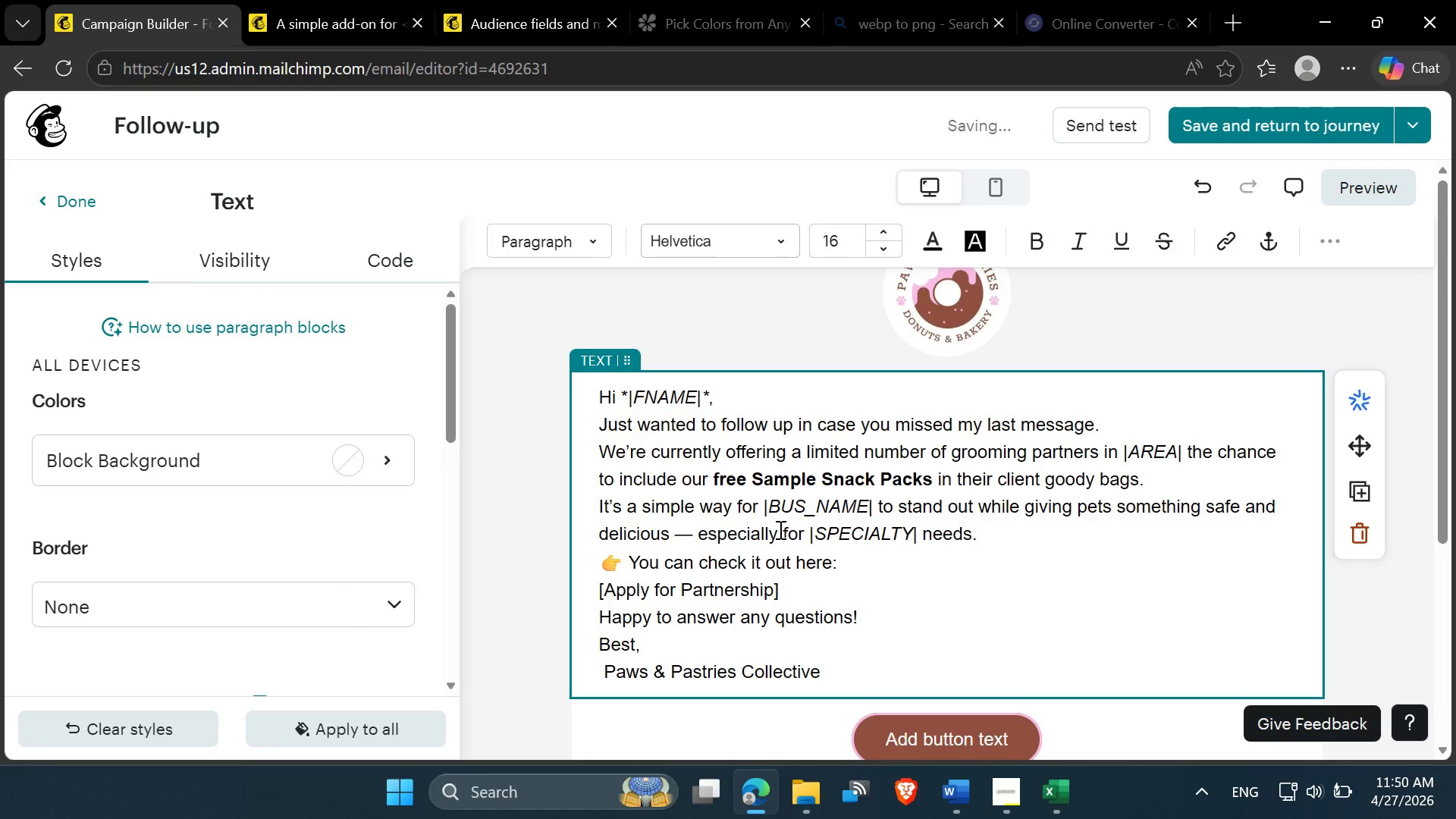 
key(Shift+8)
 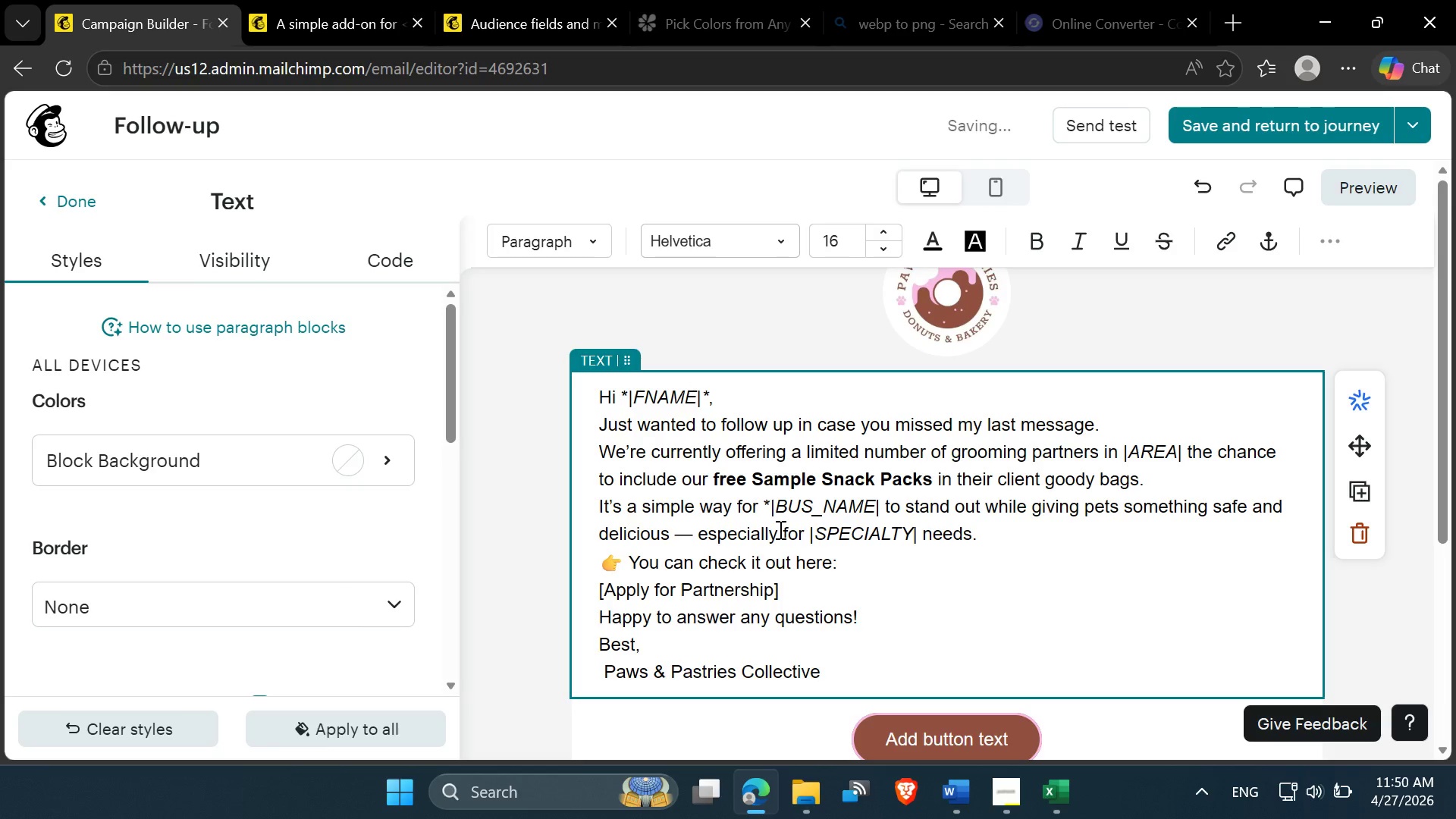 
key(ArrowRight)
 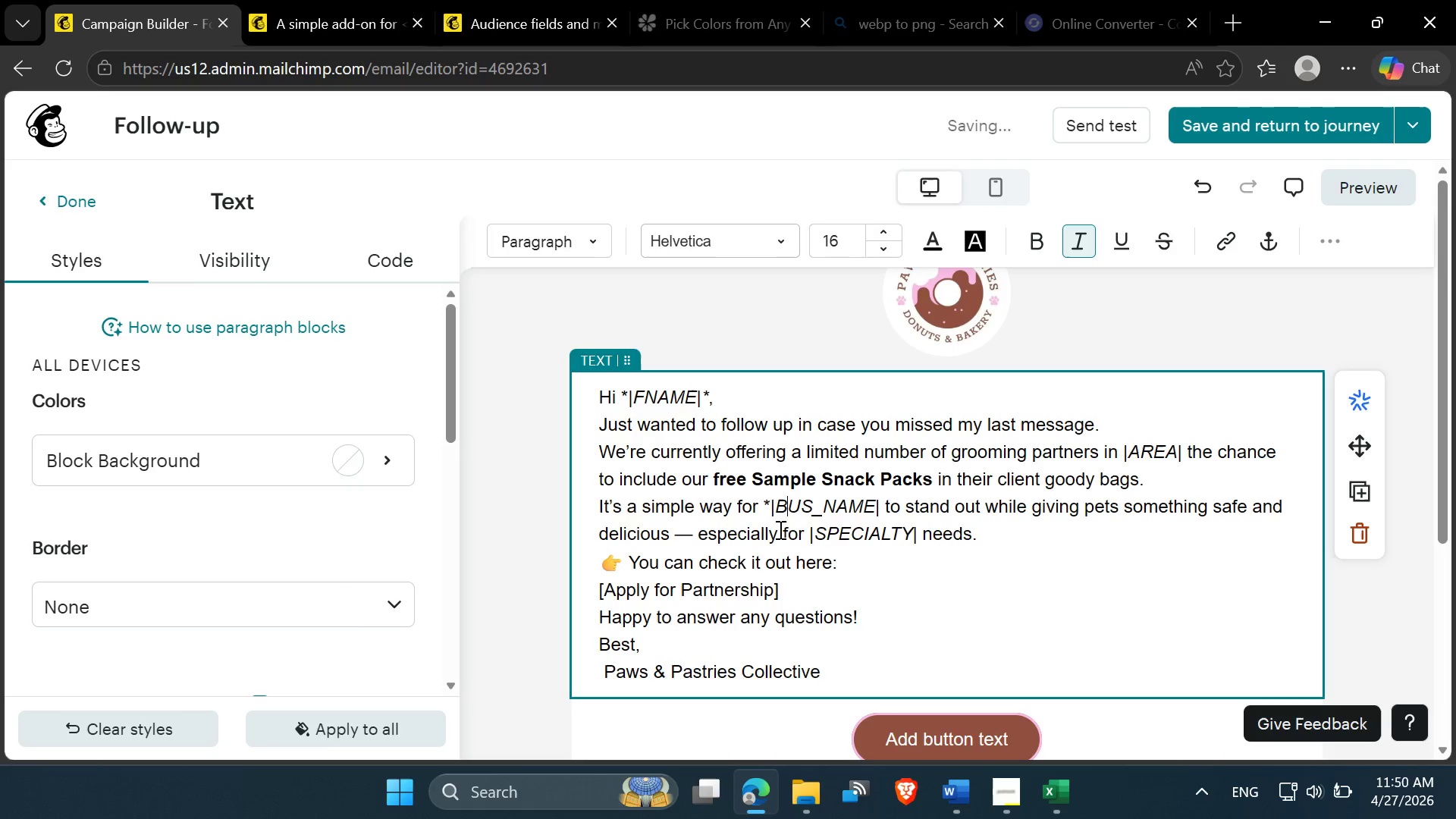 
key(ArrowRight)
 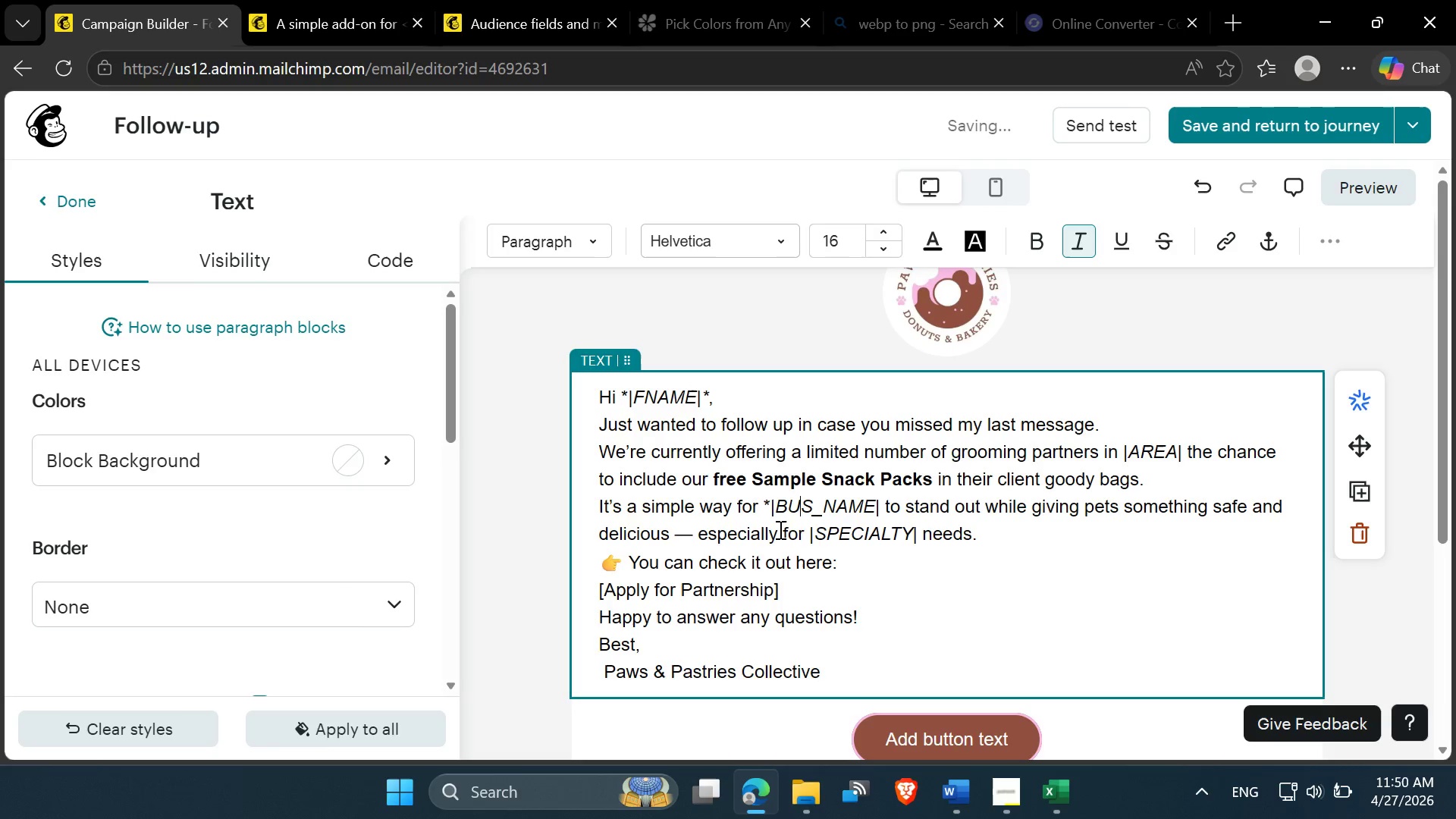 
key(ArrowRight)
 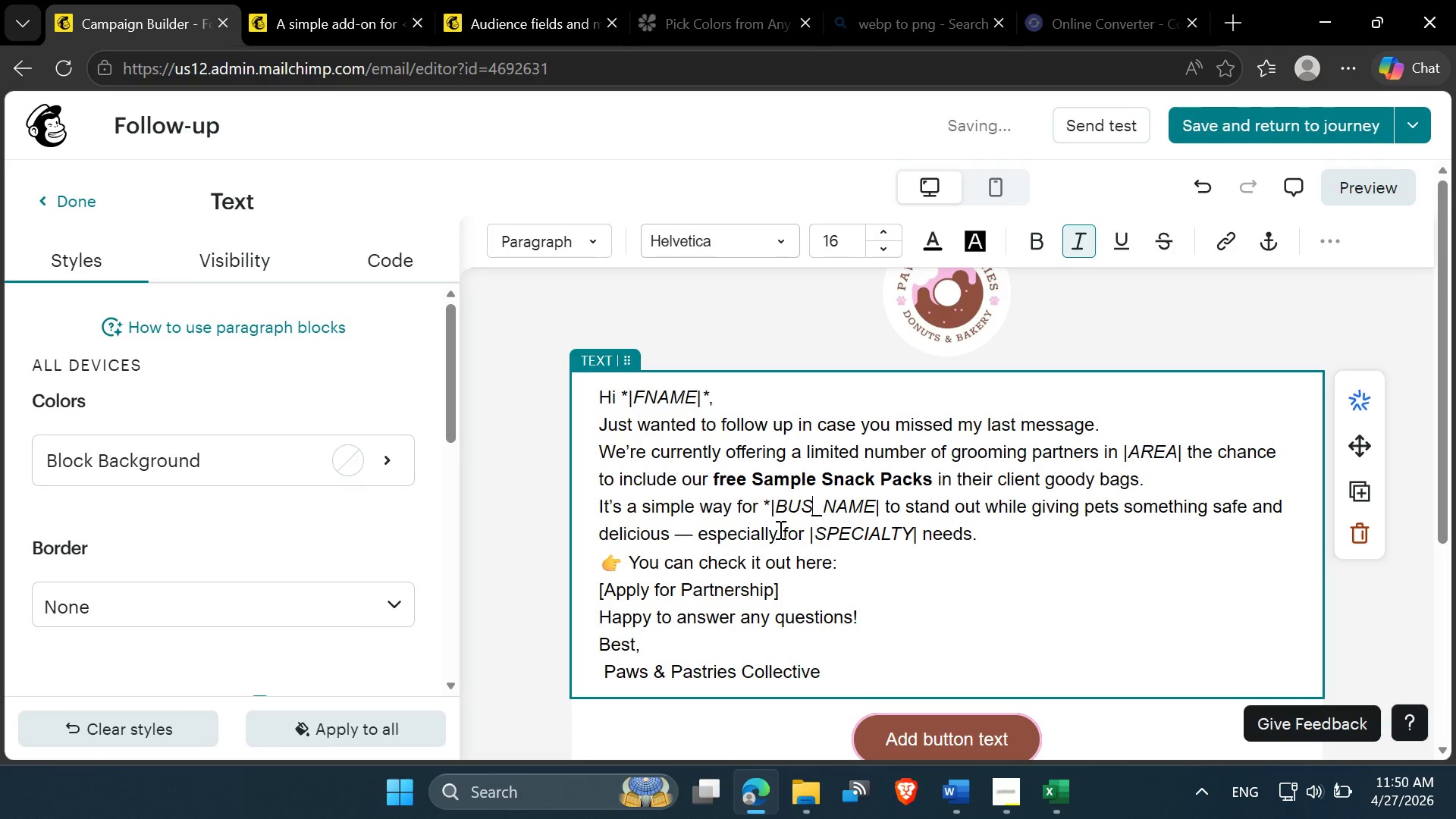 
key(ArrowRight)
 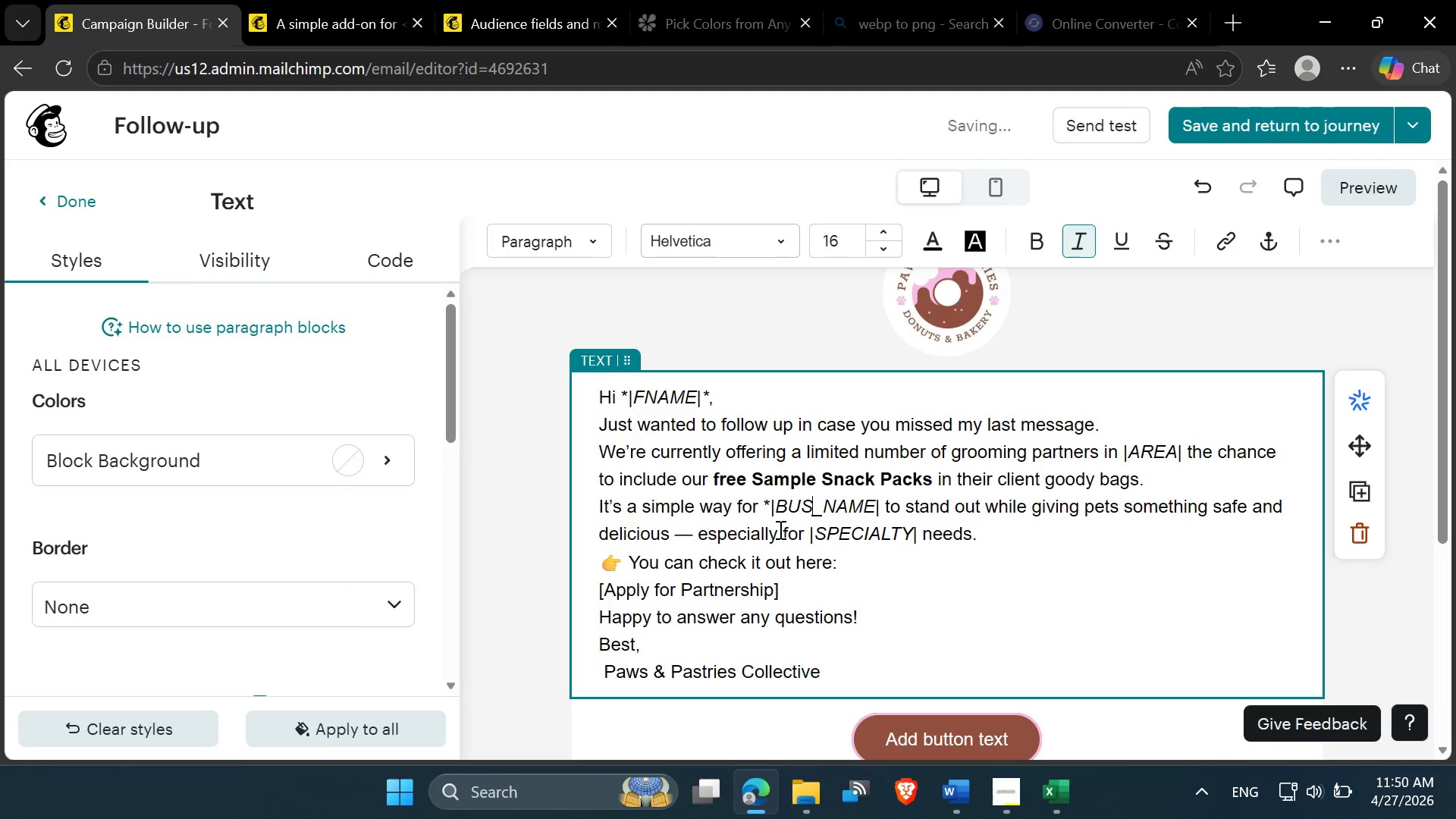 
key(ArrowRight)
 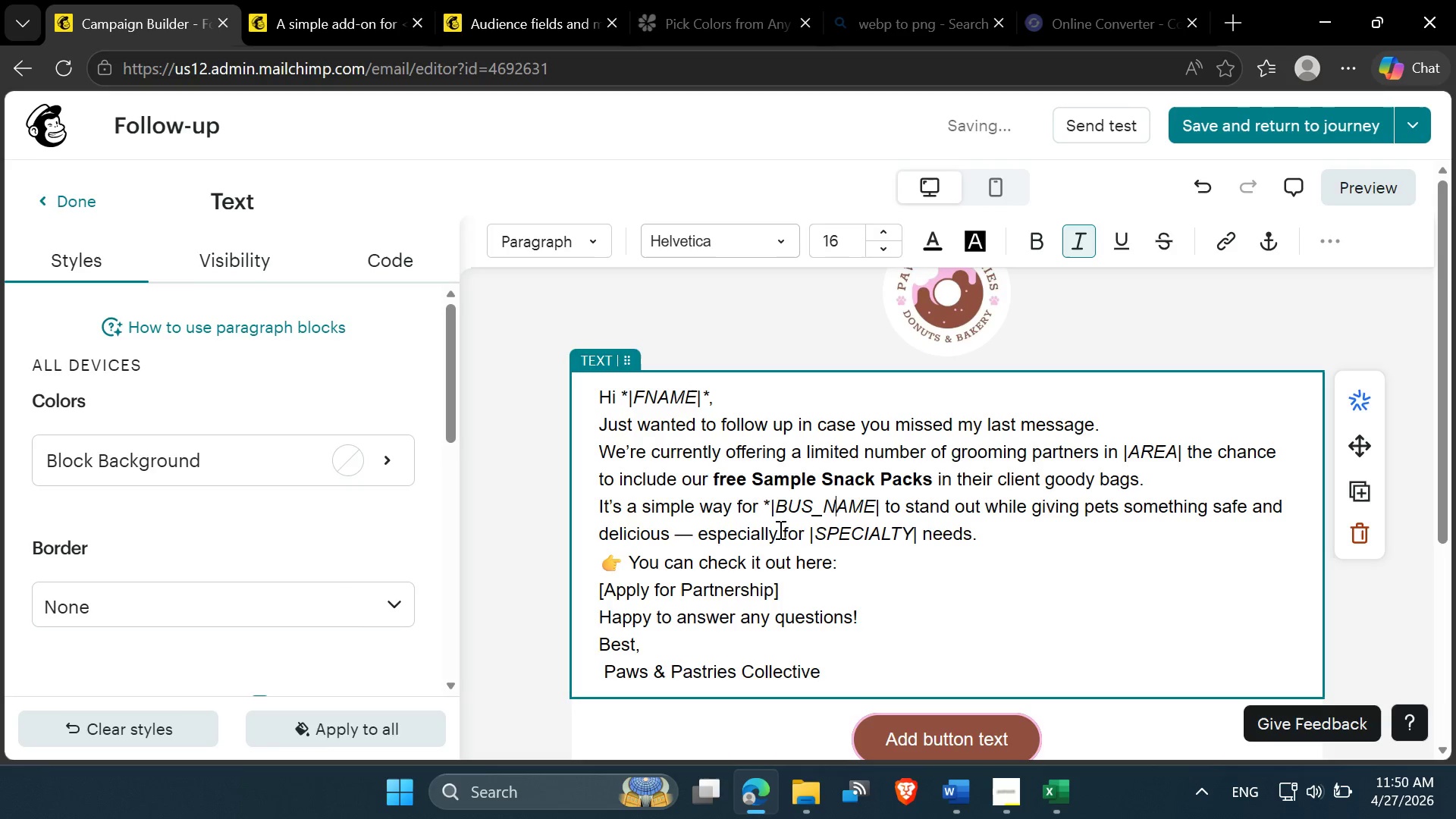 
key(ArrowRight)
 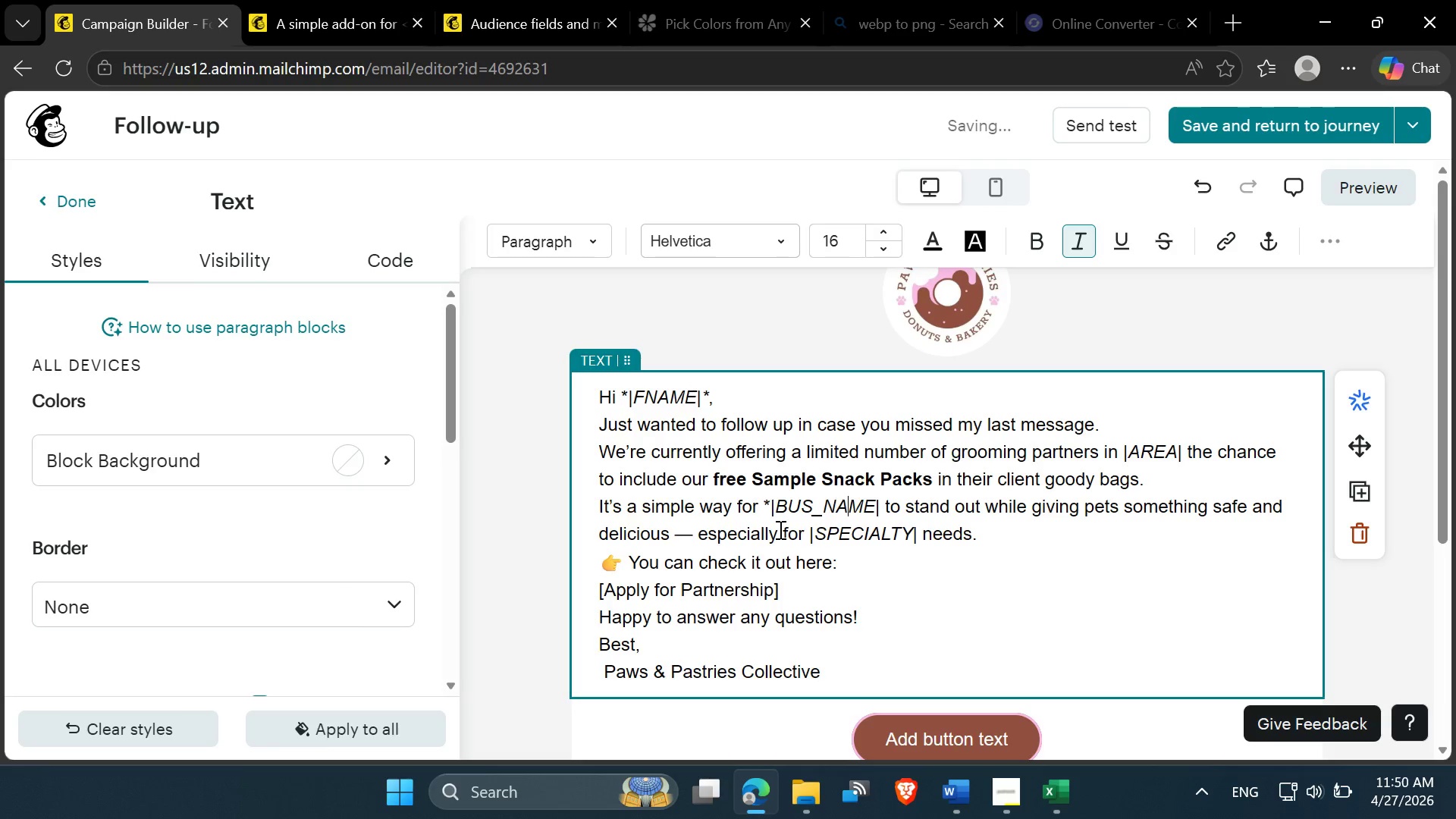 
key(ArrowRight)
 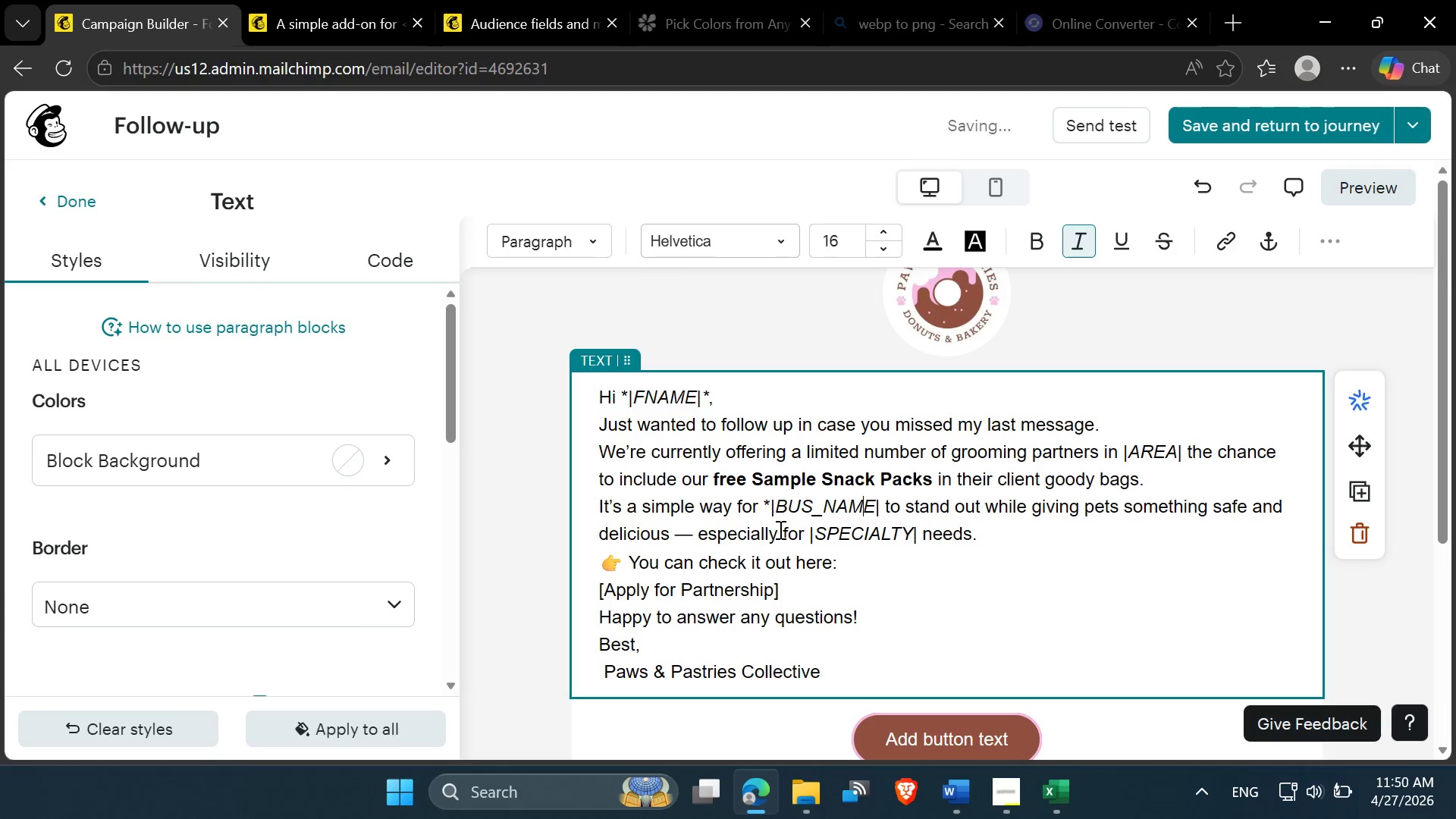 
key(ArrowRight)
 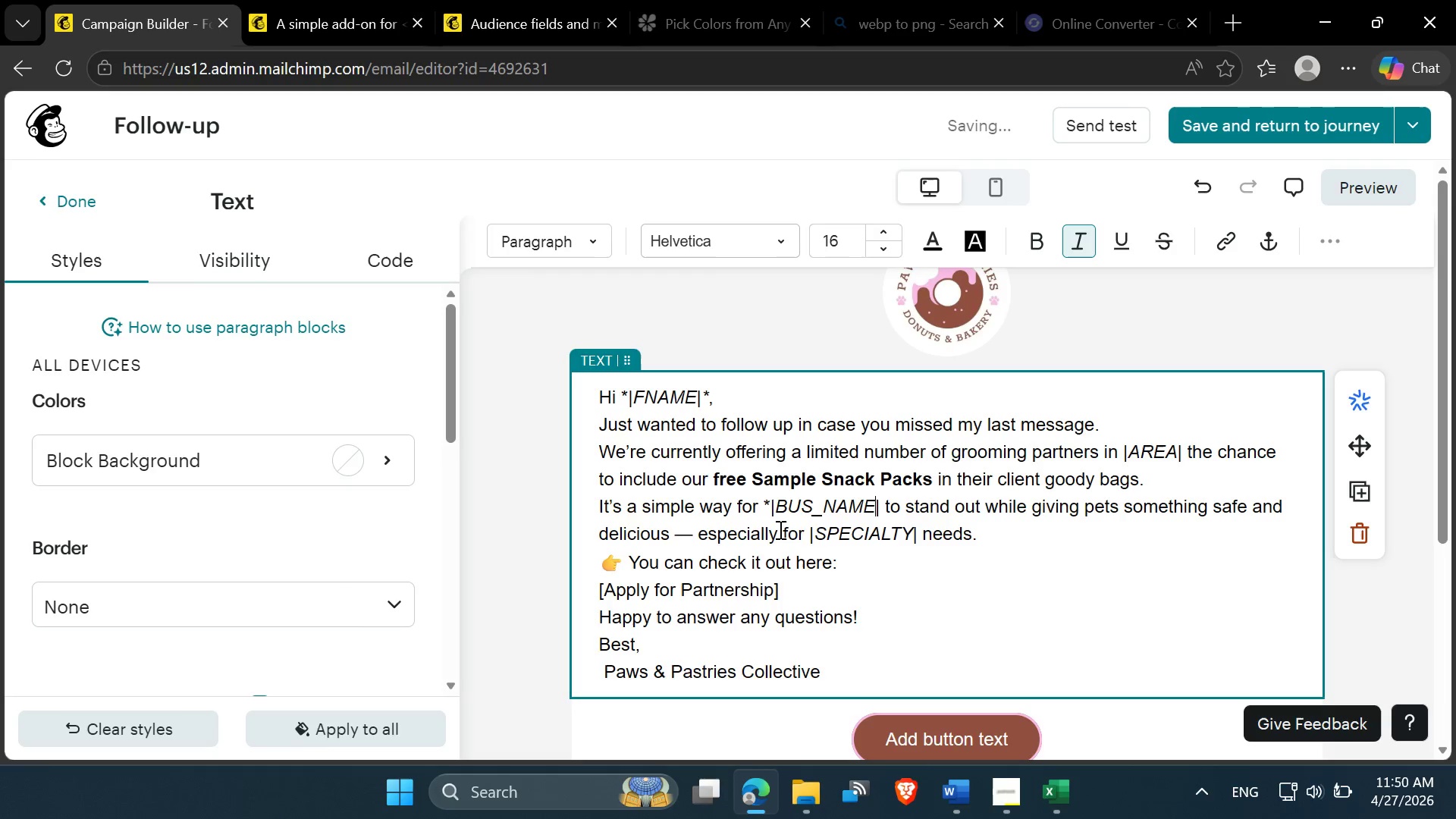 
key(ArrowRight)
 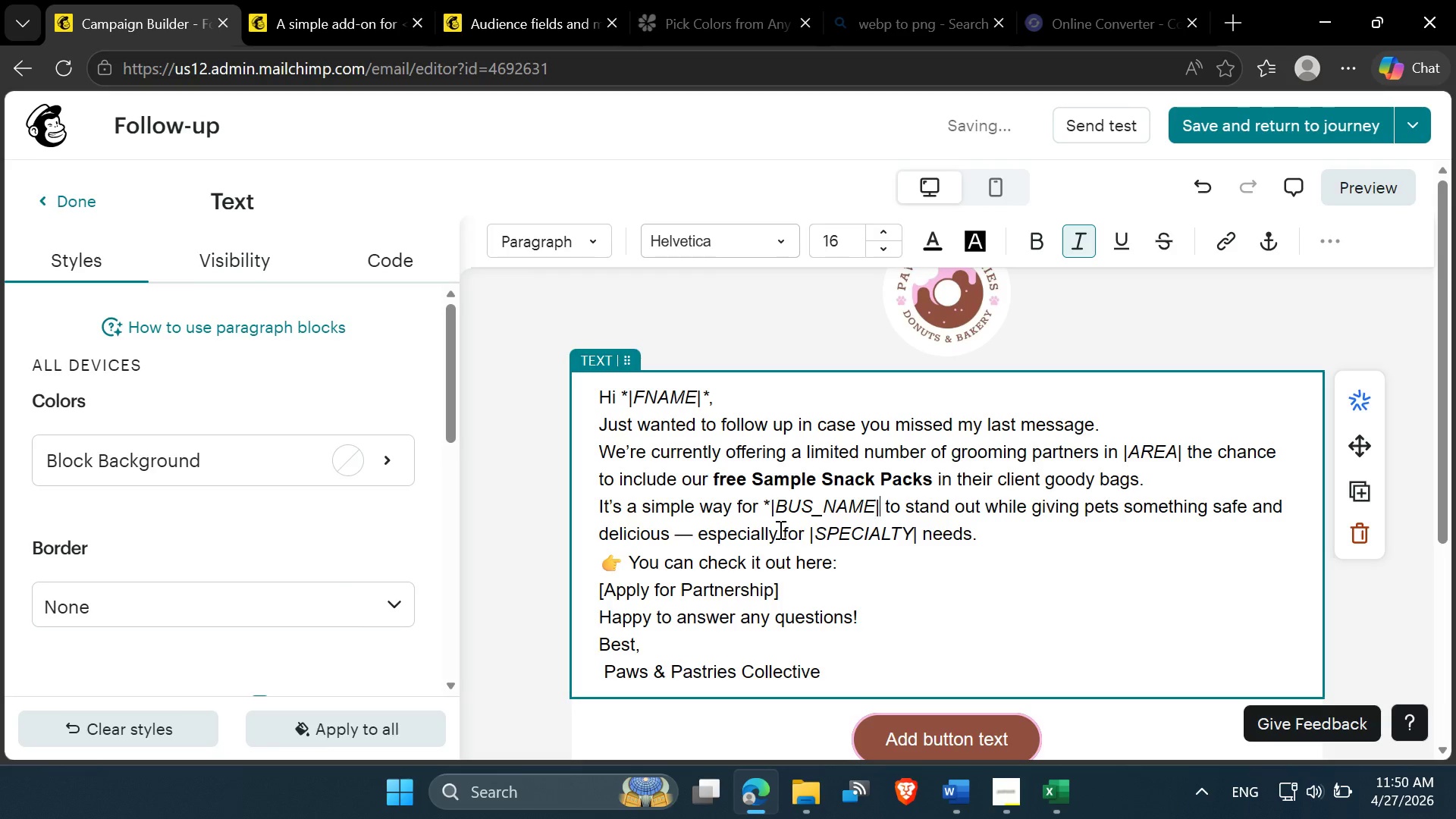 
key(ArrowRight)
 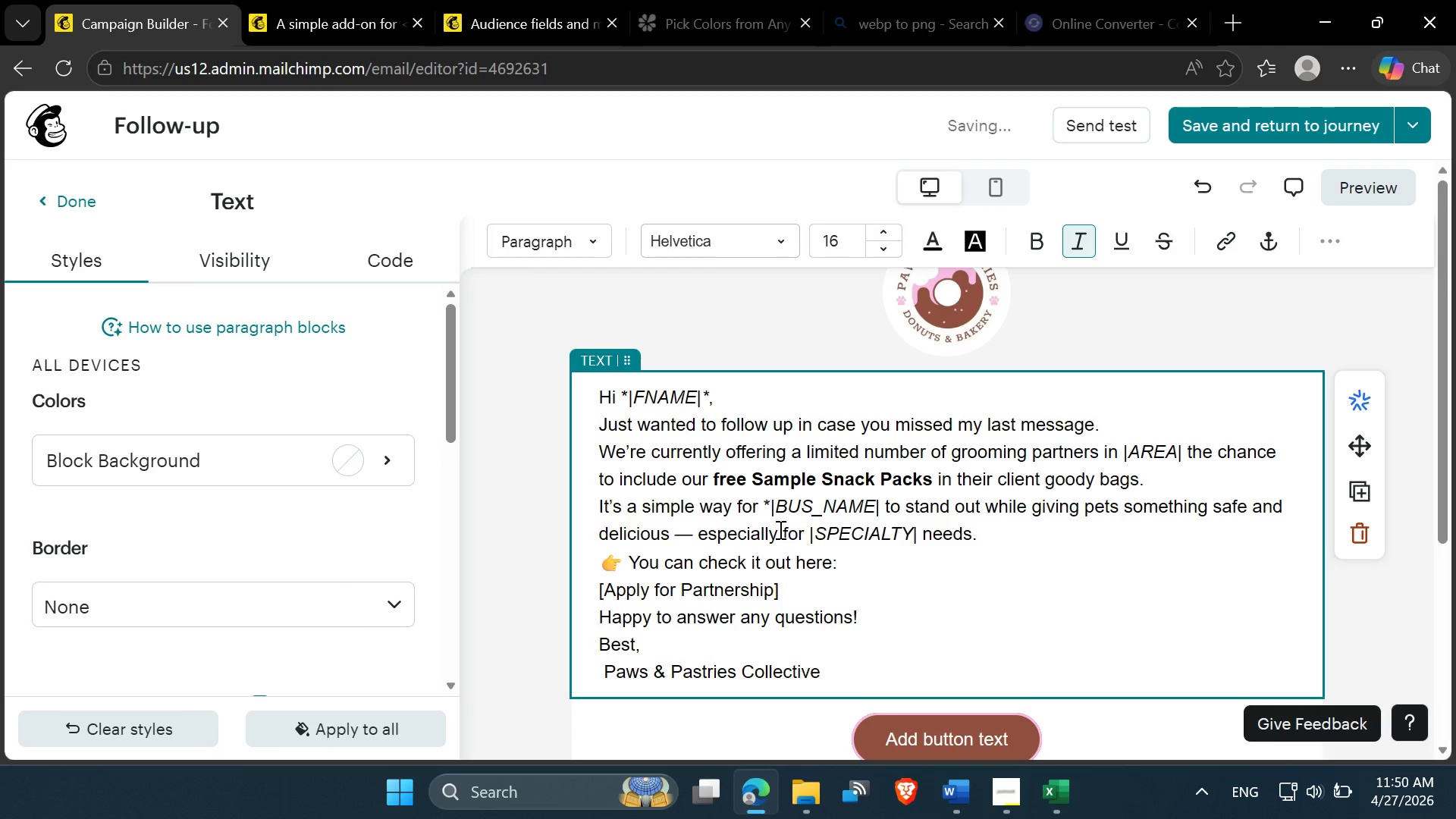 
key(Shift+9)
 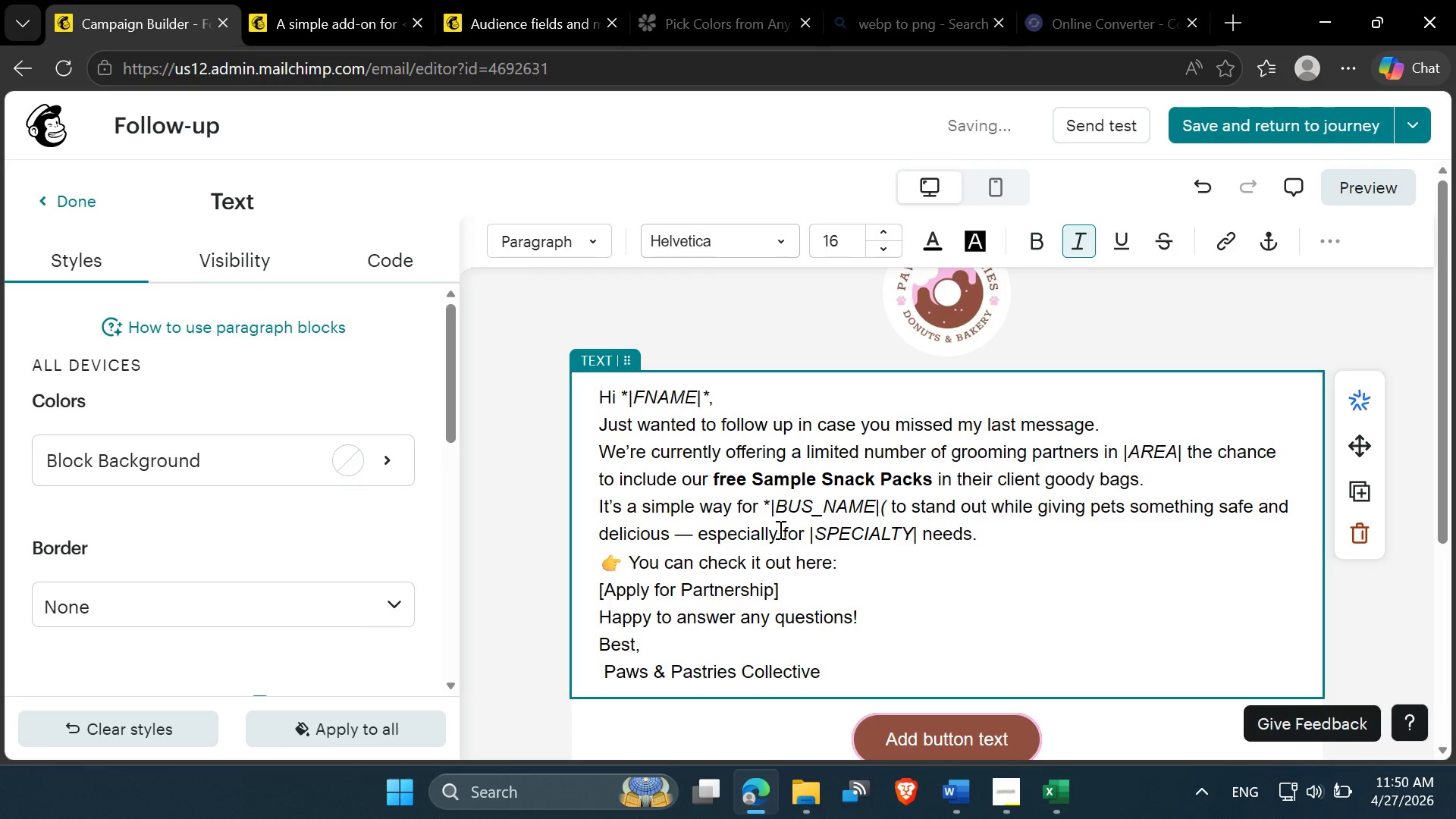 
key(Backspace)
 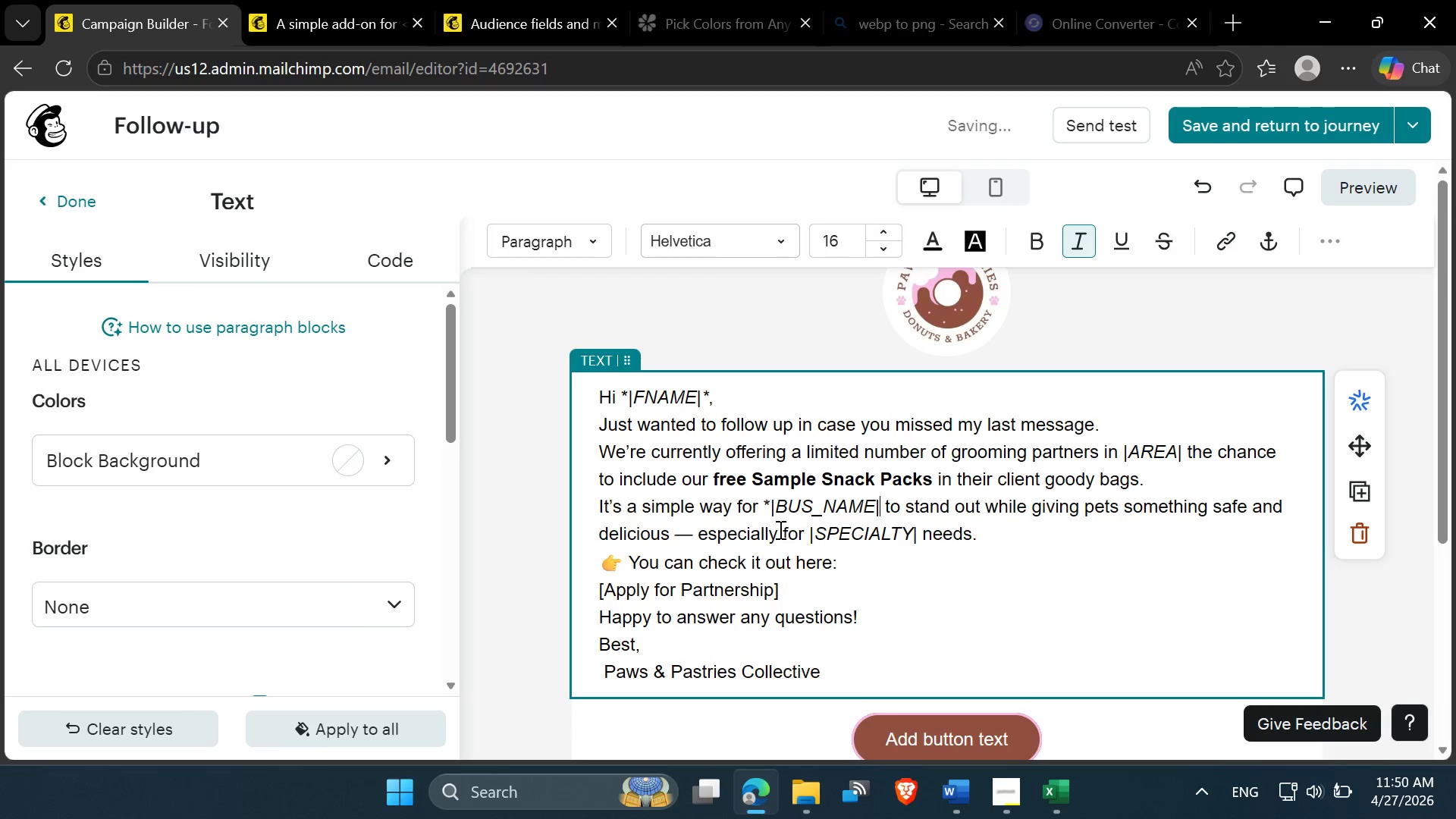 
key(Shift+8)
 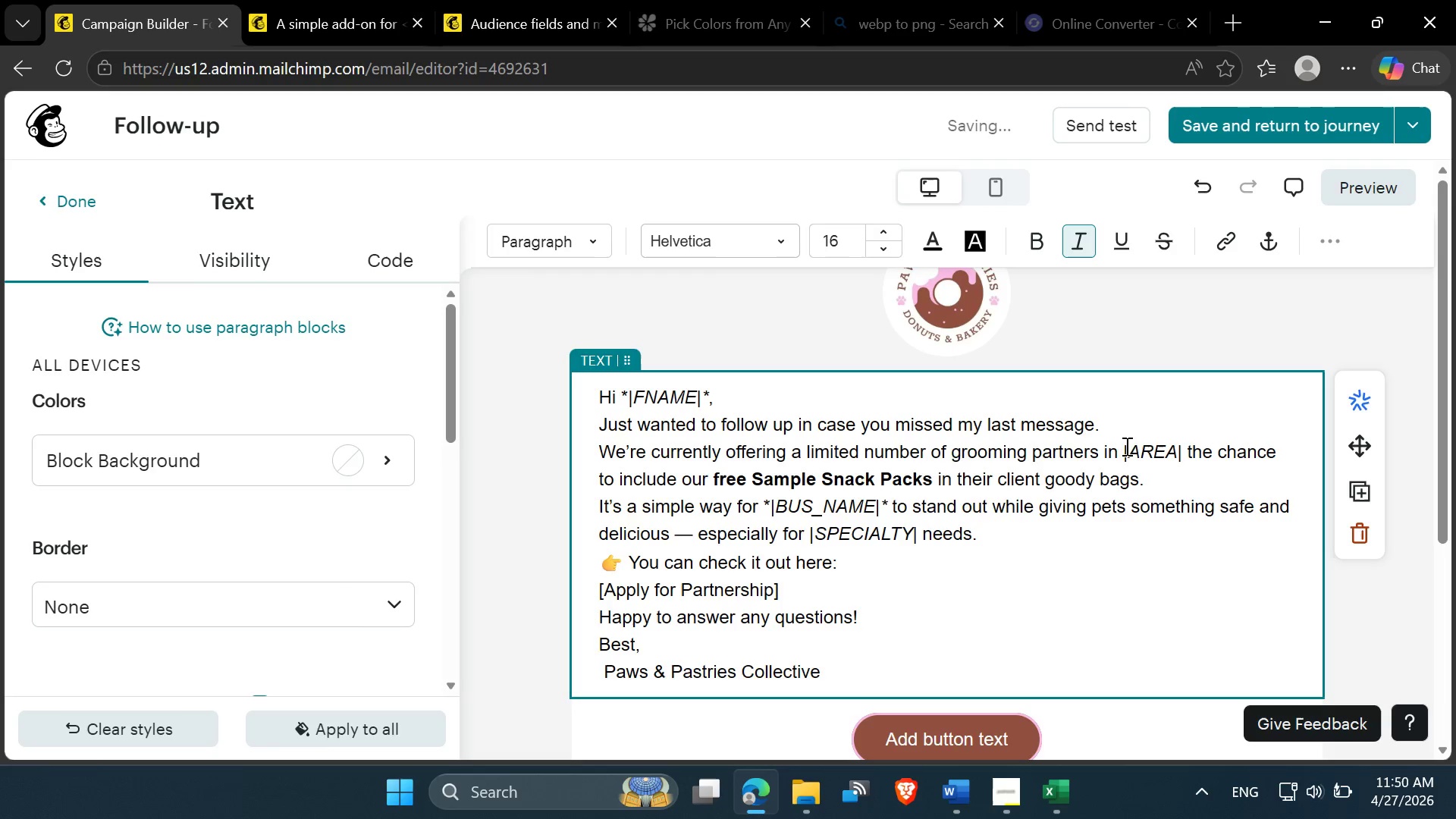 
left_click([1124, 451])
 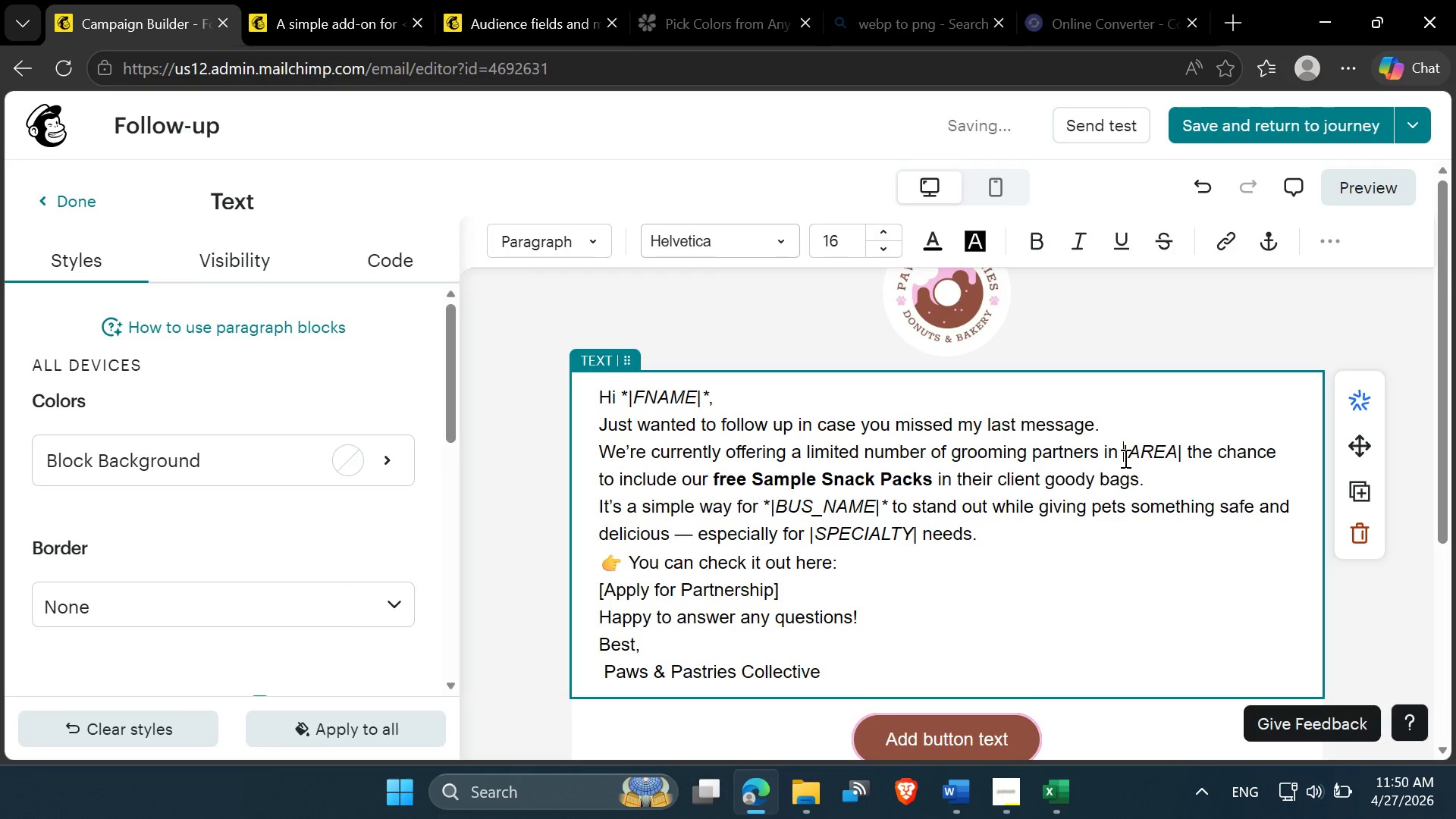 
key(Shift+8)
 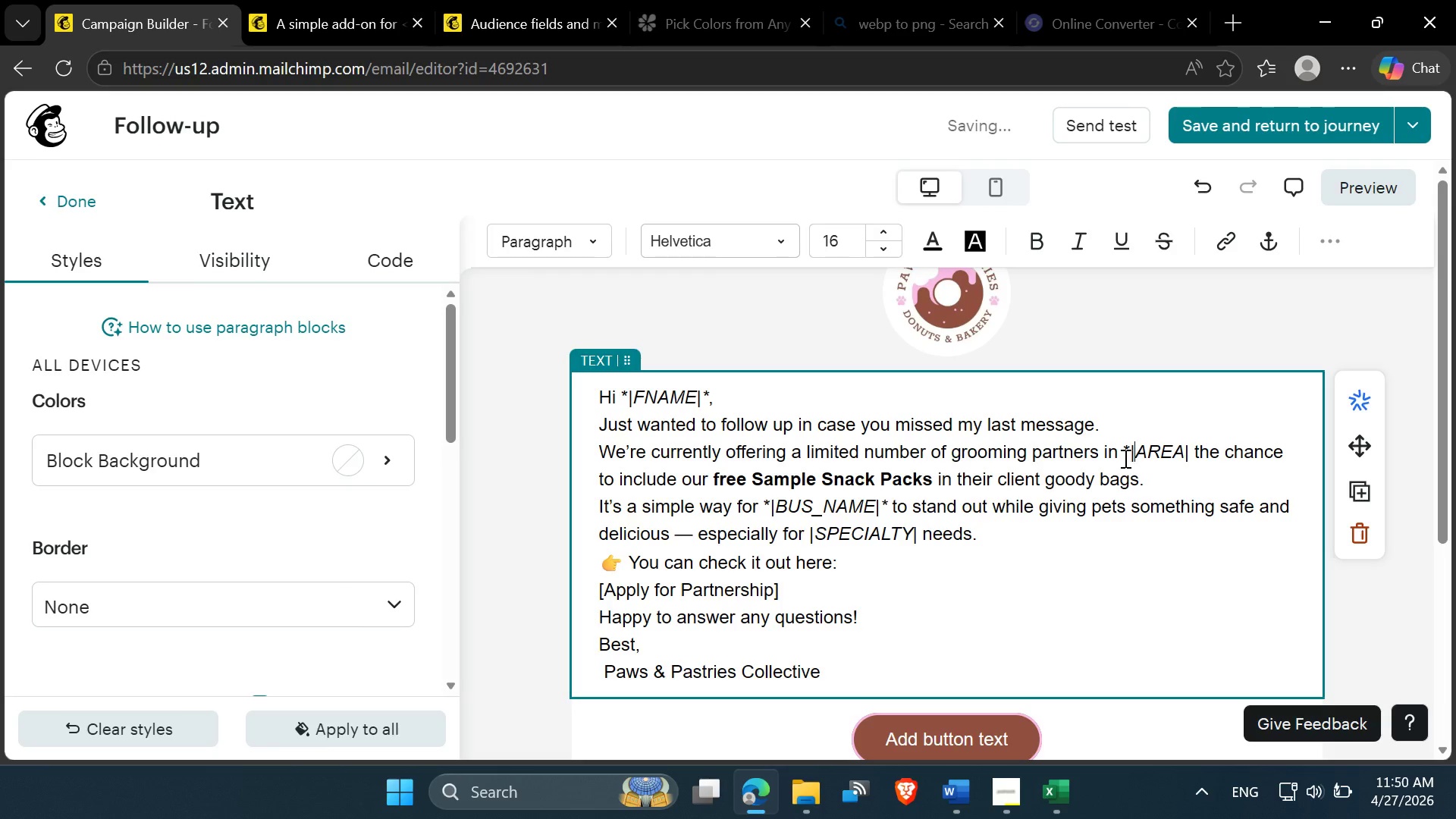 
key(ArrowRight)
 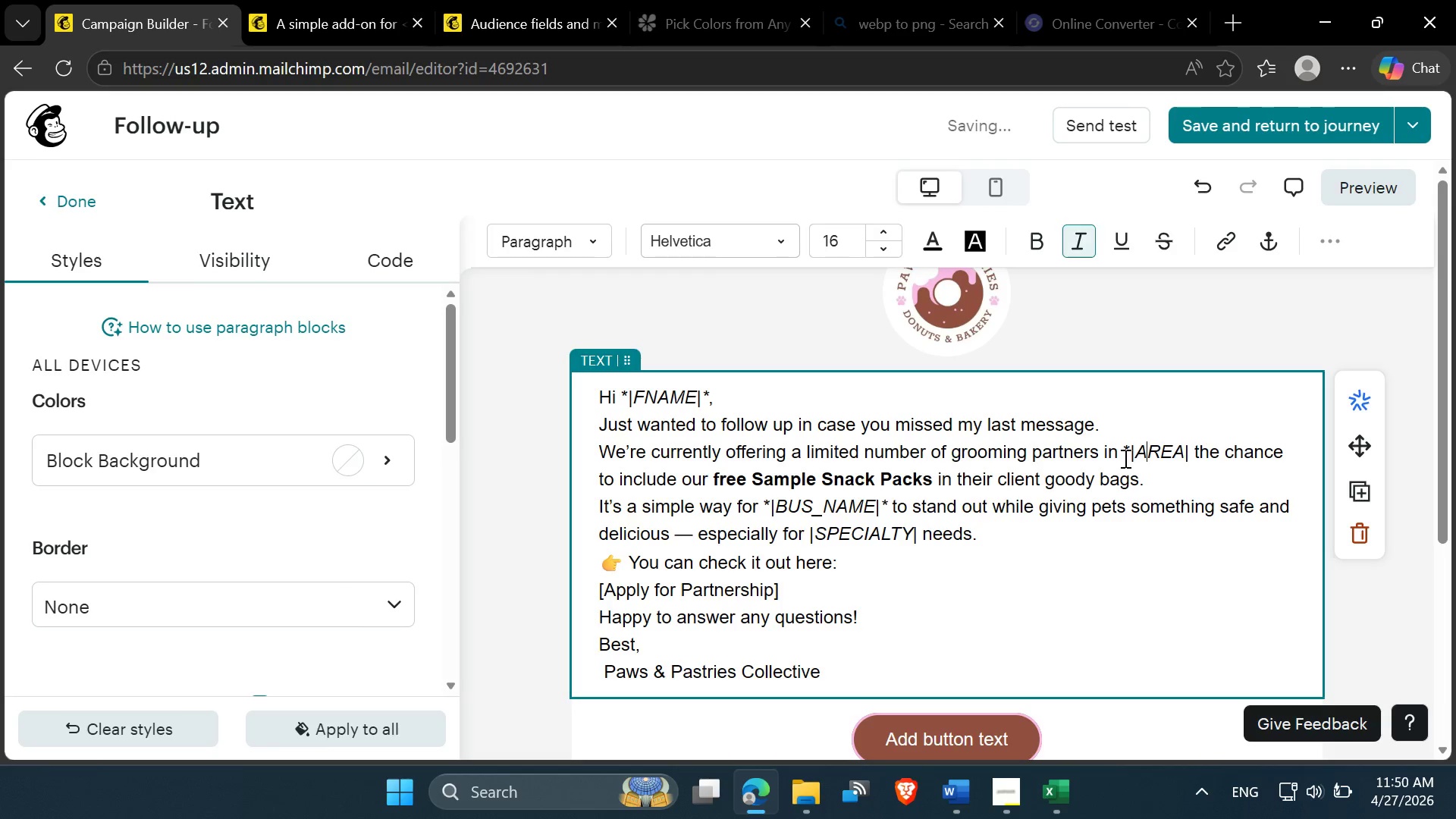 
key(ArrowRight)
 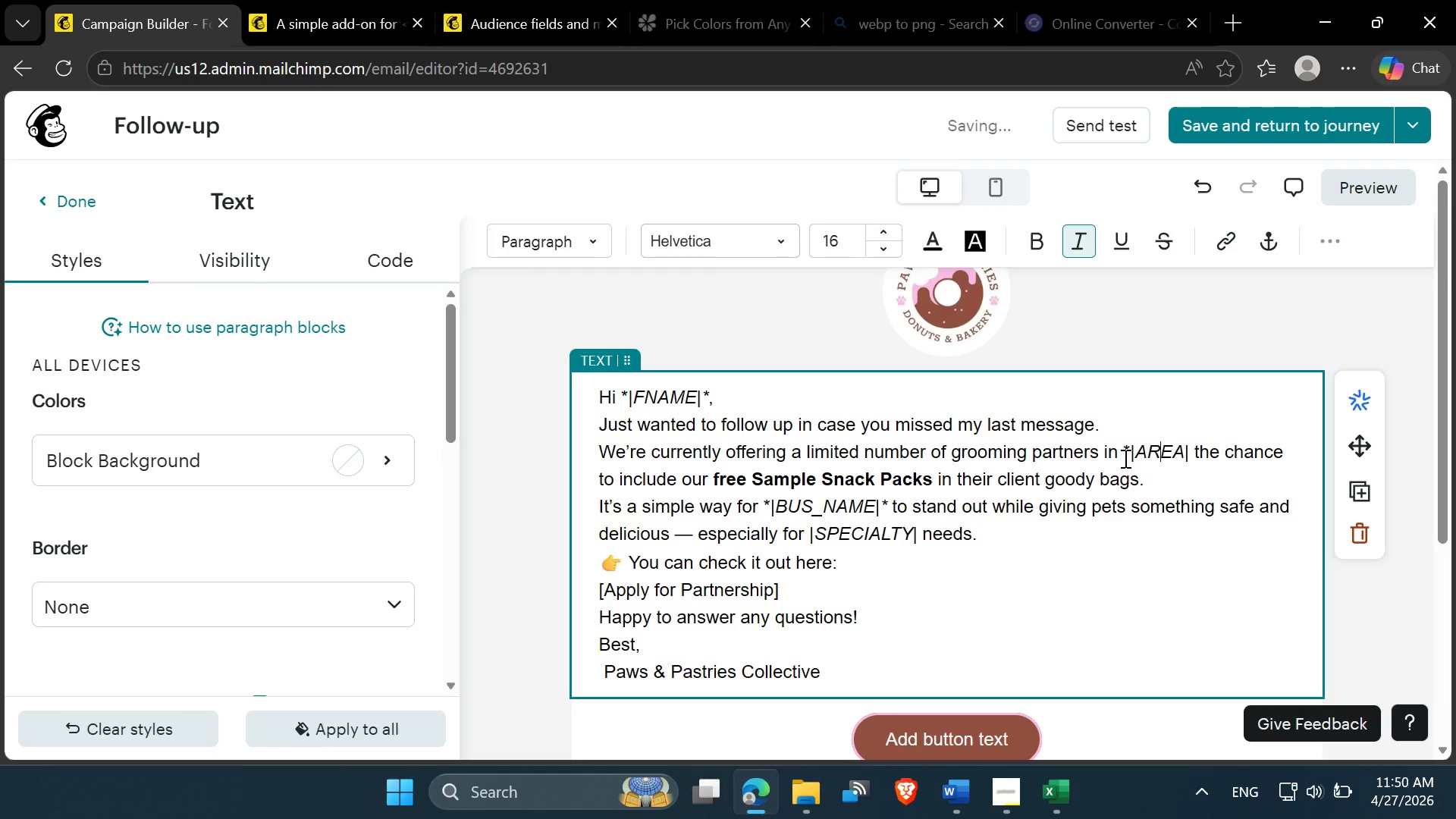 
key(ArrowRight)
 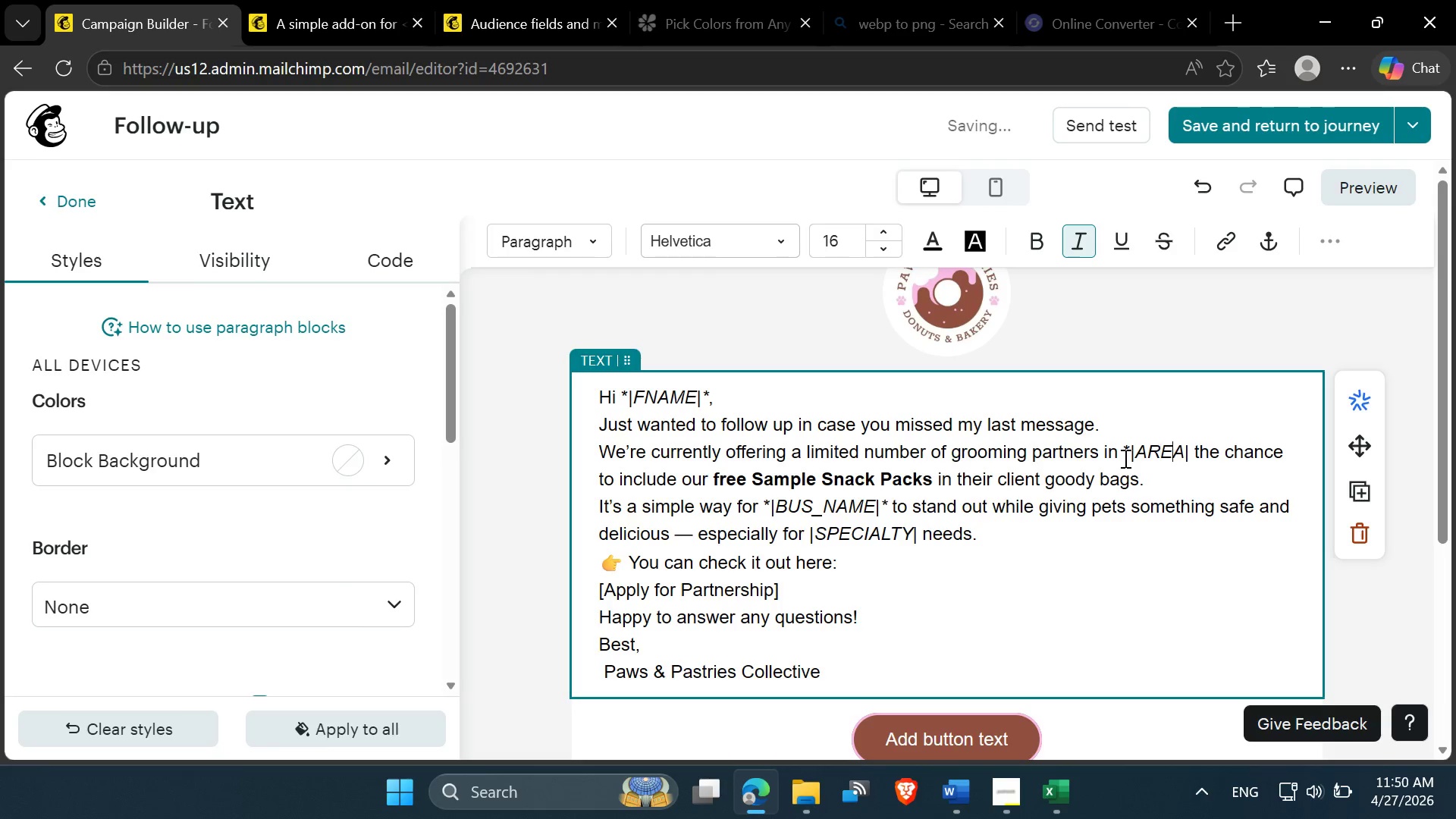 
key(ArrowRight)
 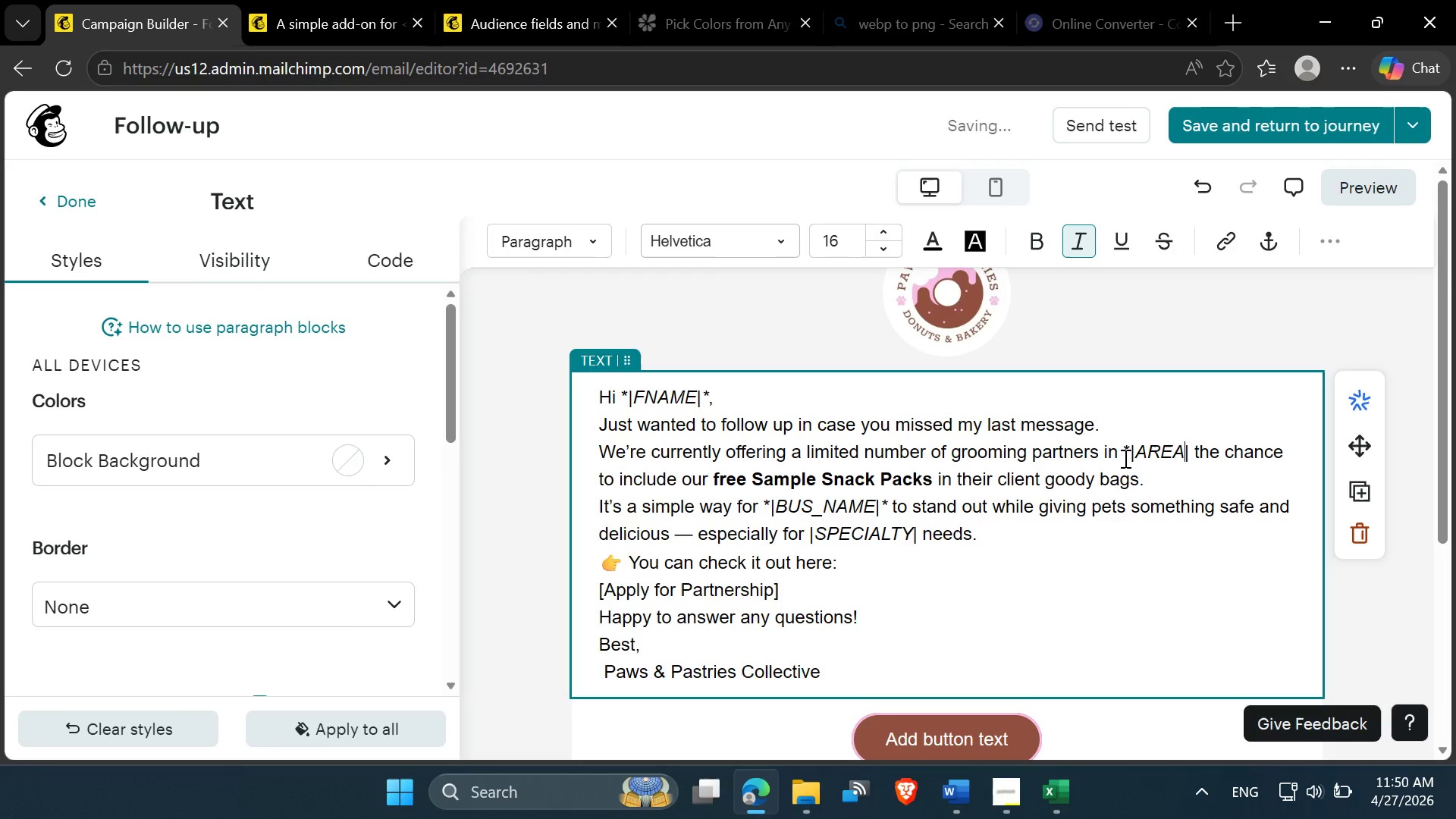 
key(ArrowRight)
 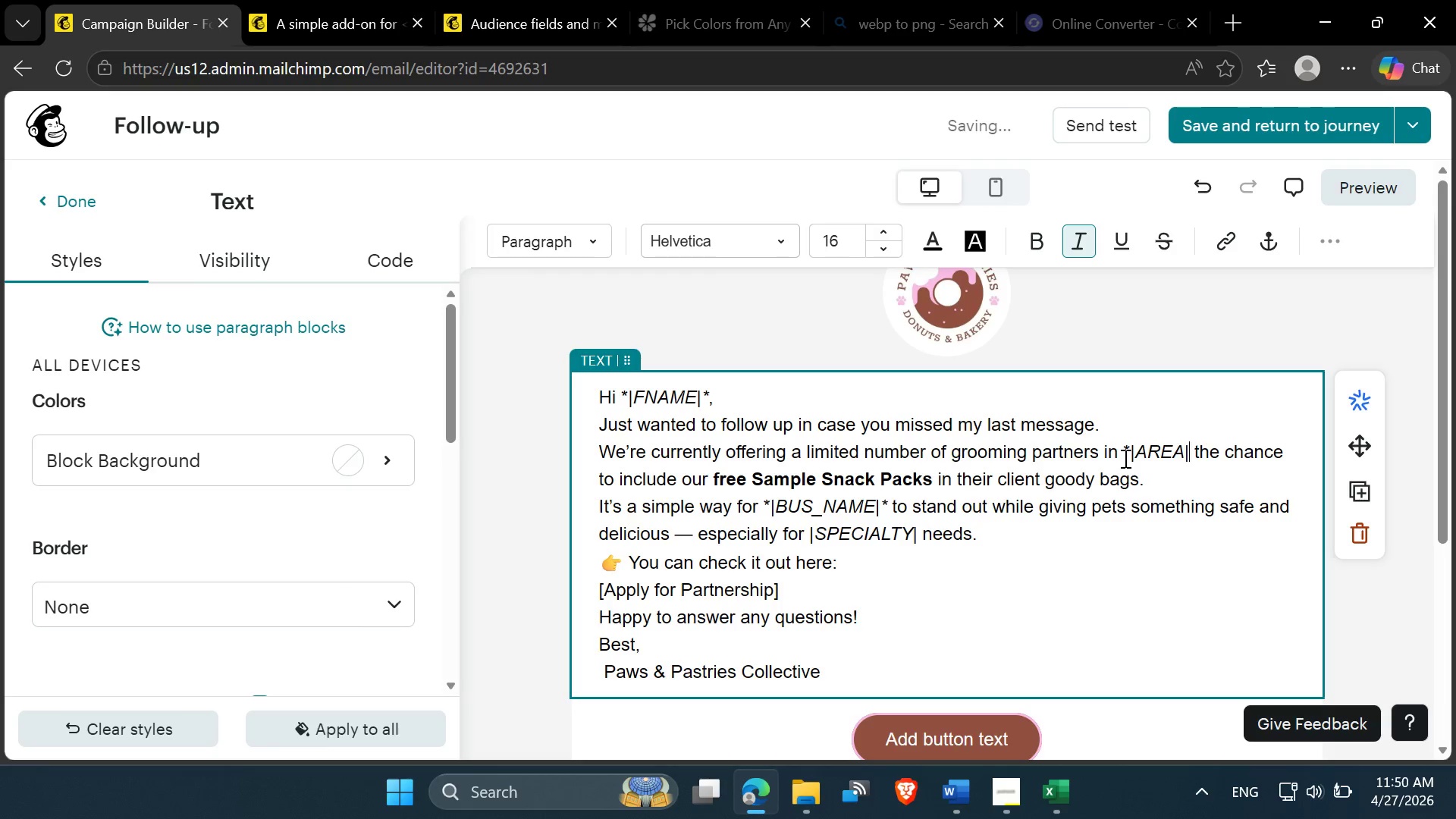 
key(ArrowRight)
 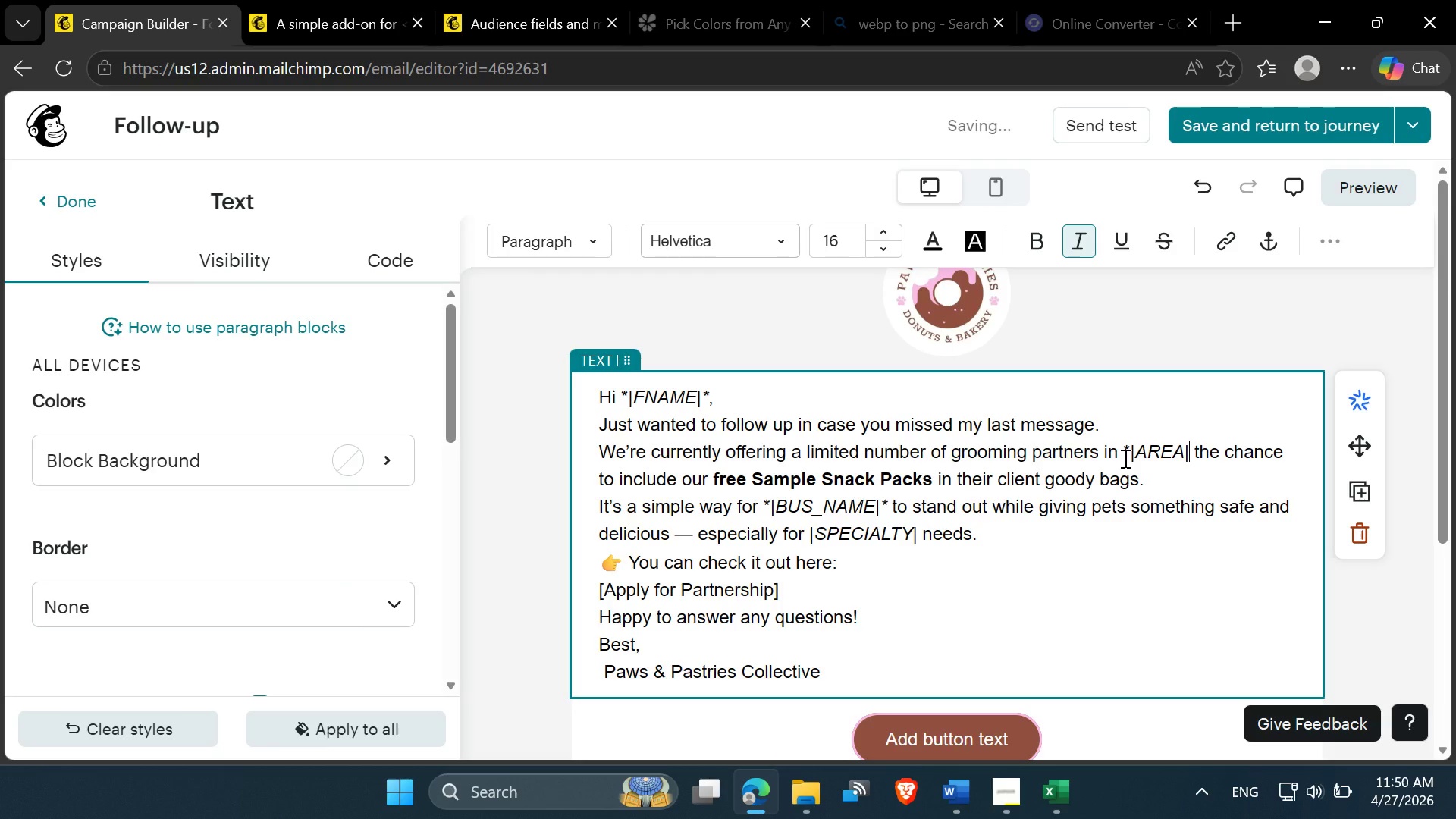 
key(Shift+8)
 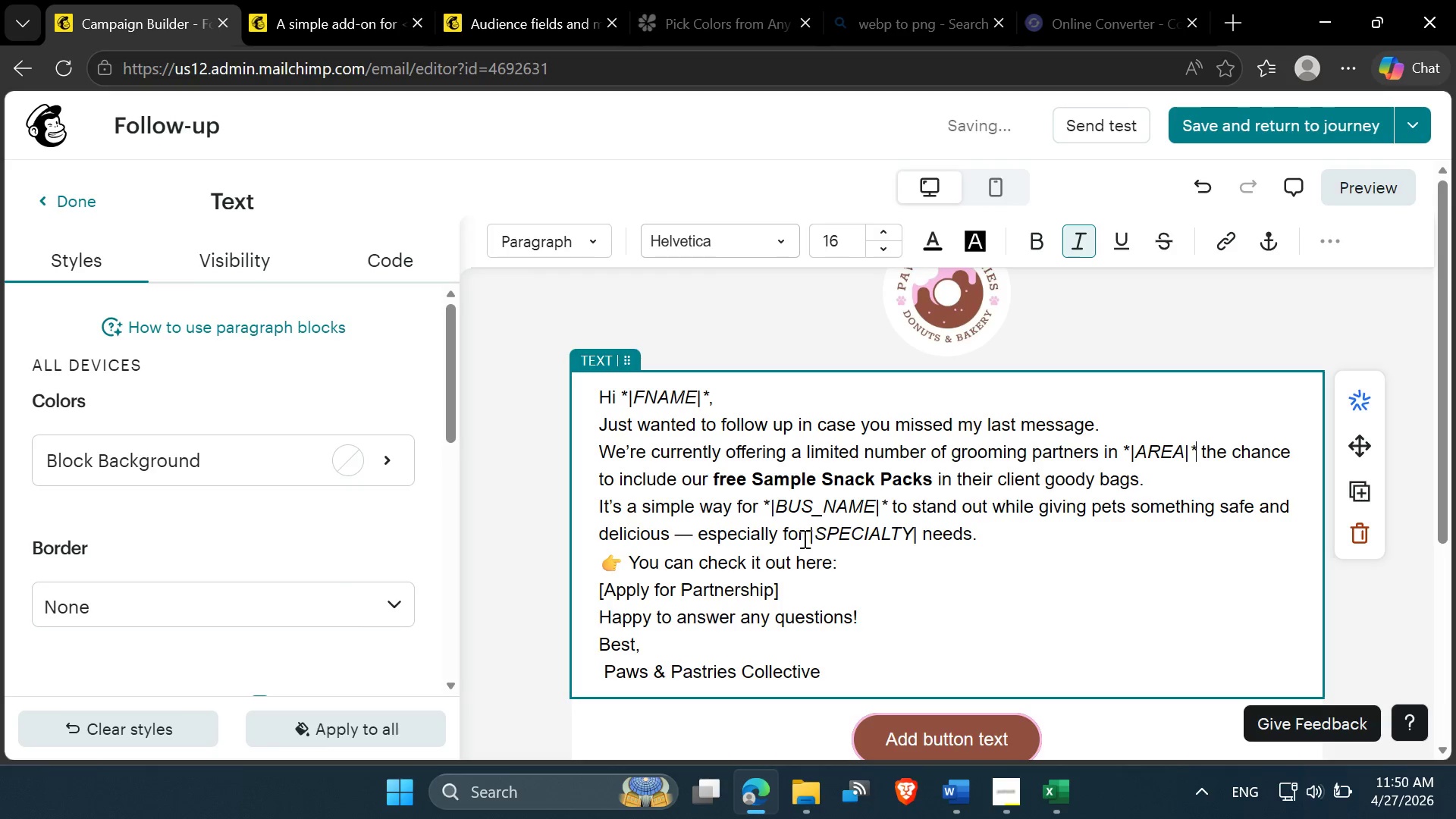 
left_click([810, 535])
 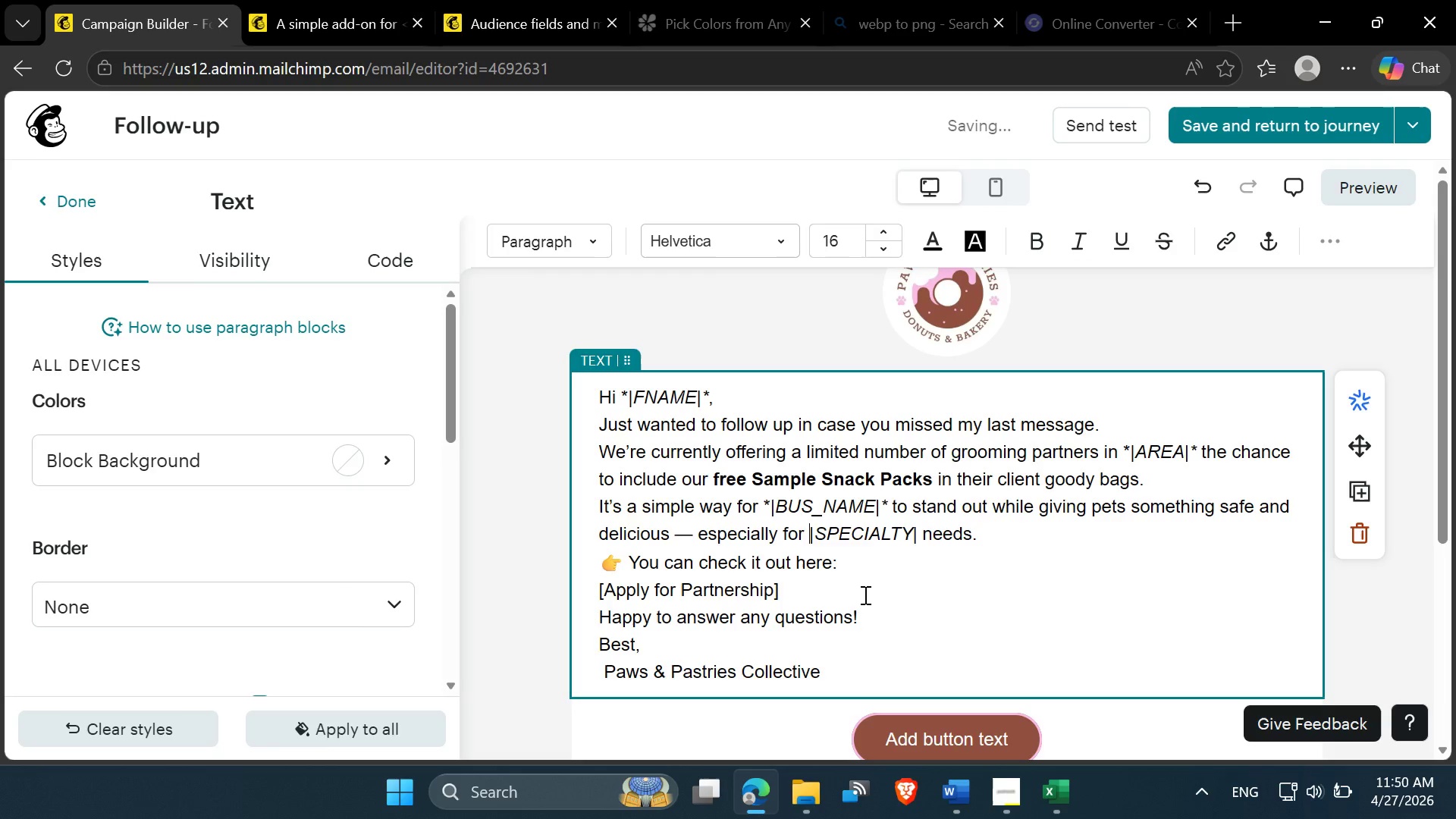 
key(Shift+8)
 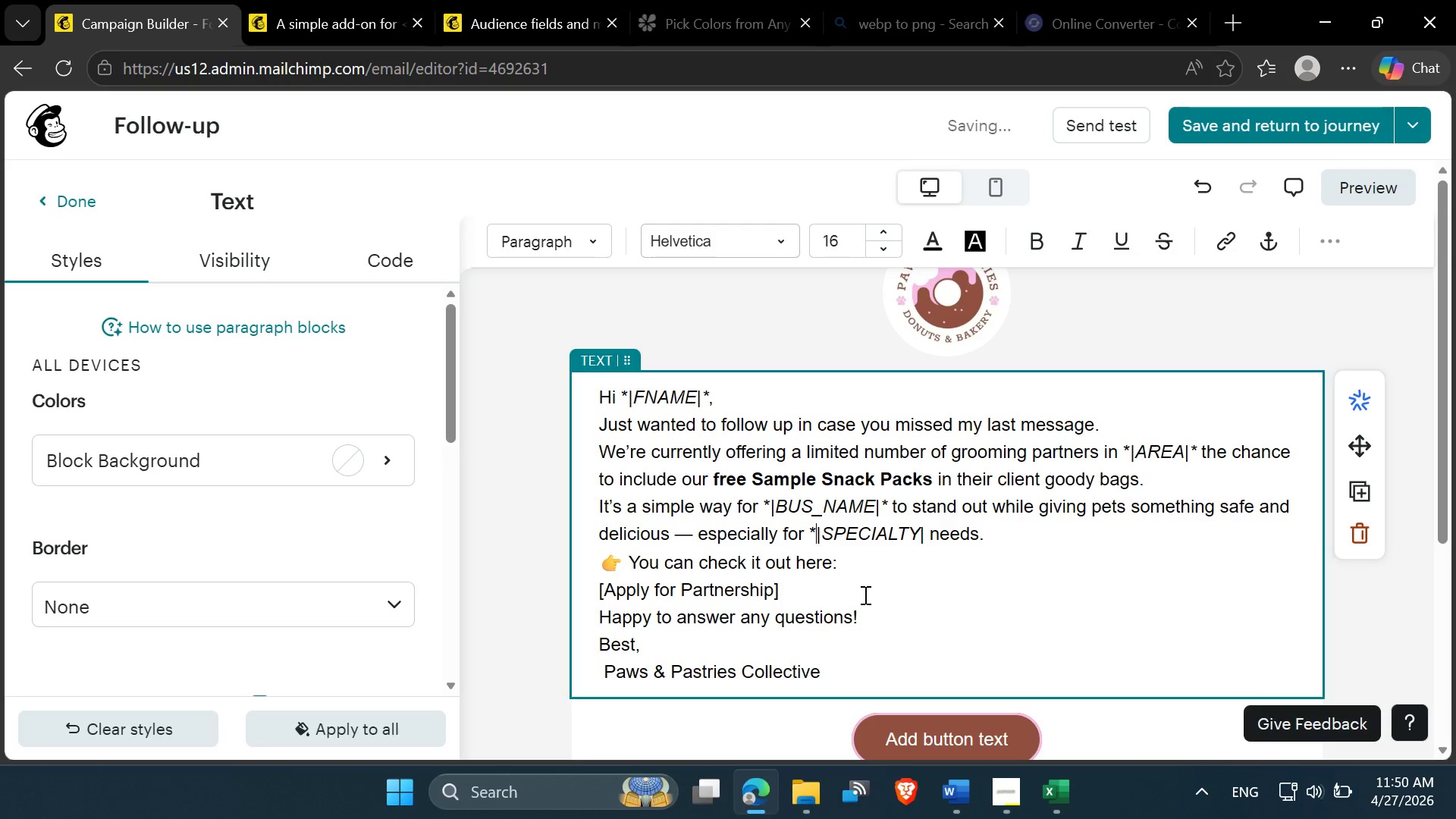 
key(ArrowRight)
 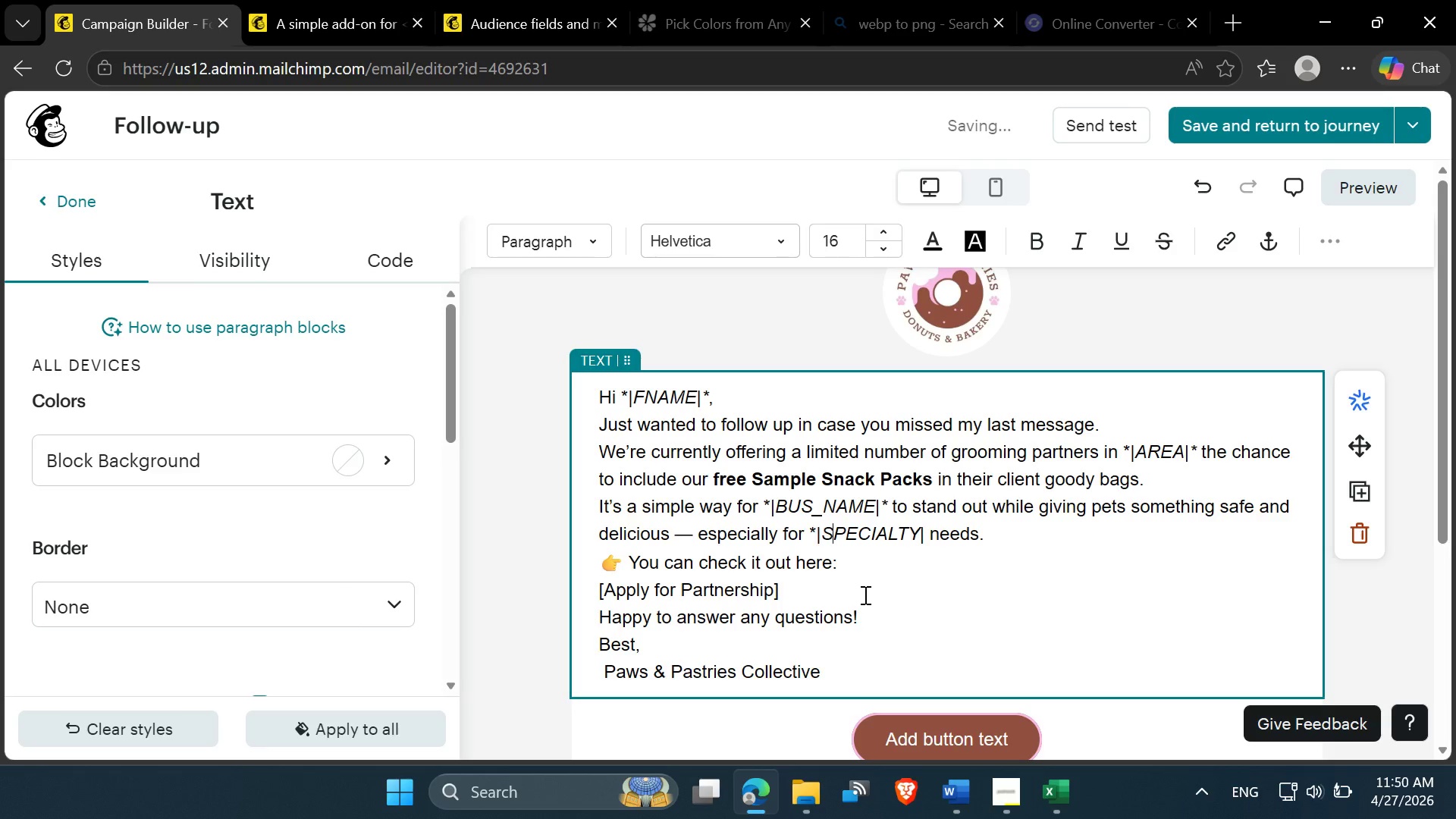 
key(ArrowRight)
 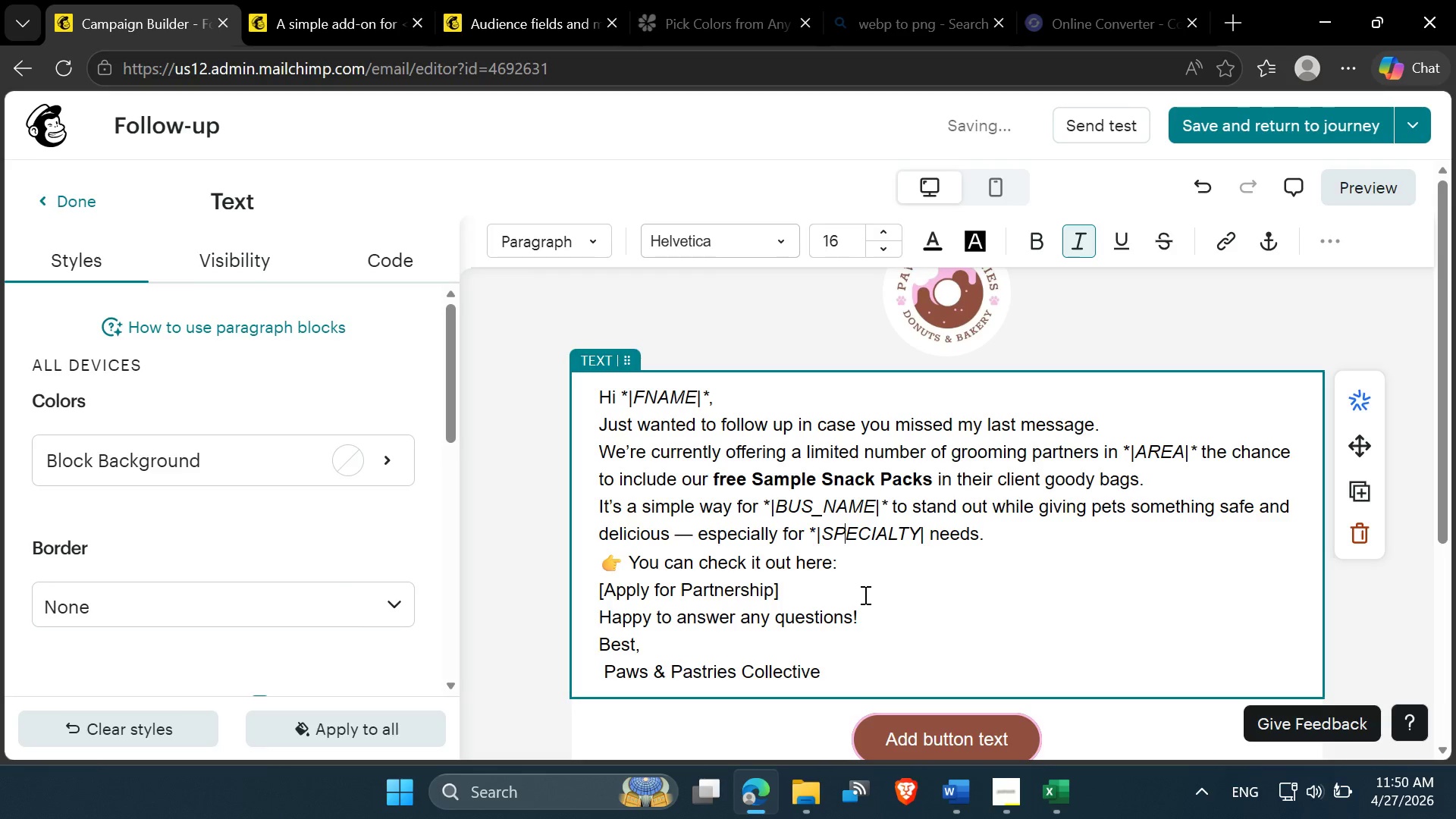 
key(ArrowRight)
 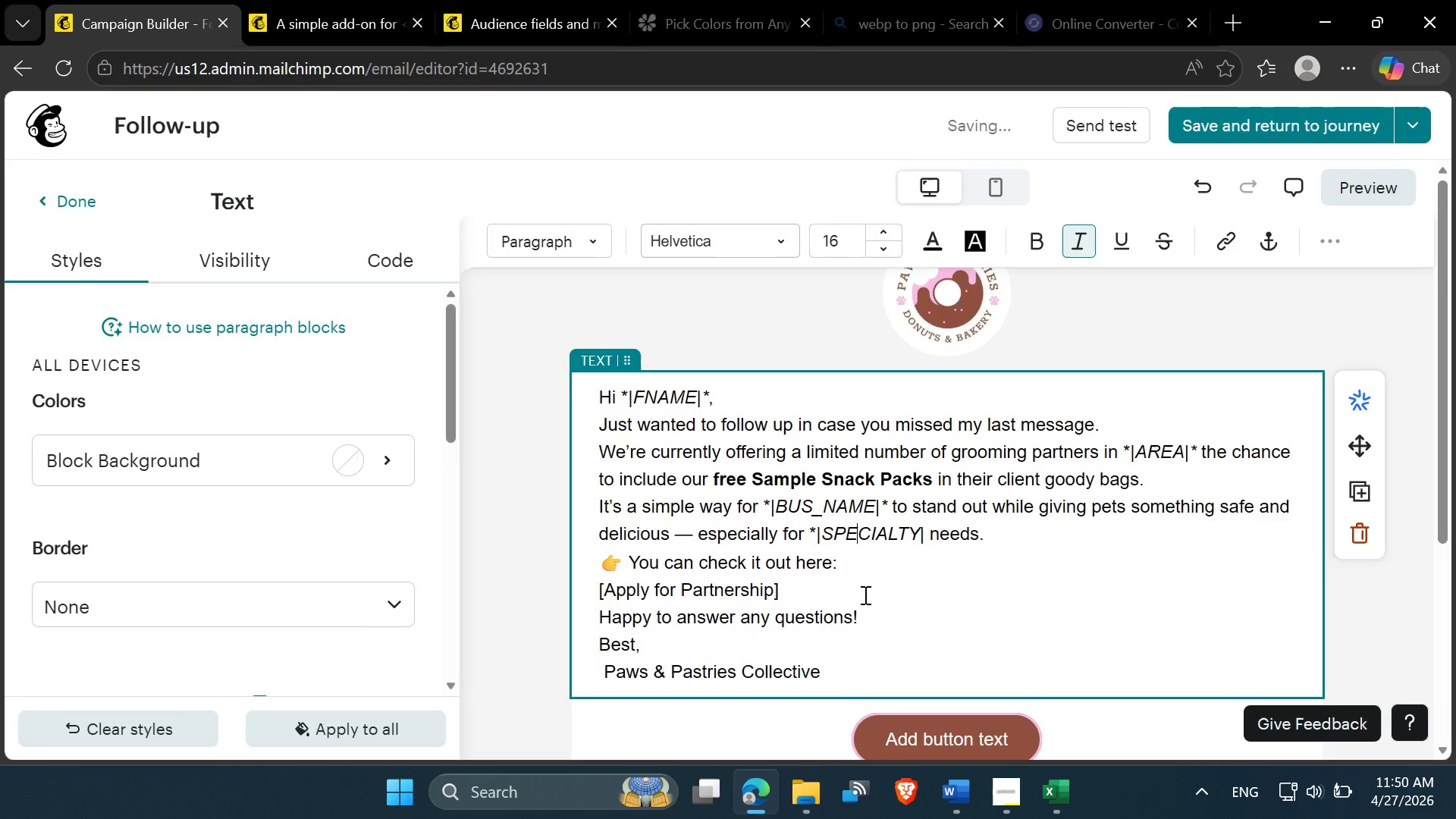 
key(ArrowRight)
 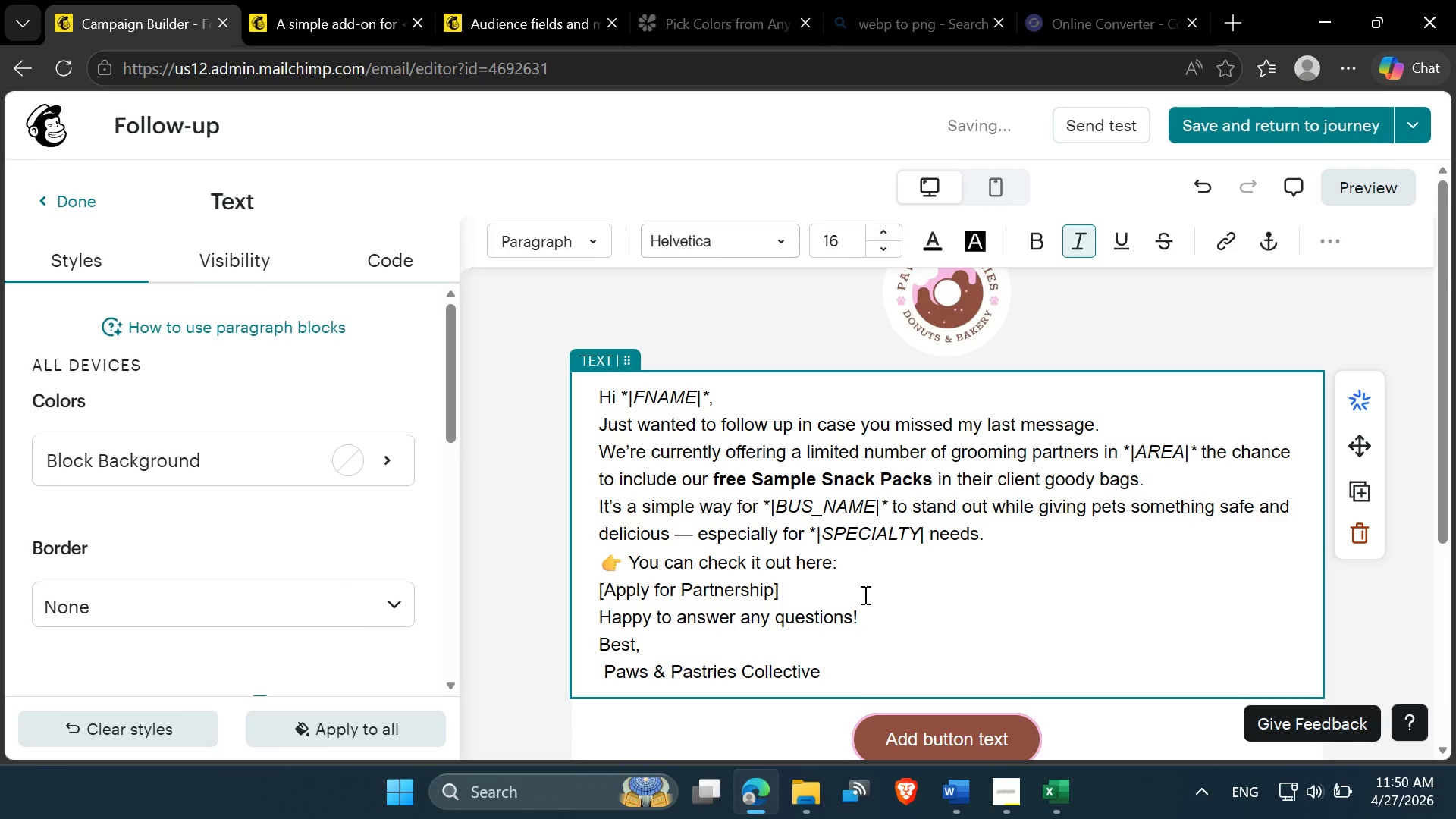 
key(ArrowRight)
 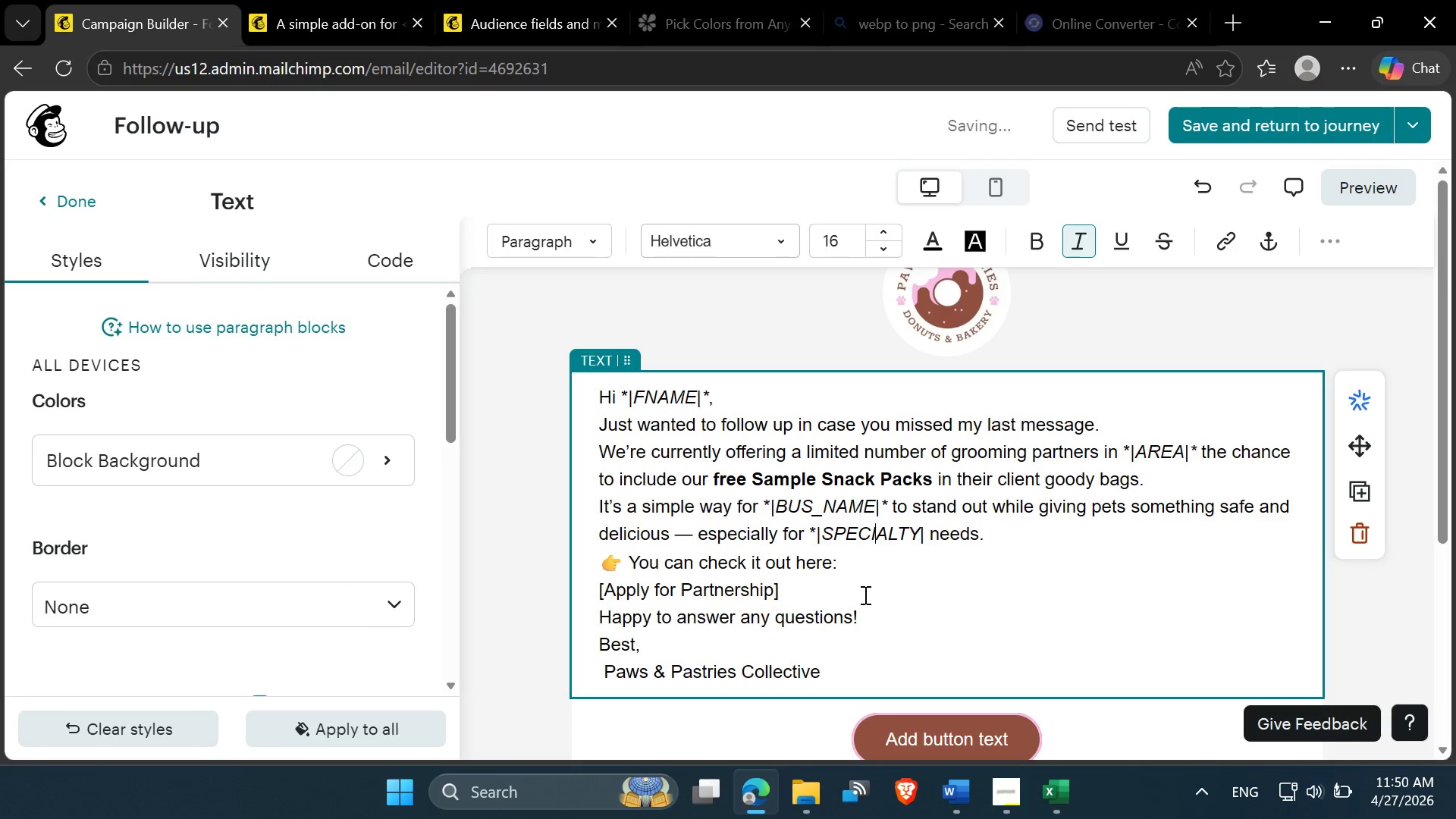 
key(ArrowRight)
 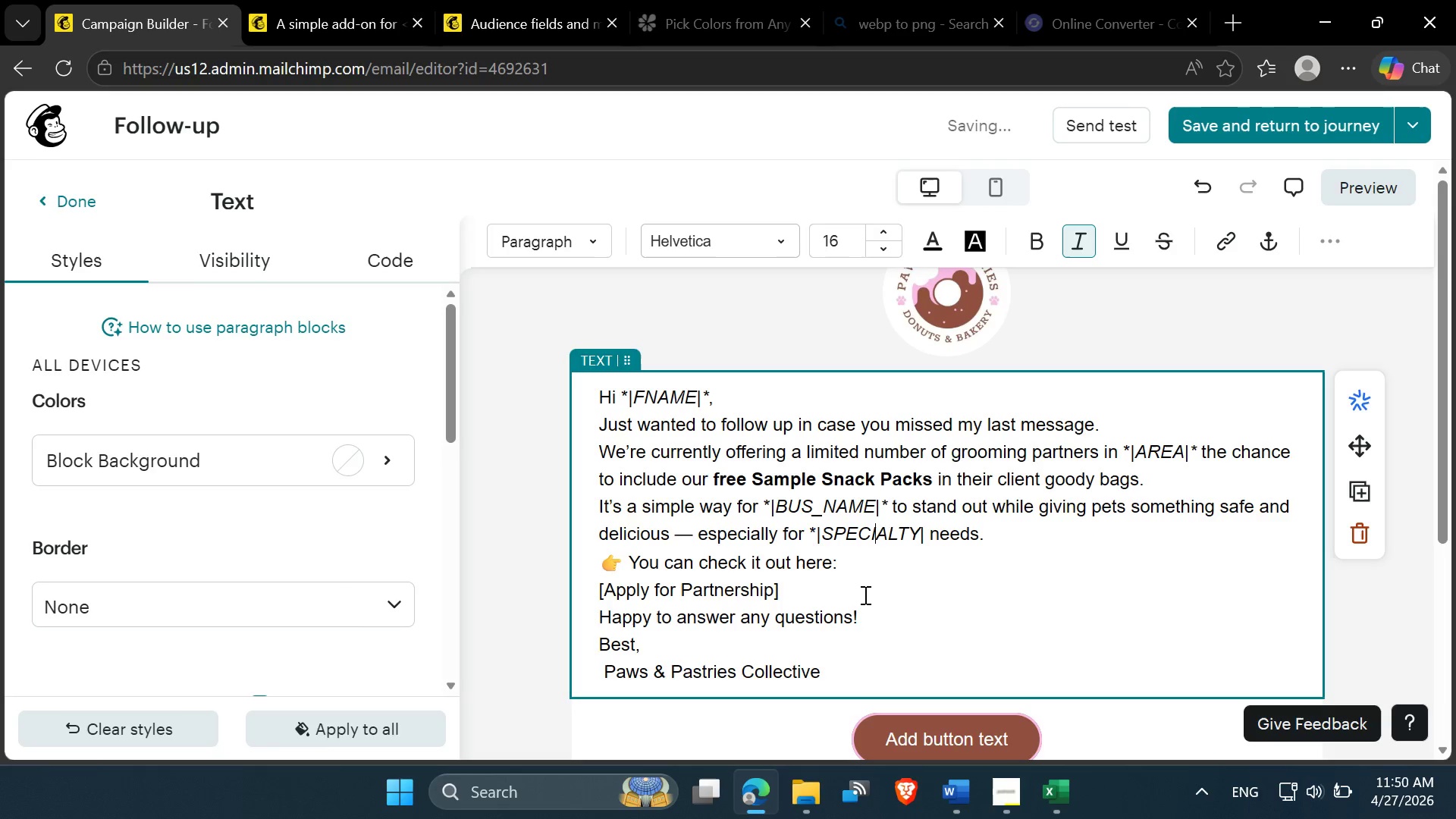 
key(ArrowRight)
 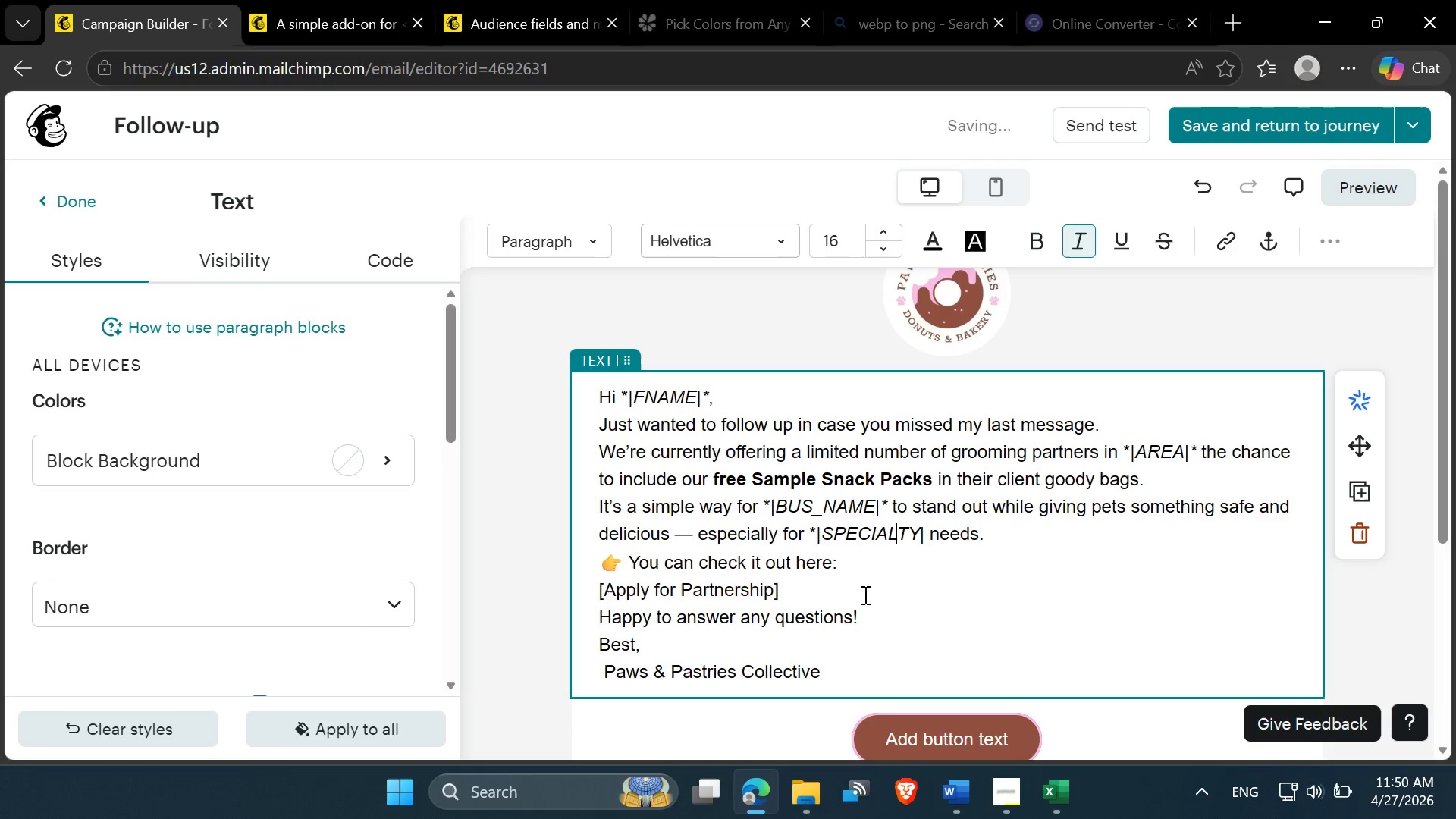 
key(ArrowRight)
 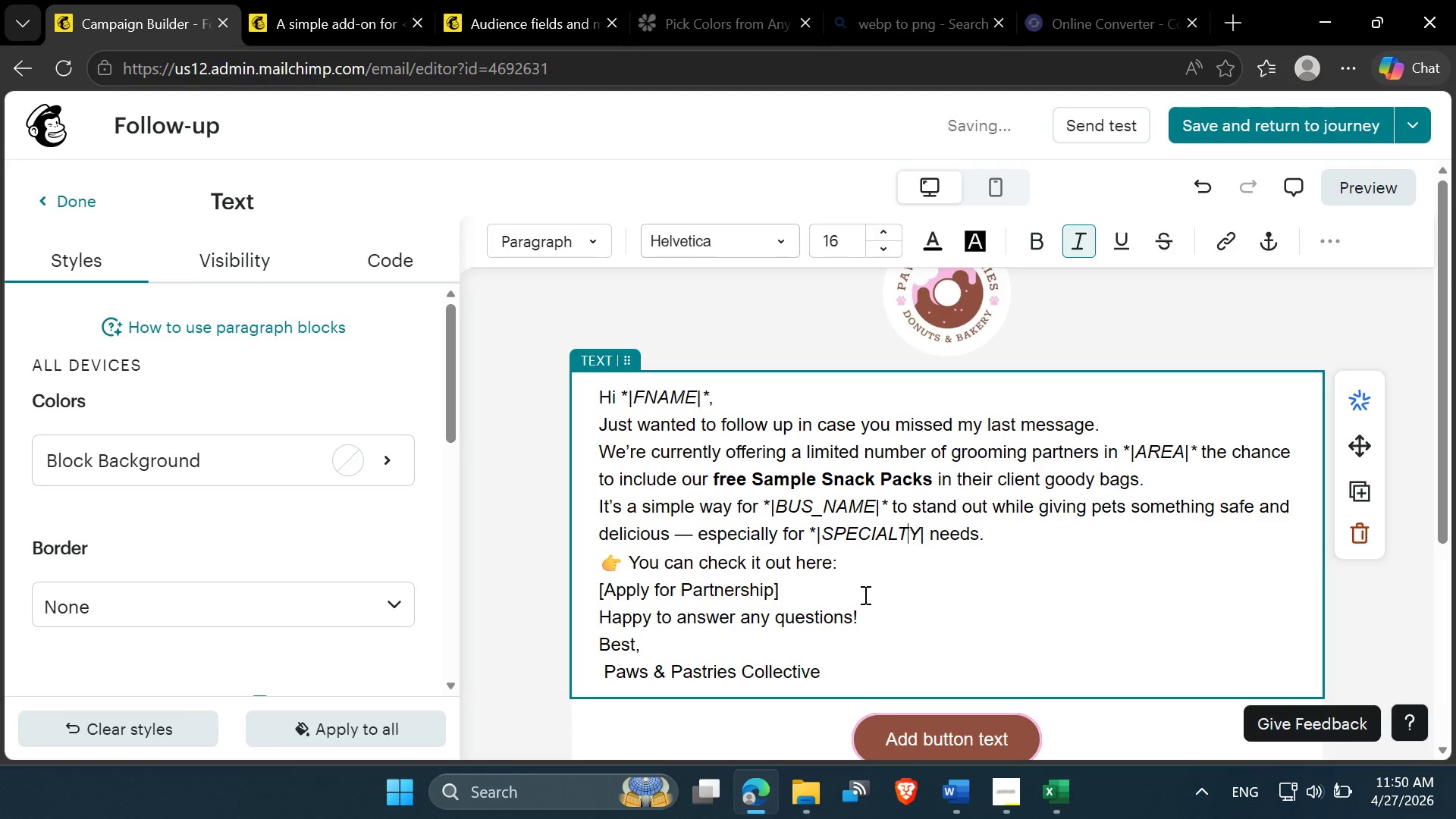 
key(ArrowRight)
 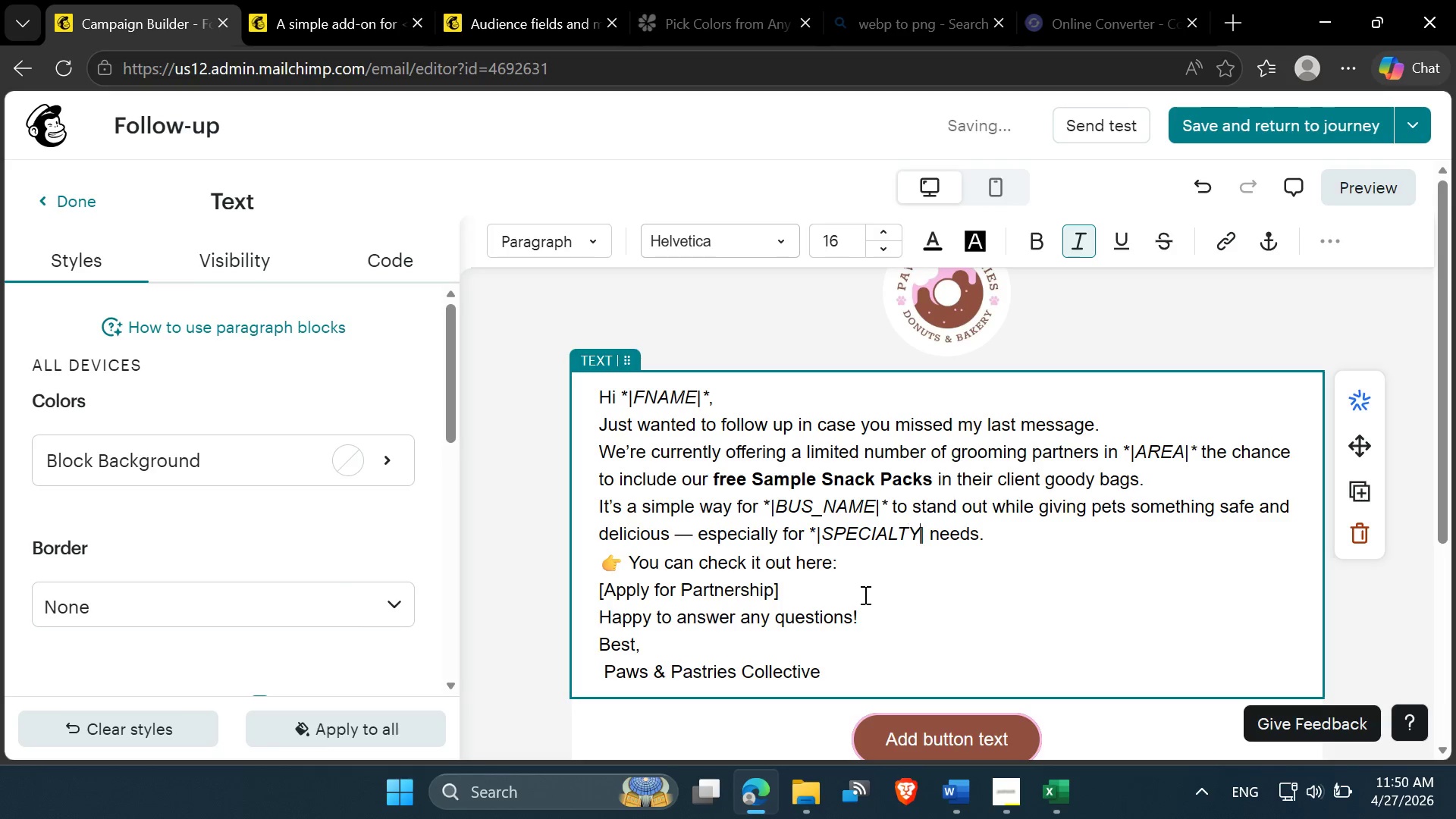 
key(ArrowRight)
 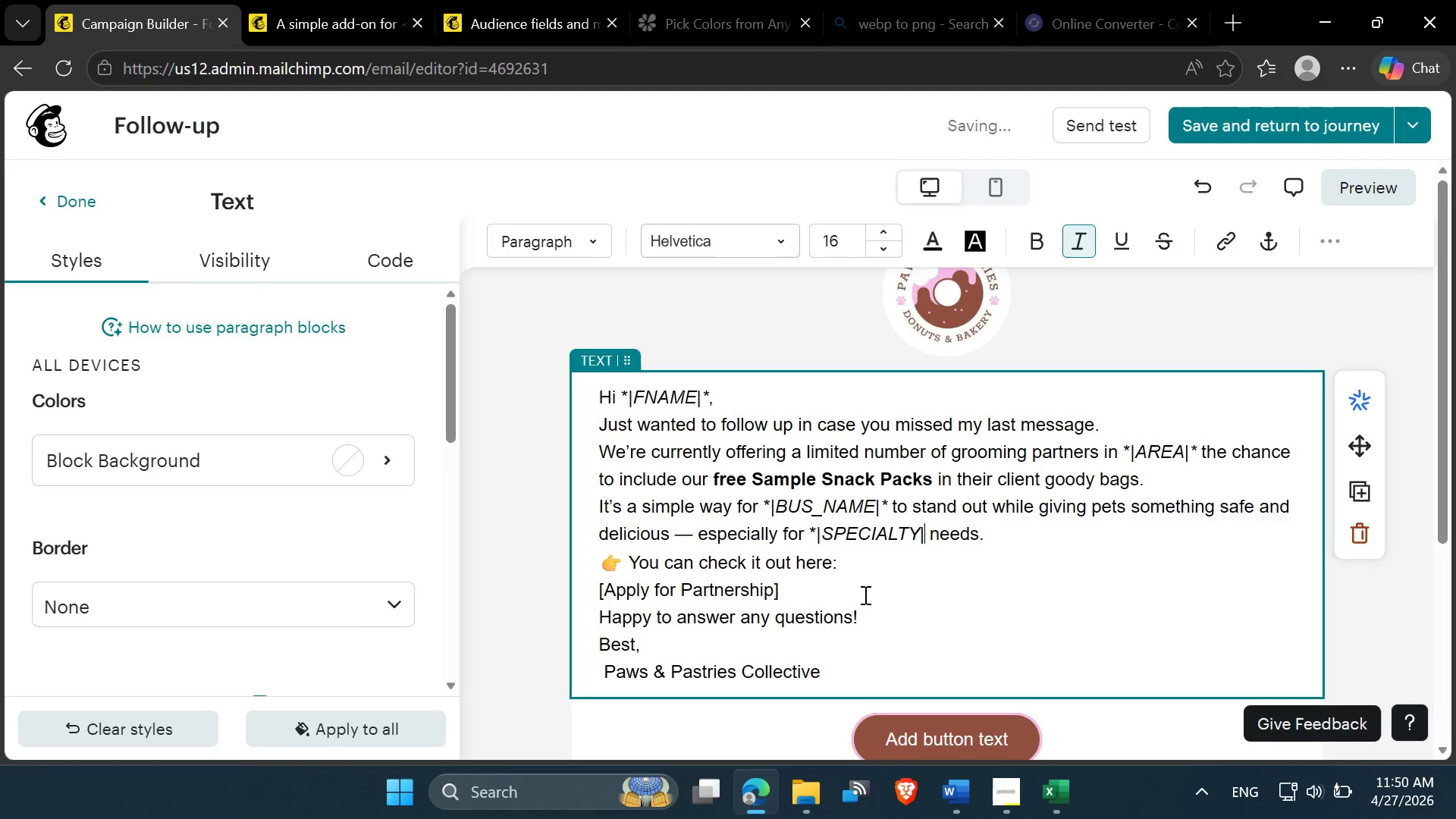 
key(ArrowRight)
 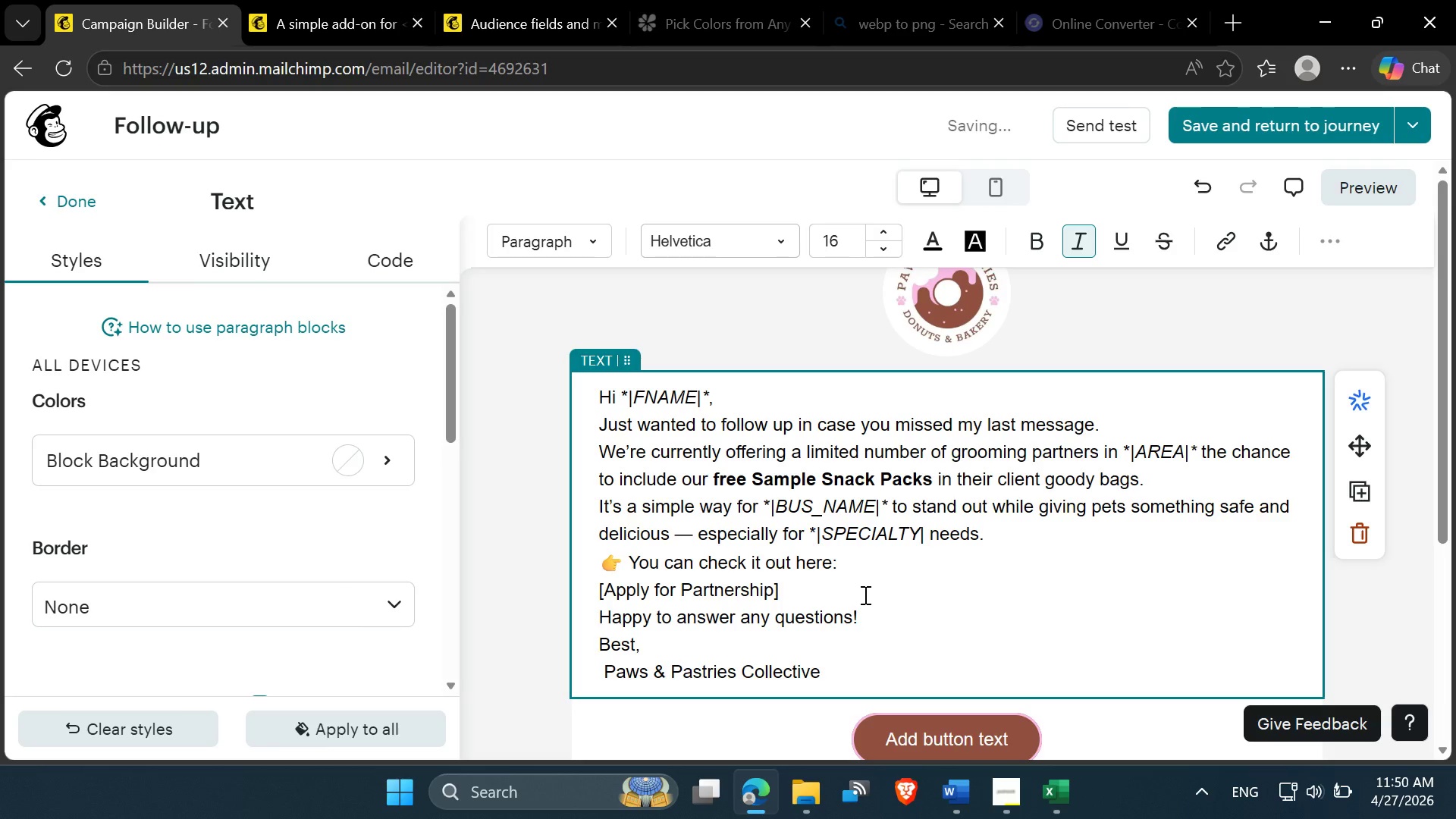 
key(Shift+8)
 